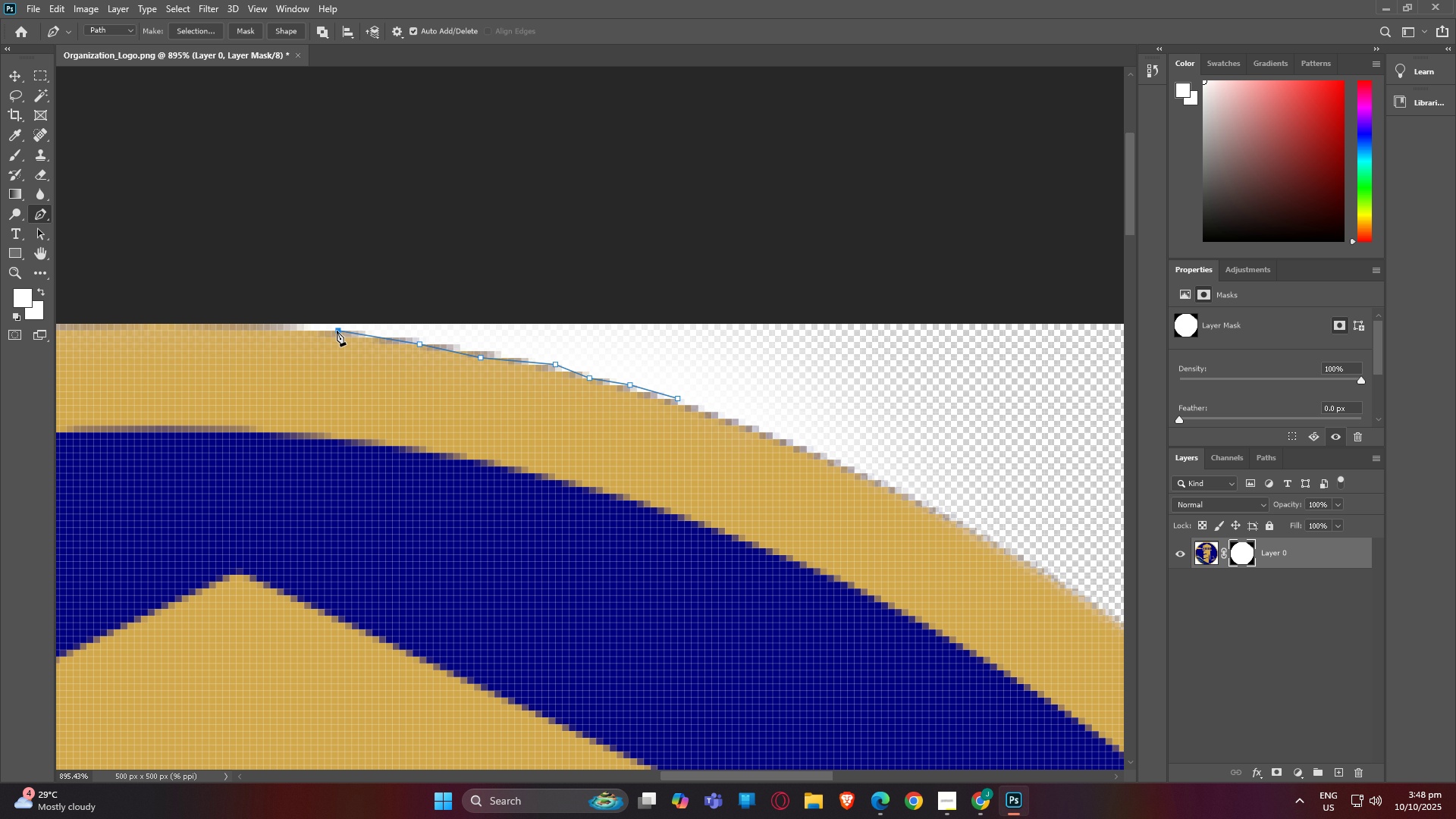 
left_click([337, 331])
 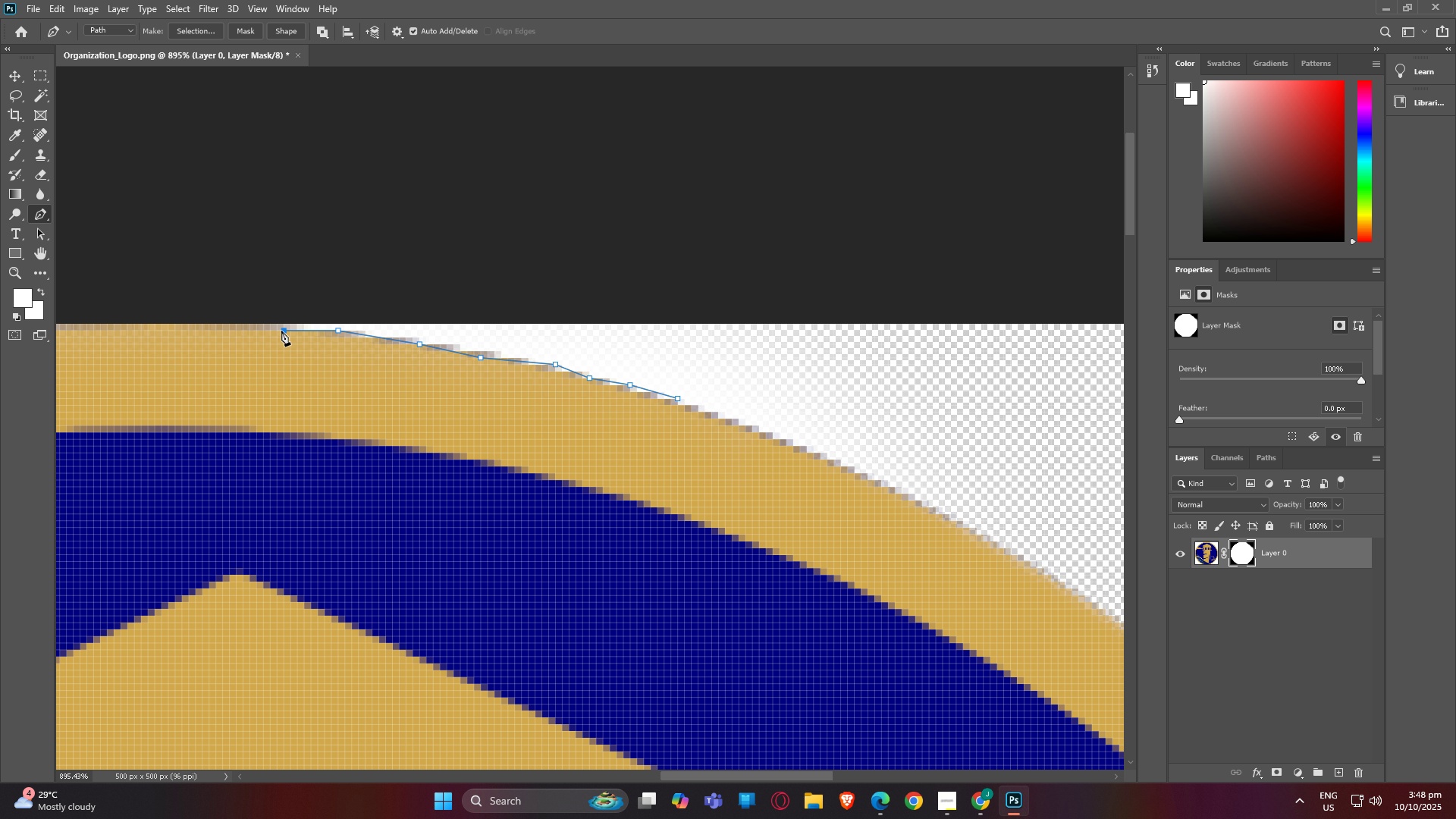 
left_click([281, 331])
 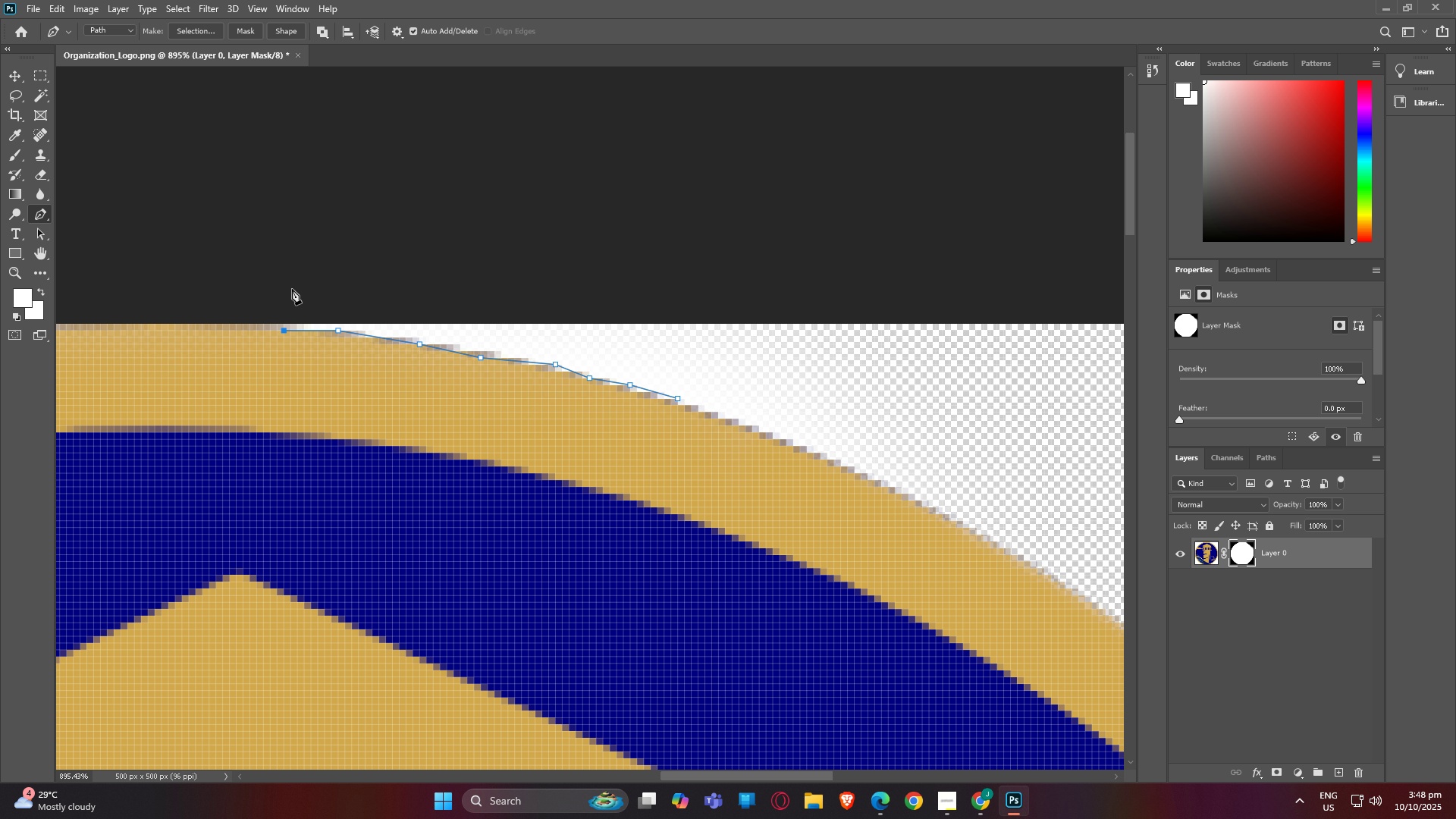 
left_click([259, 273])
 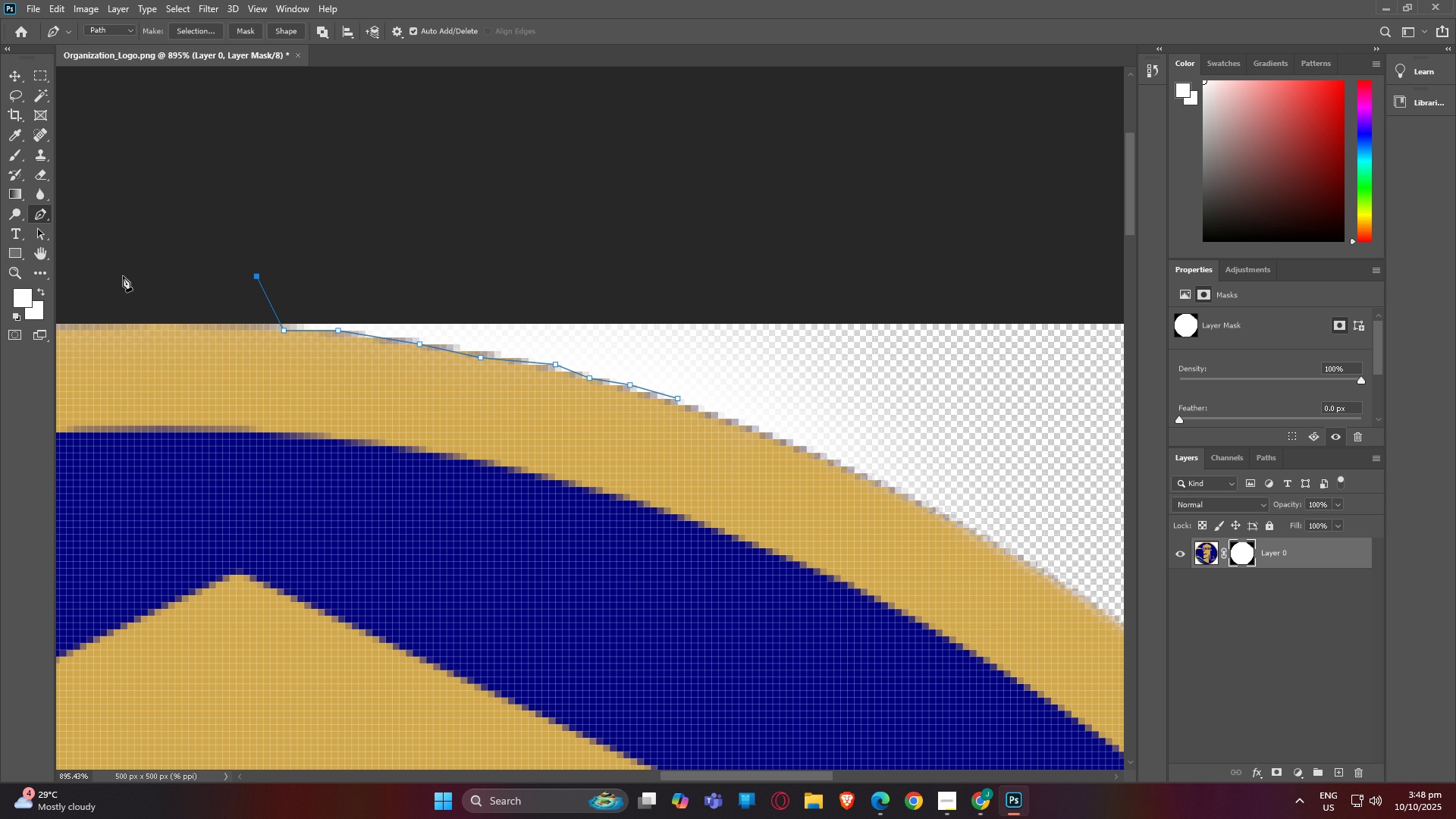 
left_click([123, 276])
 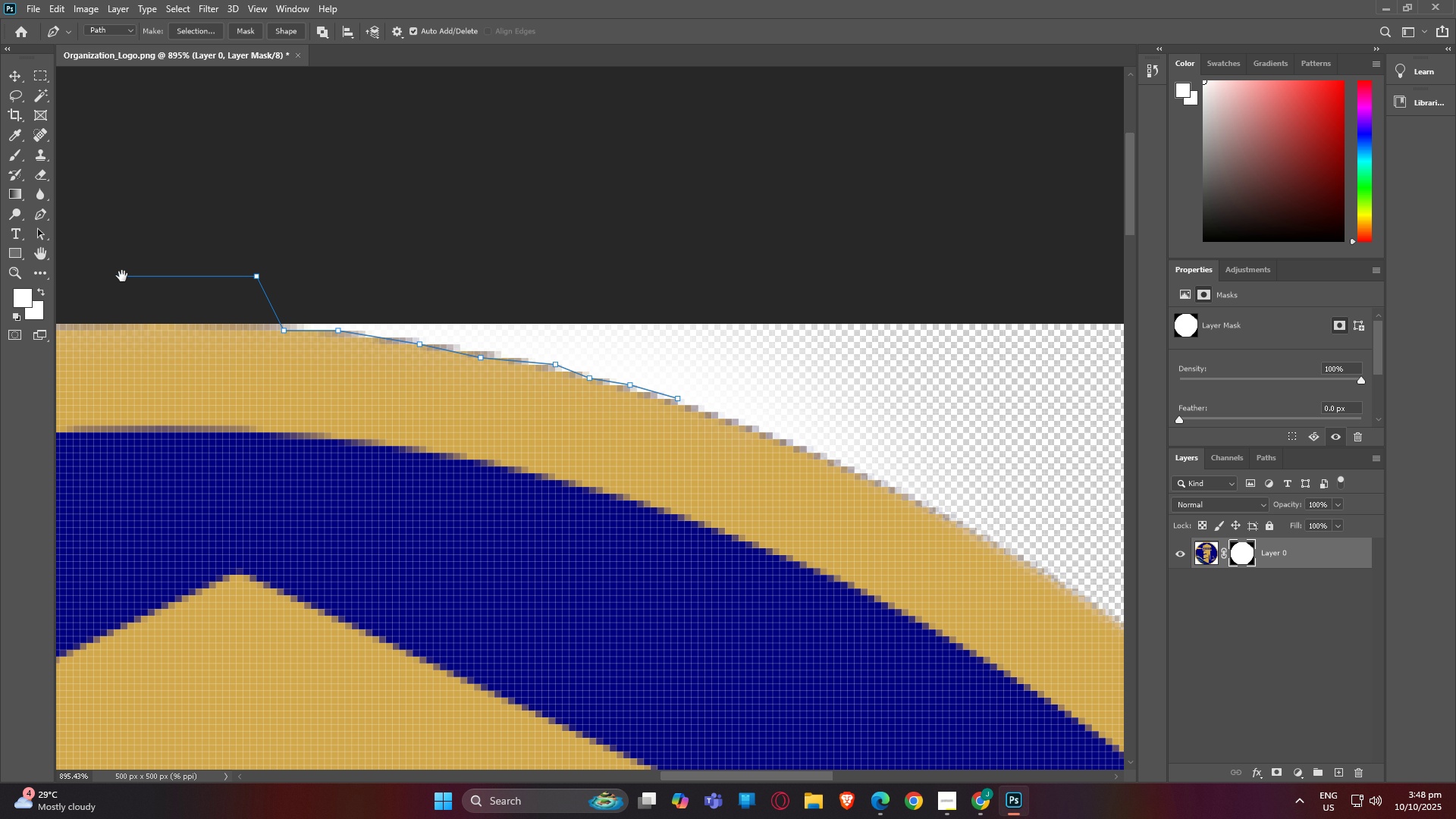 
type(hp)
 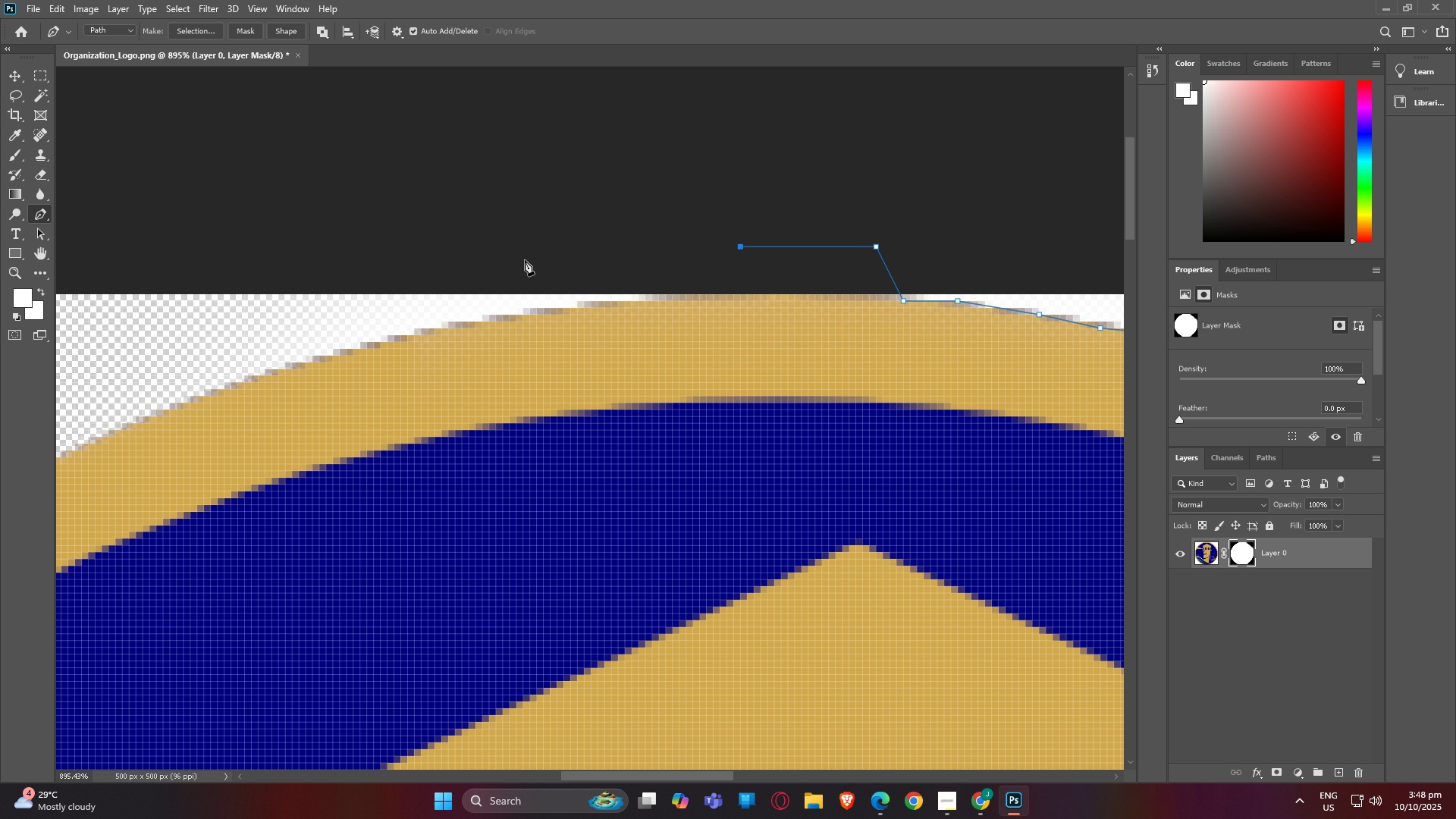 
left_click_drag(start_coordinate=[121, 280], to_coordinate=[695, 251])
 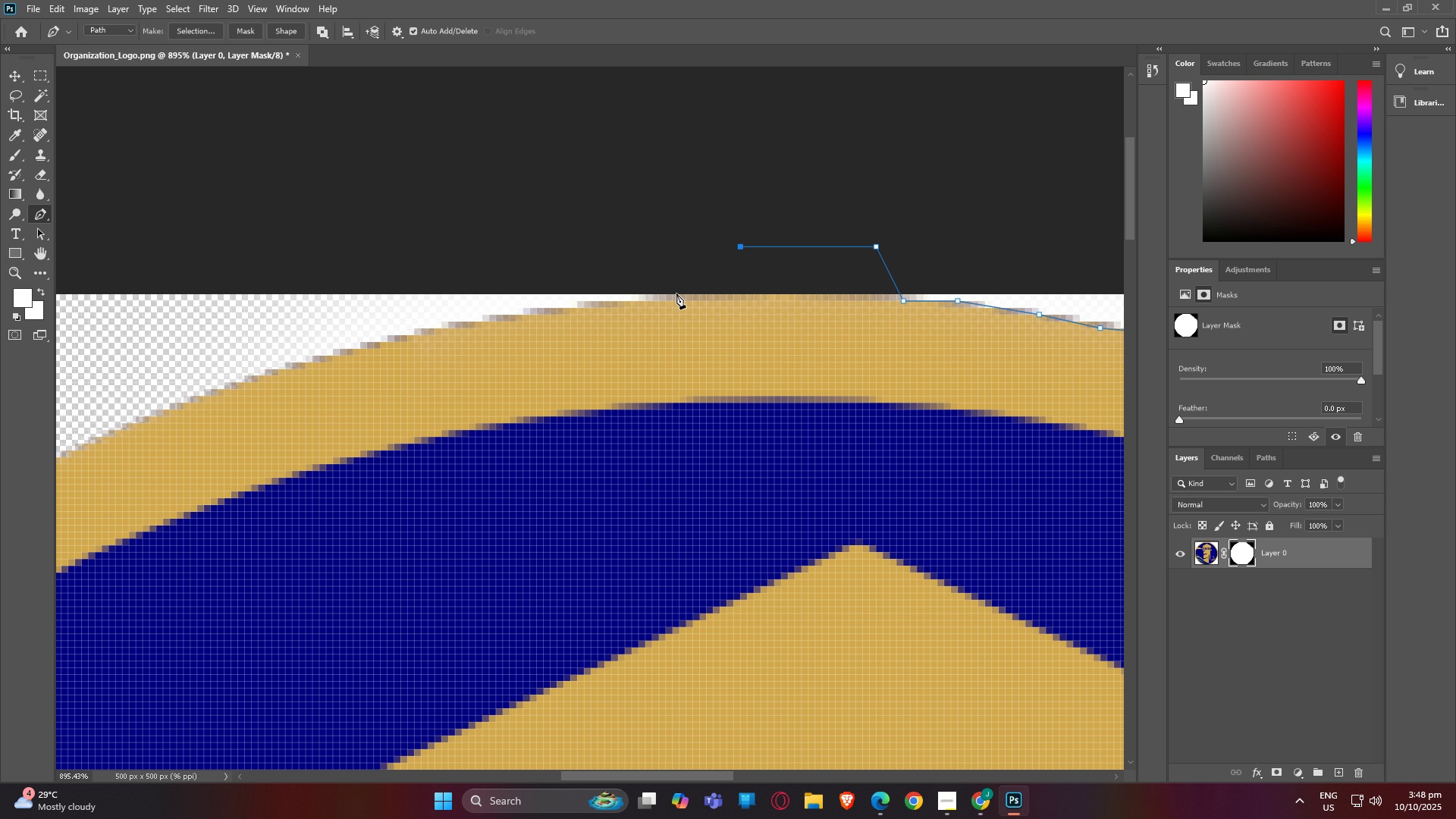 
left_click([665, 300])
 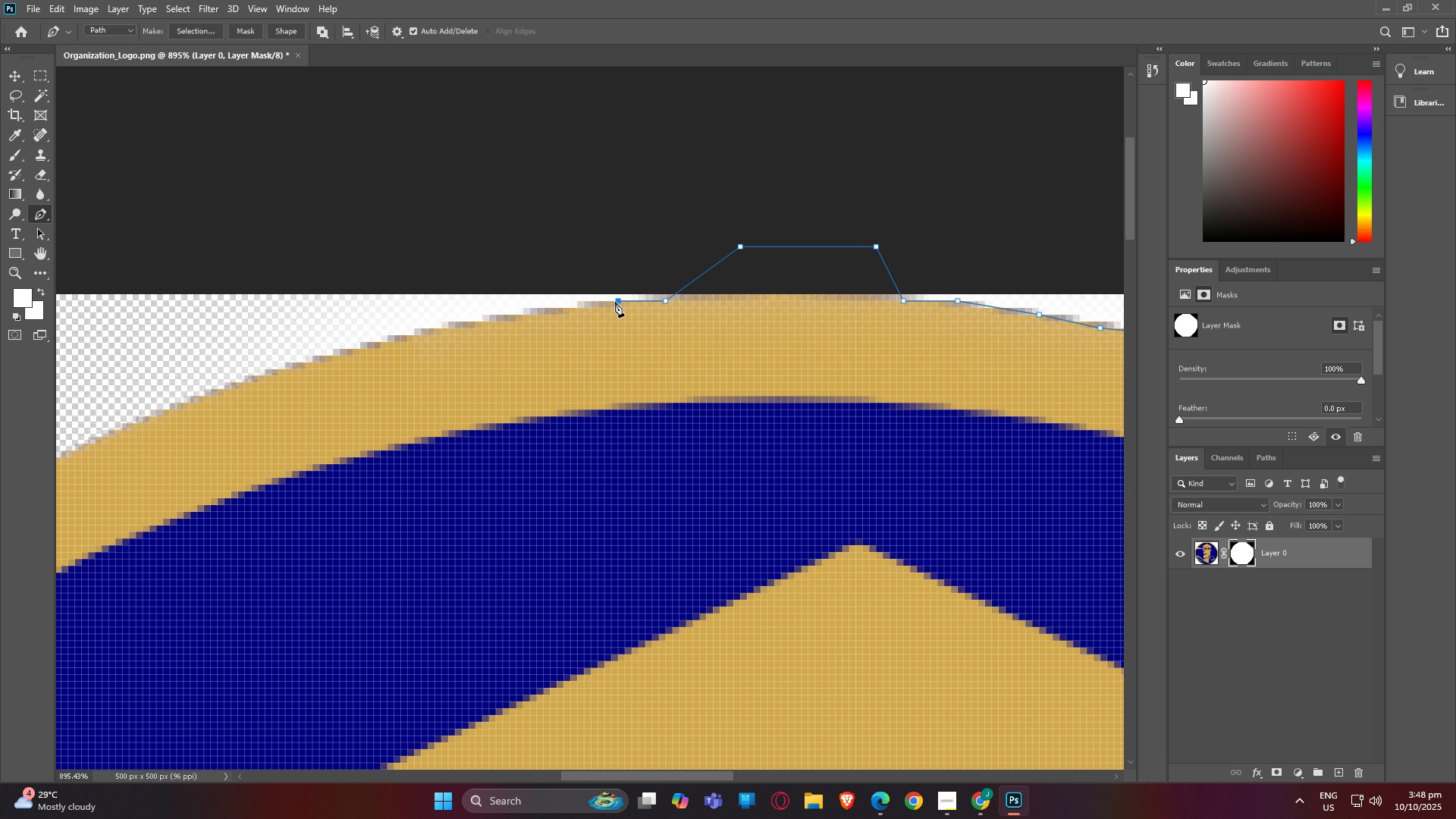 
left_click([615, 302])
 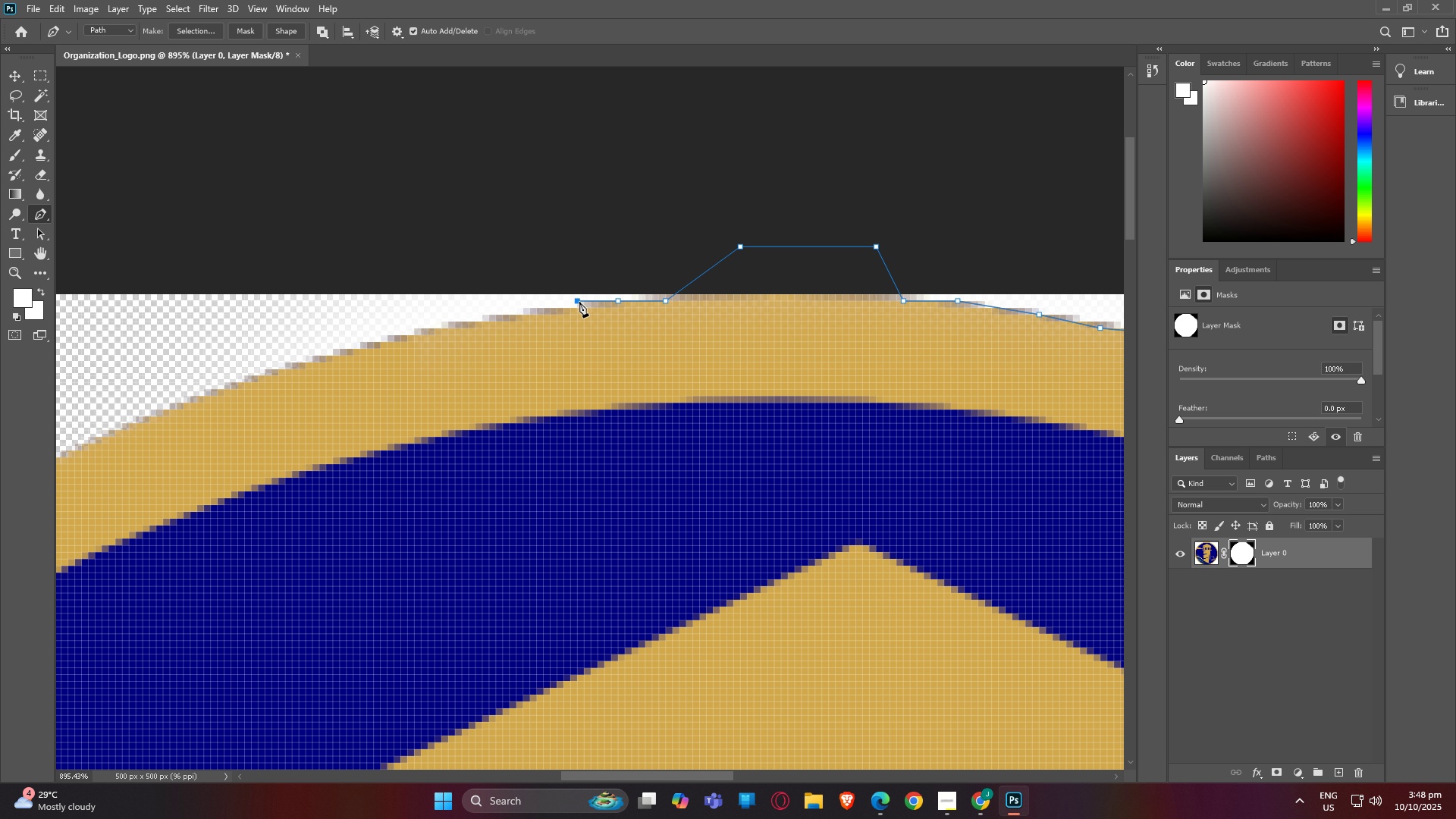 
left_click([579, 302])
 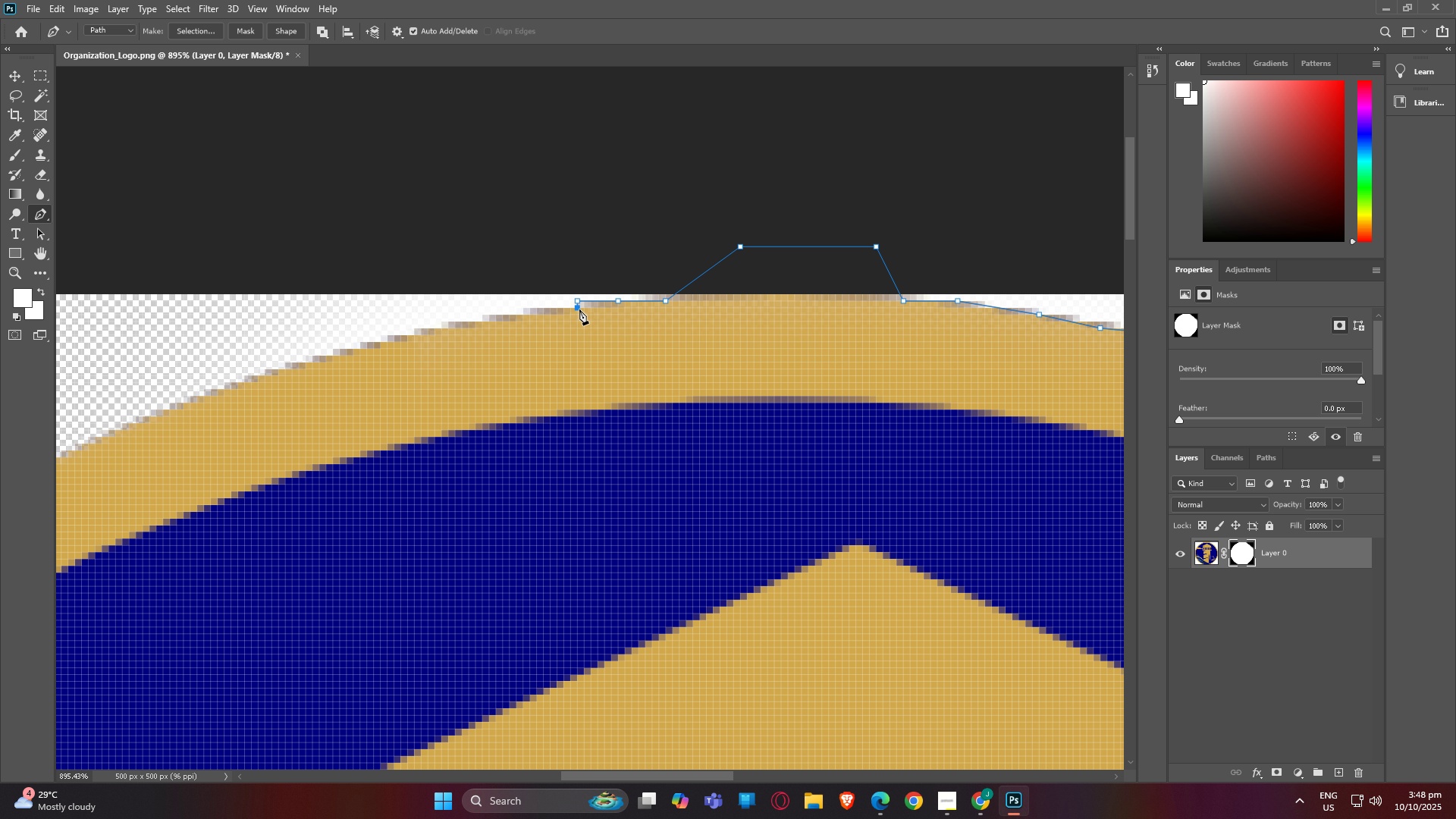 
double_click([579, 309])
 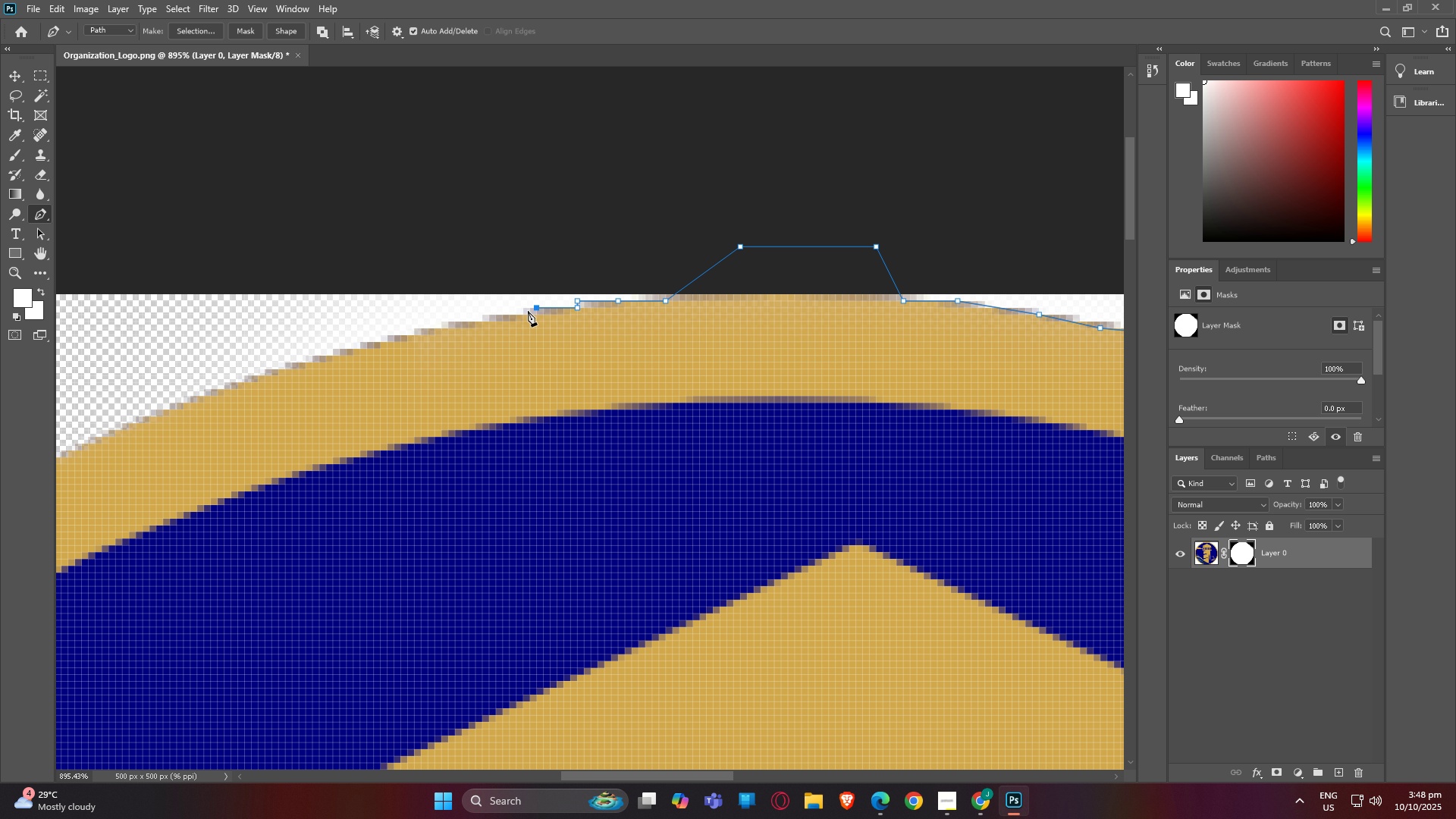 
double_click([527, 311])
 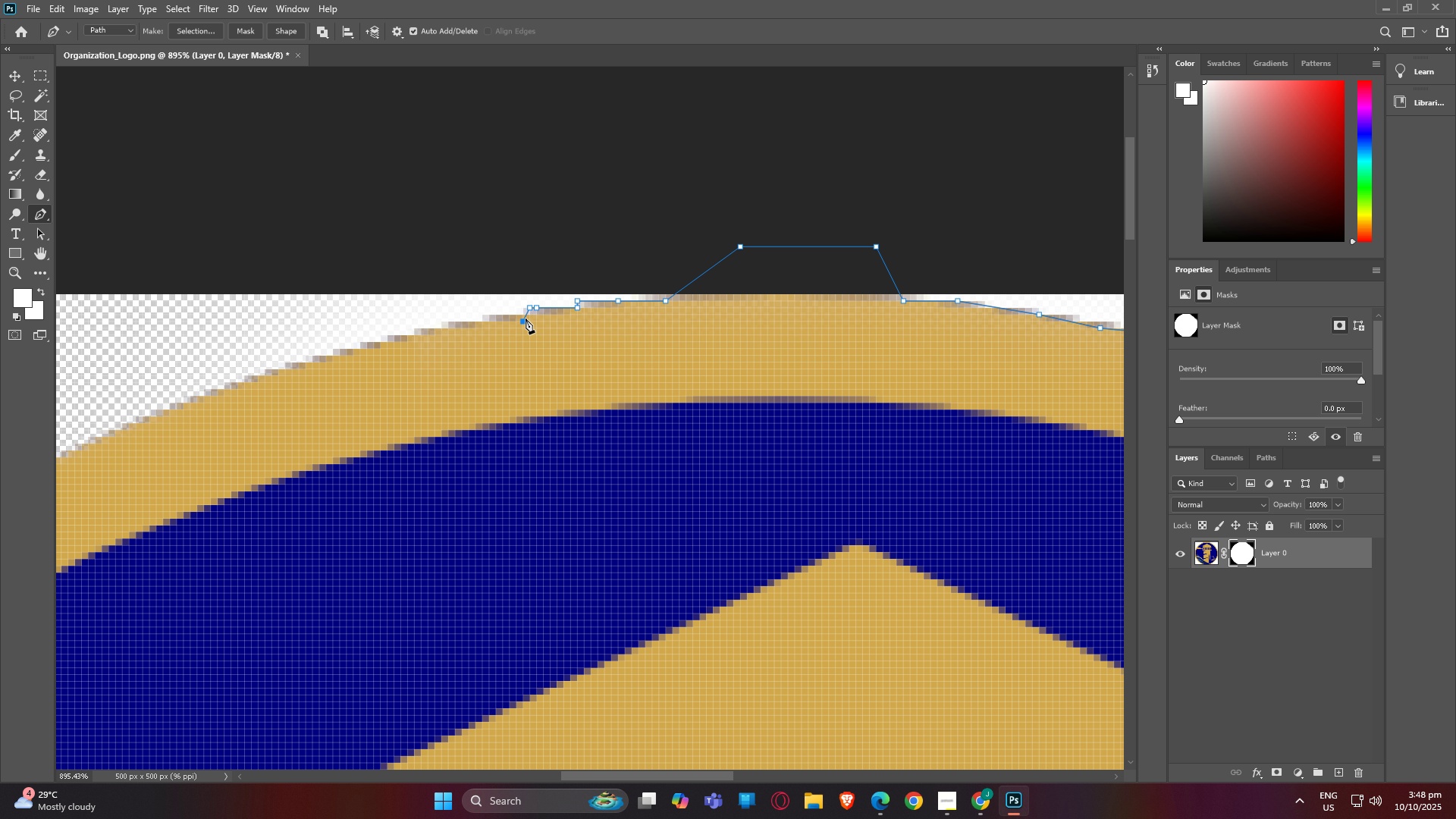 
left_click([526, 318])
 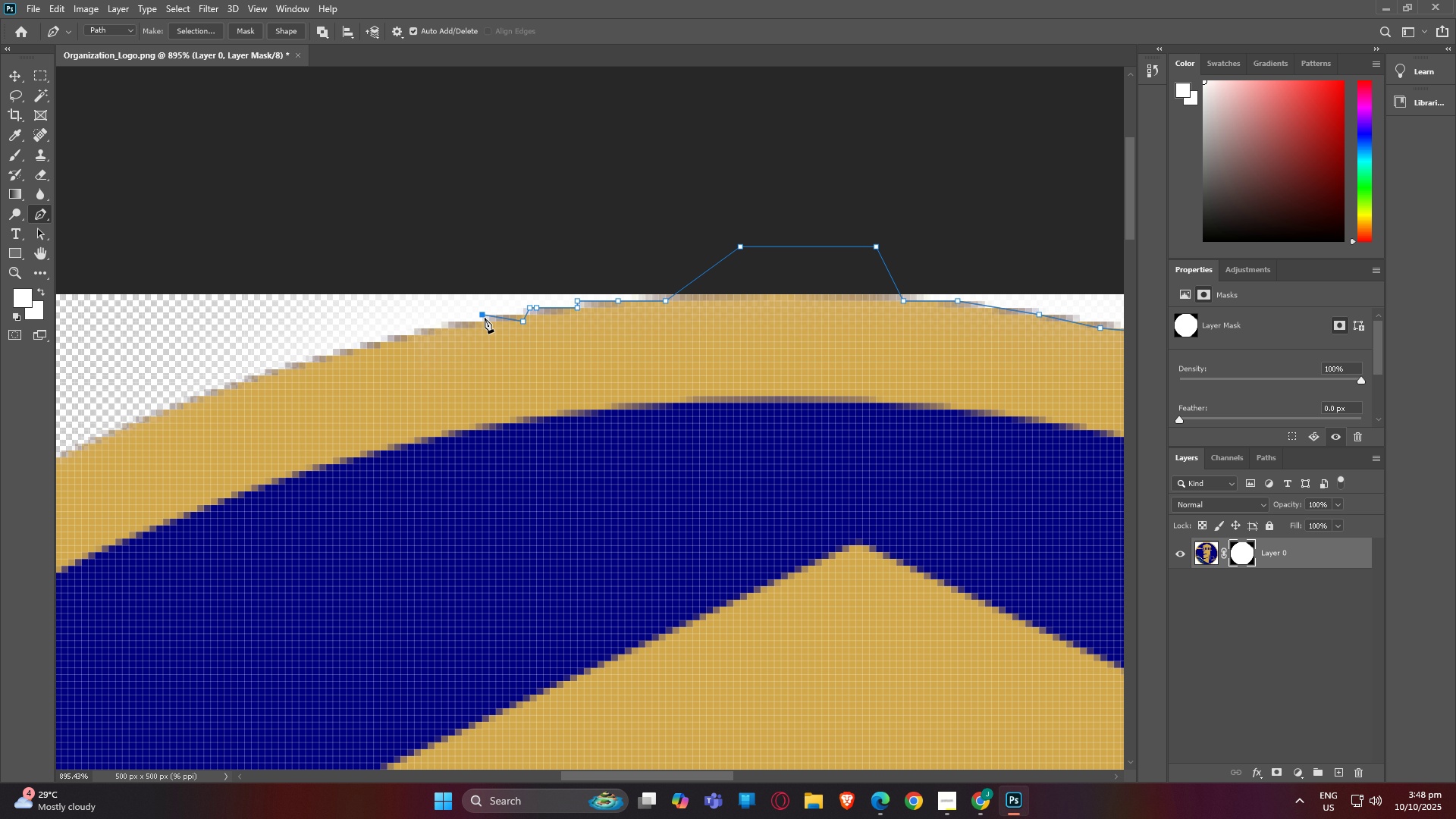 
left_click([485, 318])
 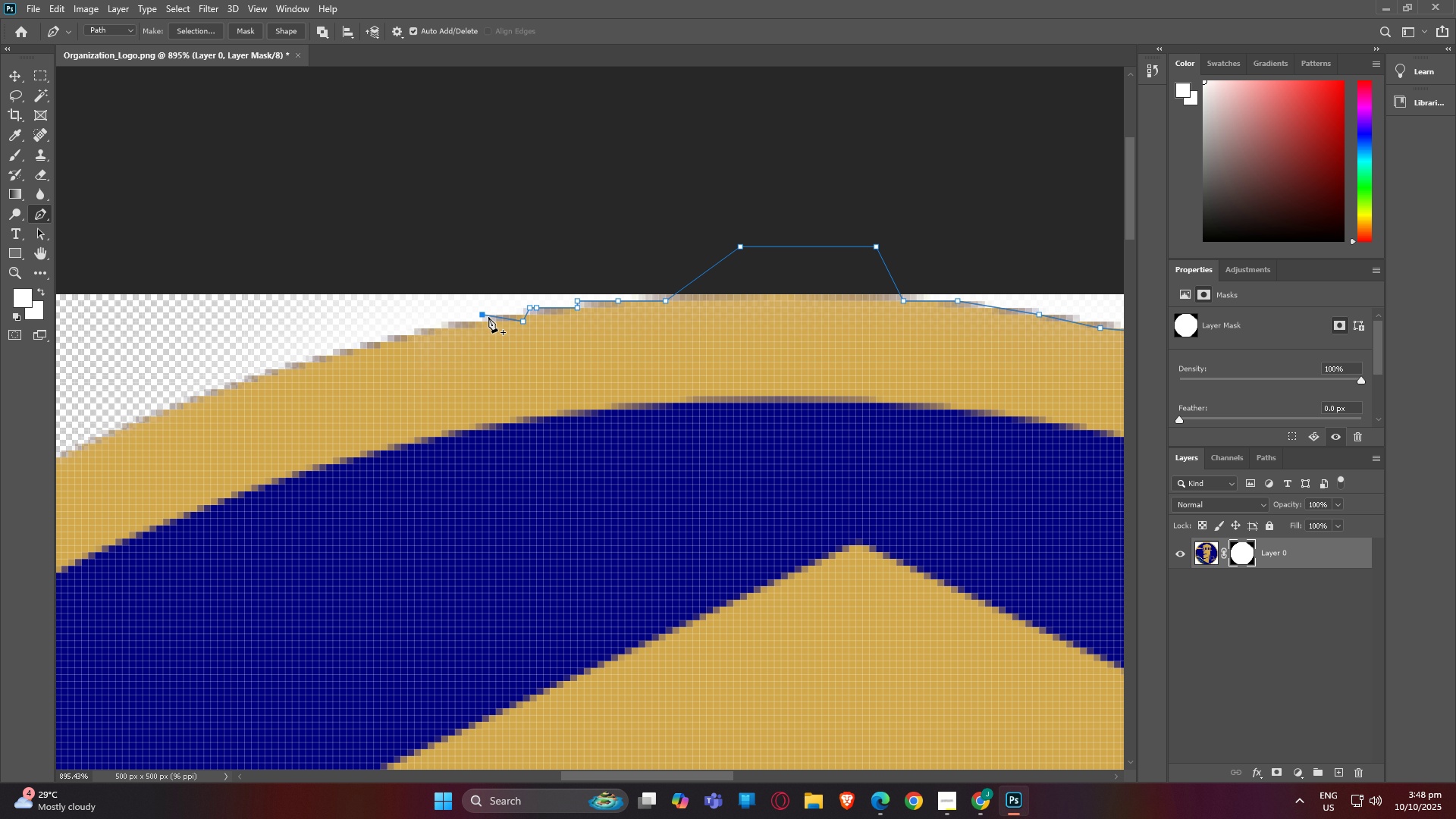 
key(Control+Z)
 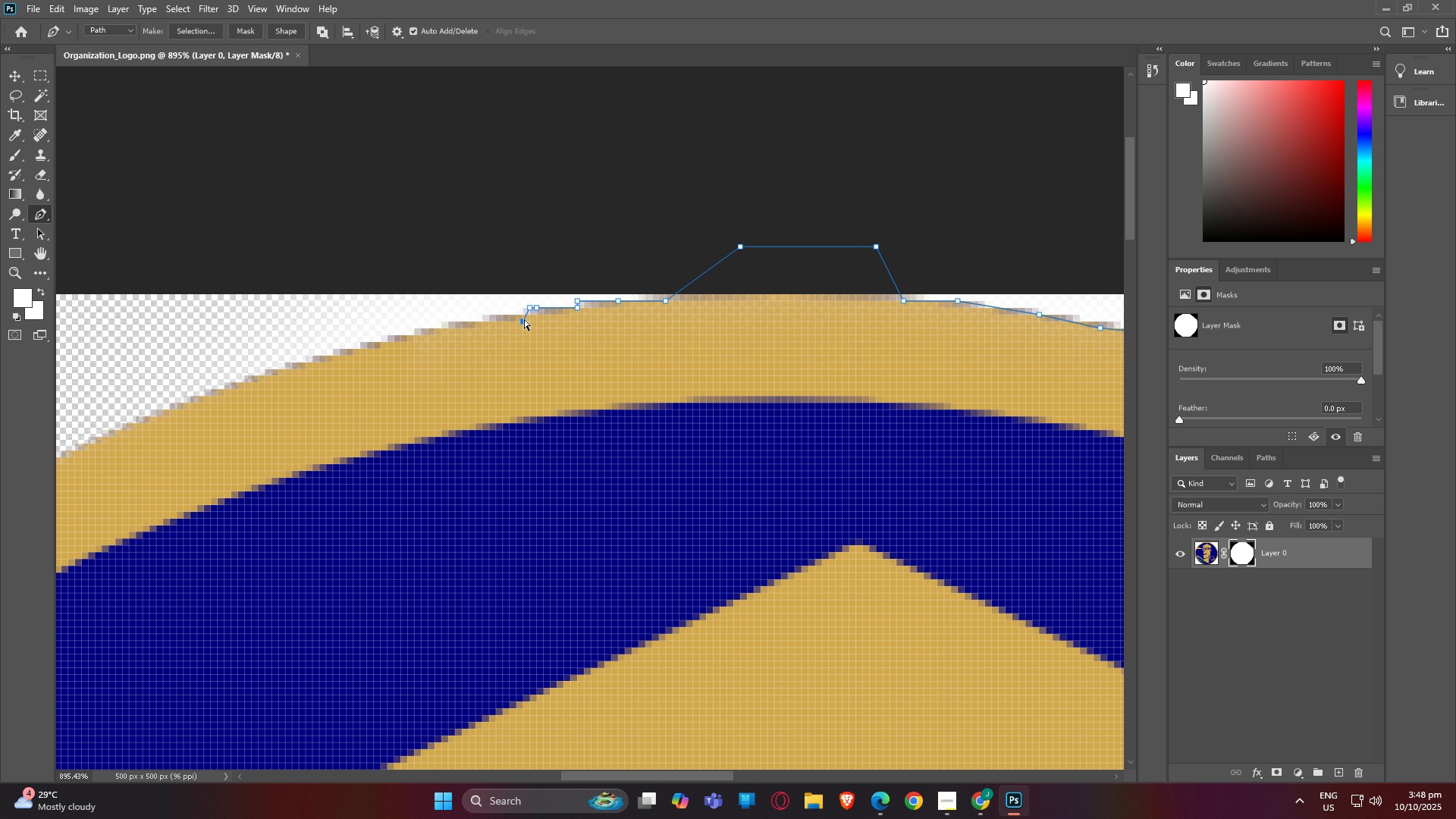 
key(Control+ControlLeft)
 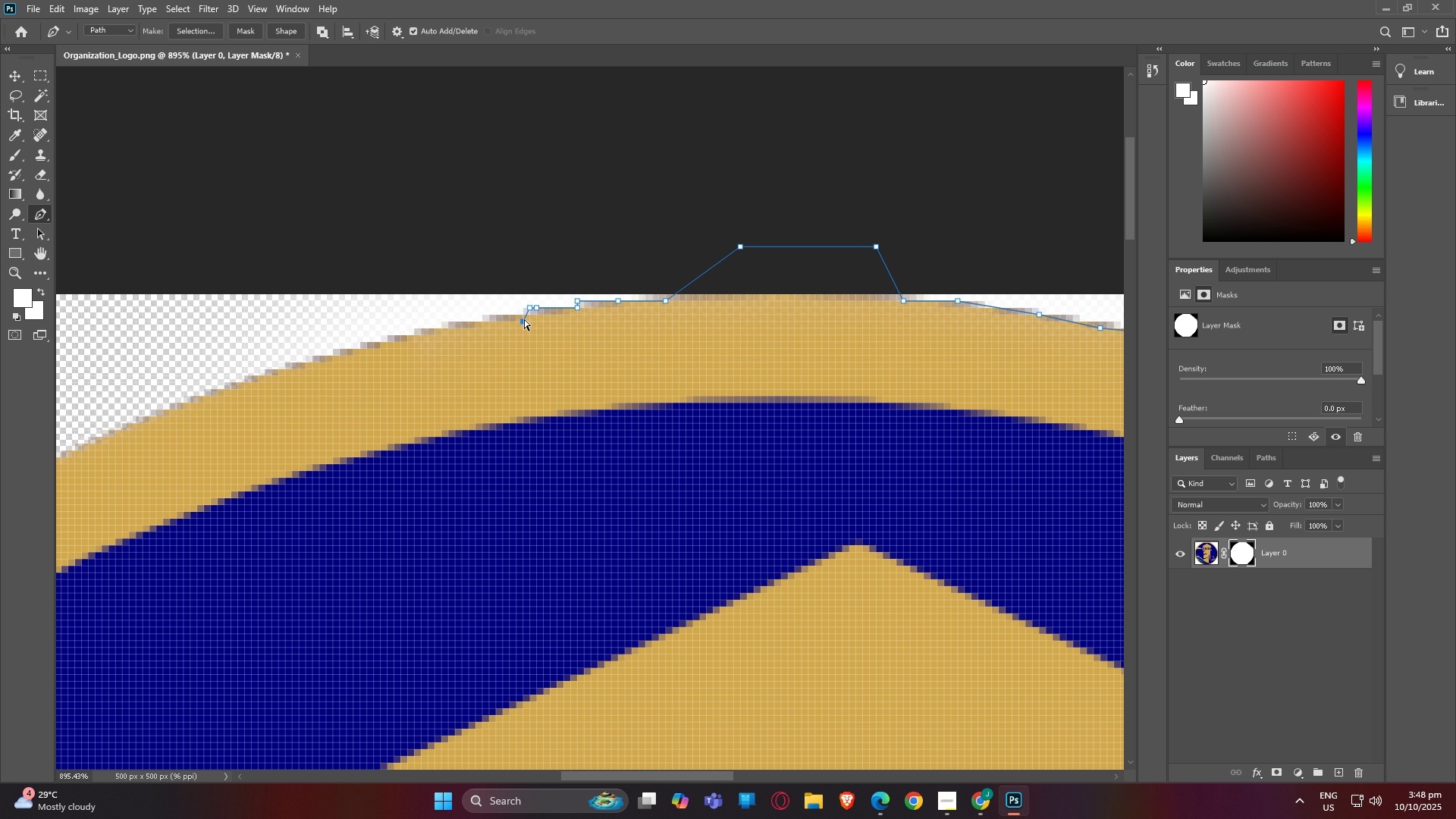 
key(Control+Z)
 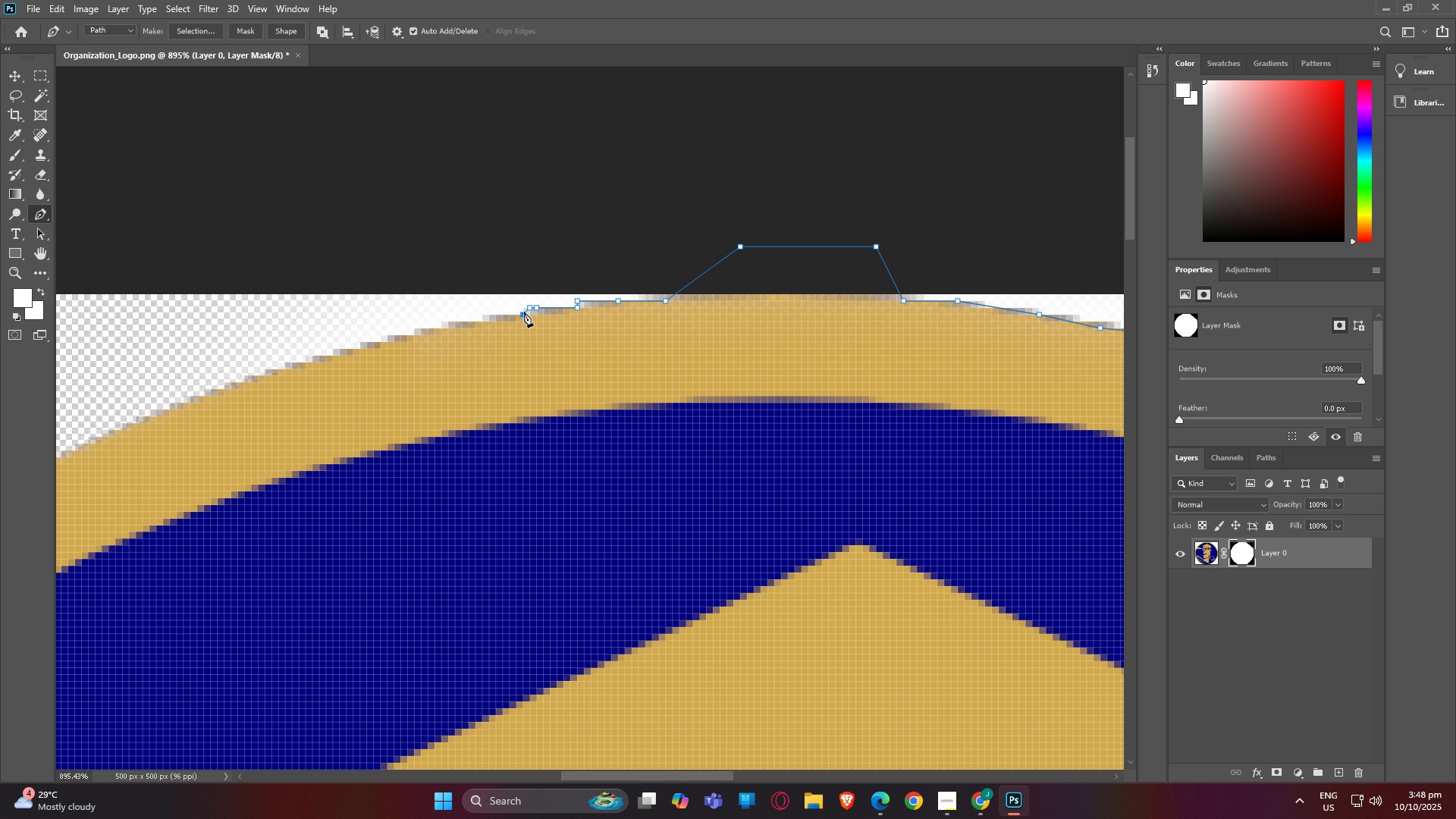 
left_click([524, 312])
 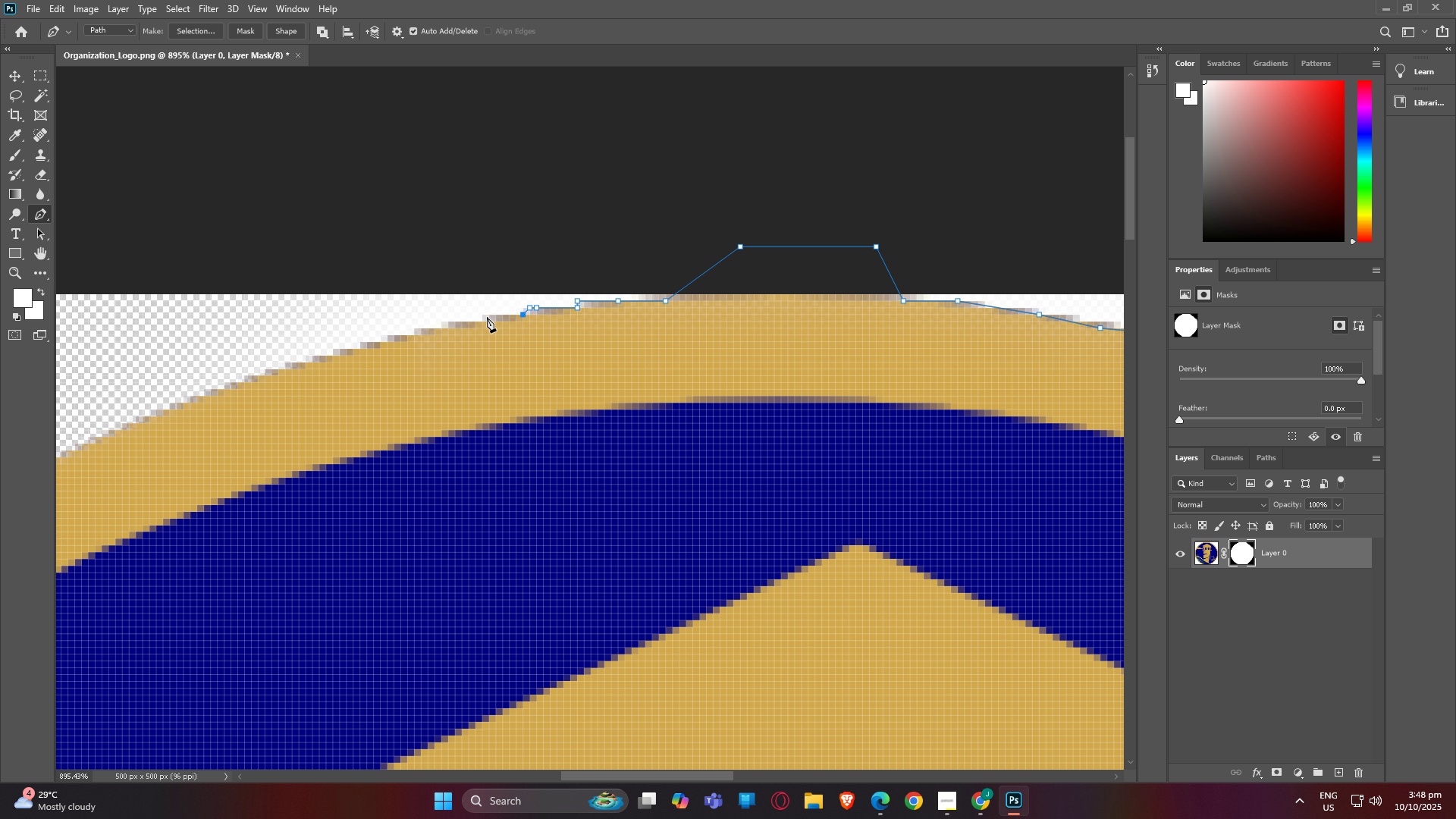 
left_click([492, 317])
 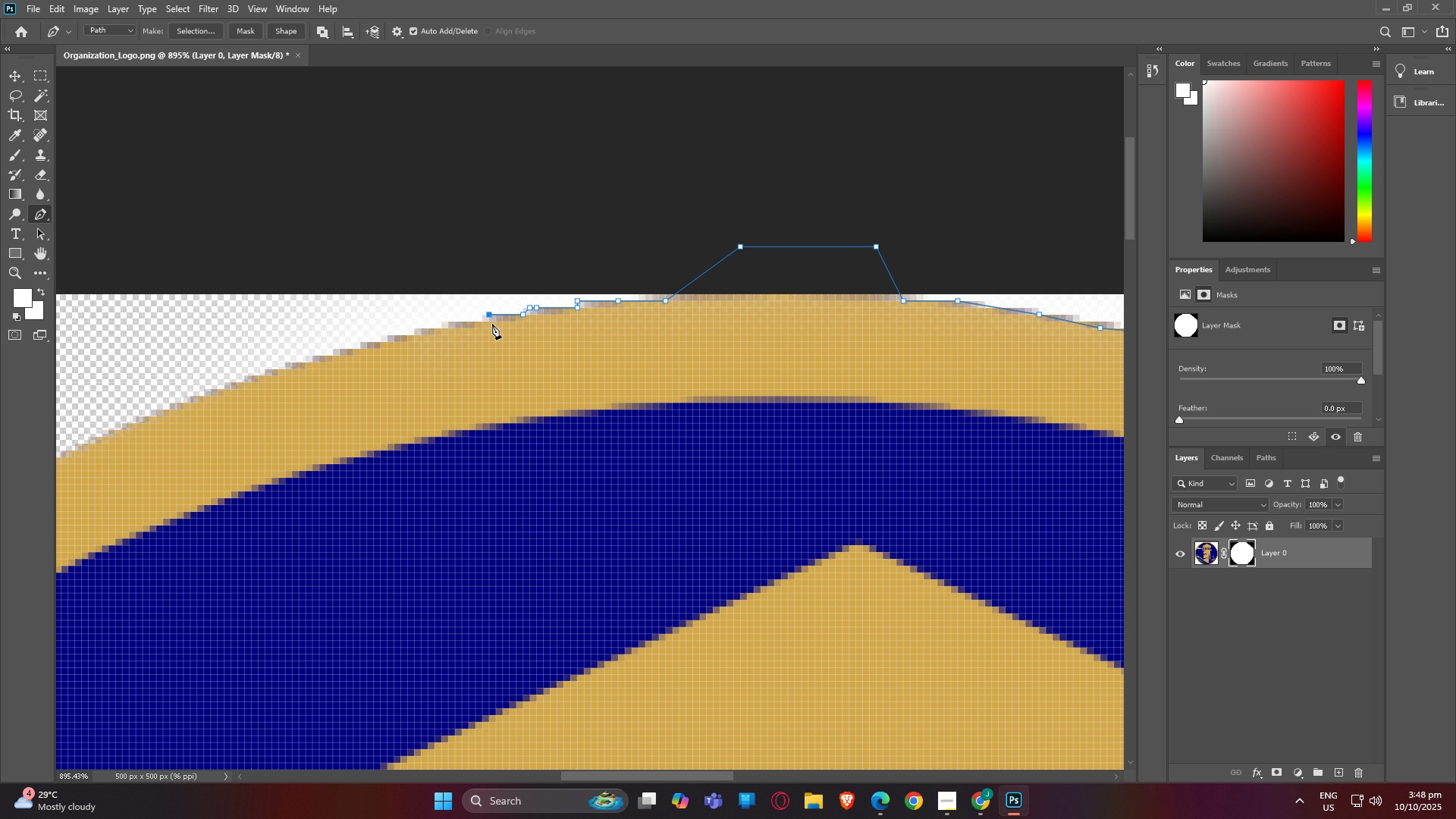 
left_click([492, 323])
 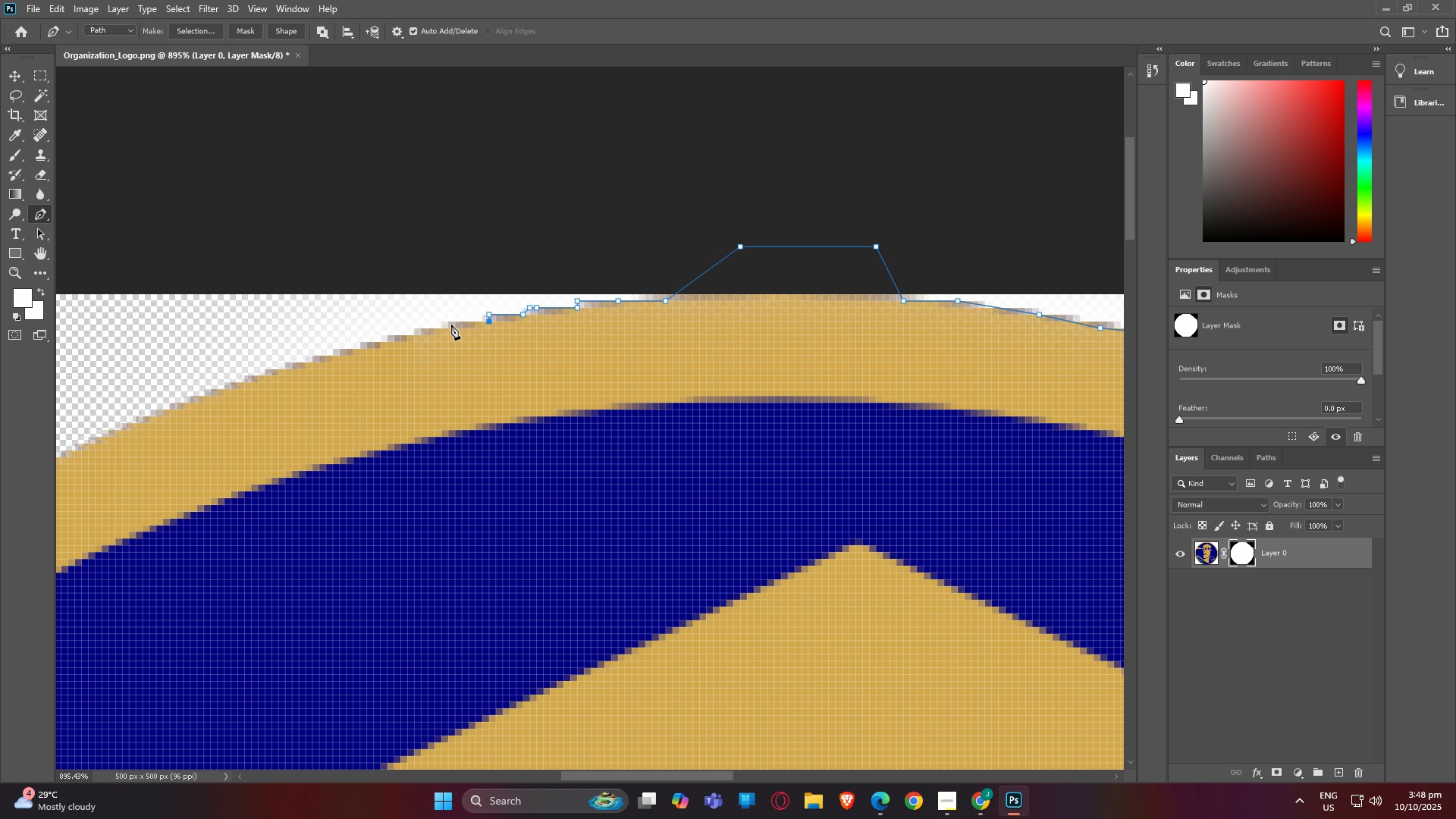 
left_click([447, 325])
 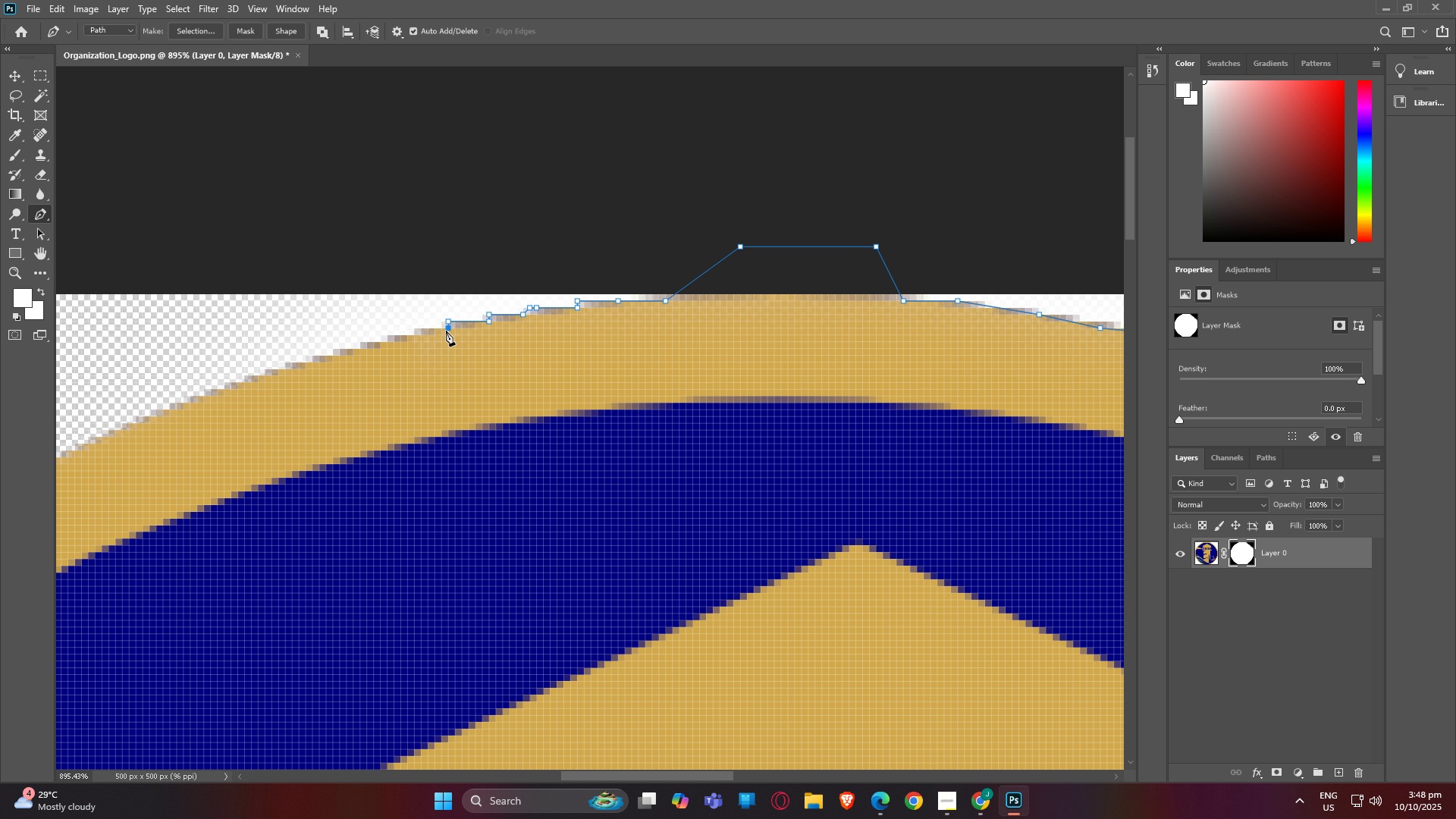 
left_click([446, 331])
 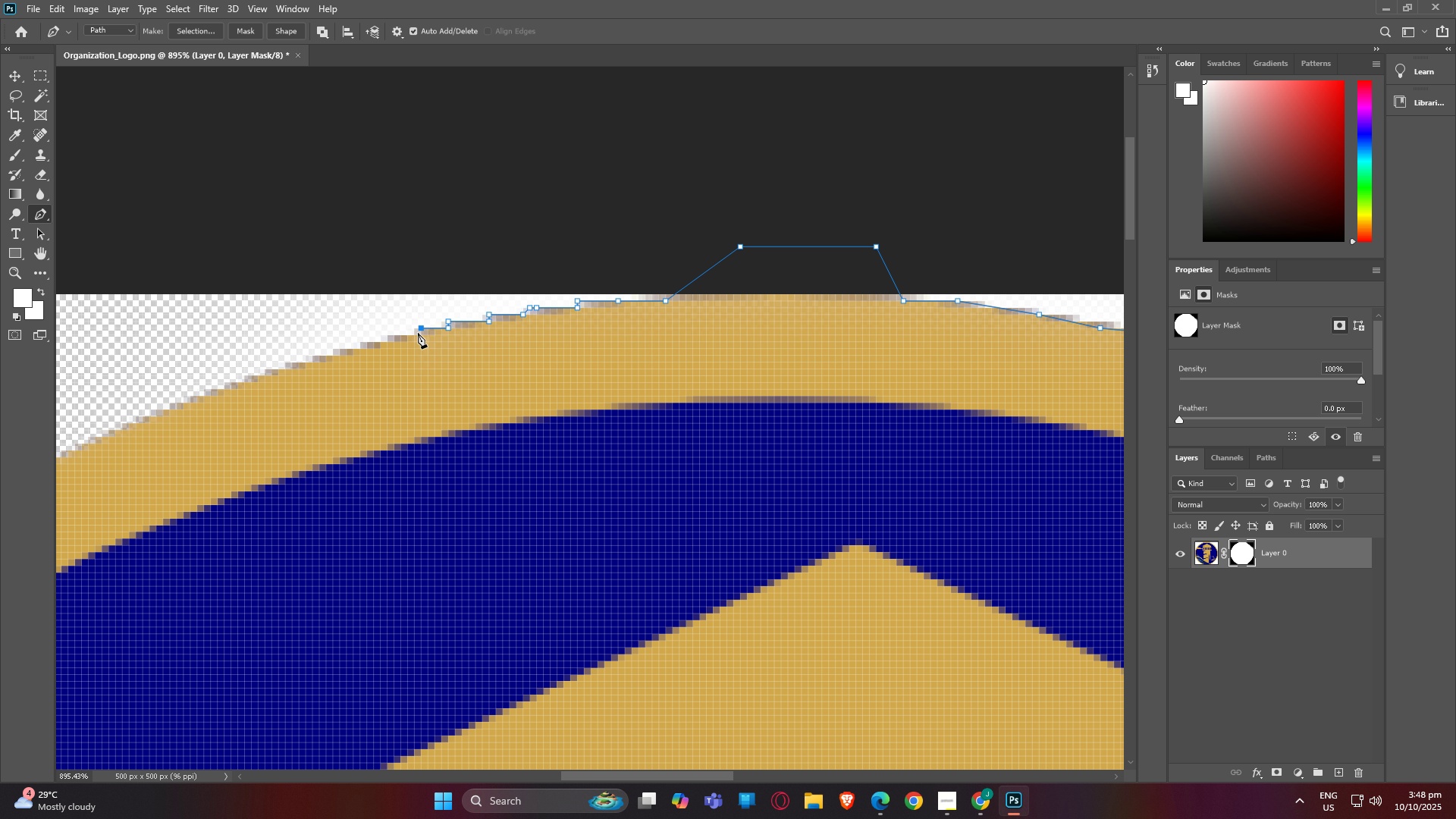 
left_click([419, 334])
 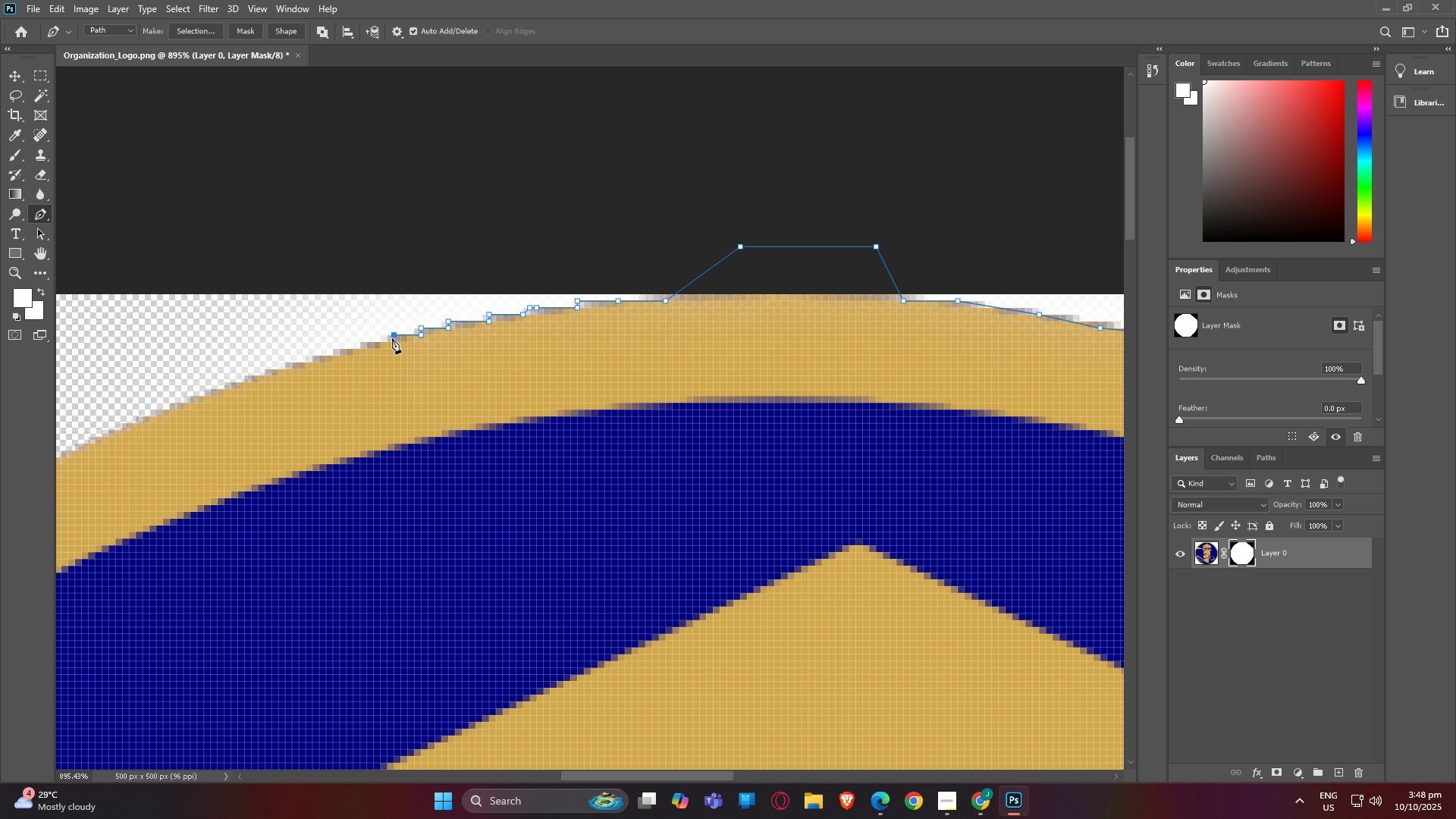 
left_click([392, 338])
 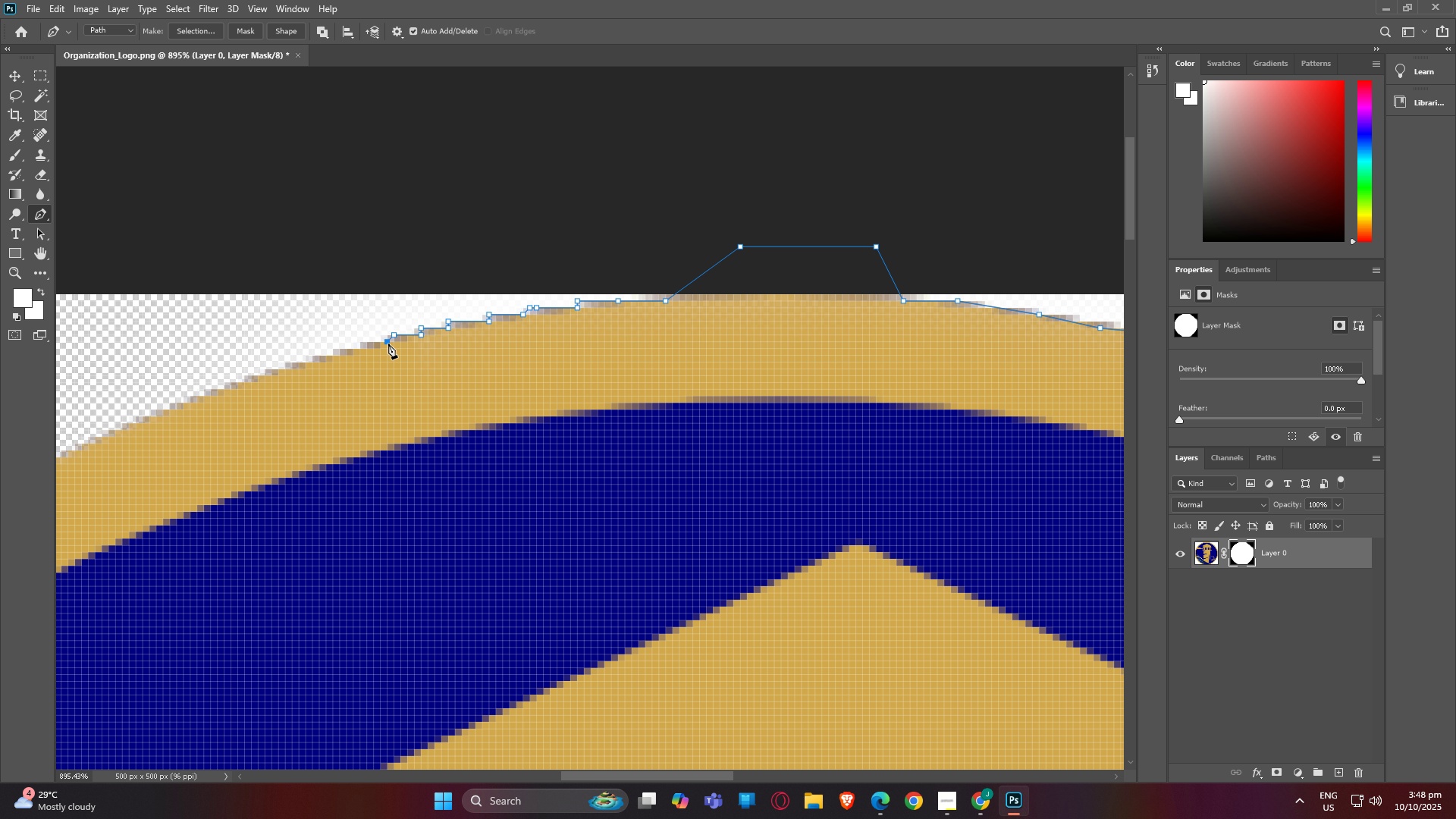 
left_click([388, 344])
 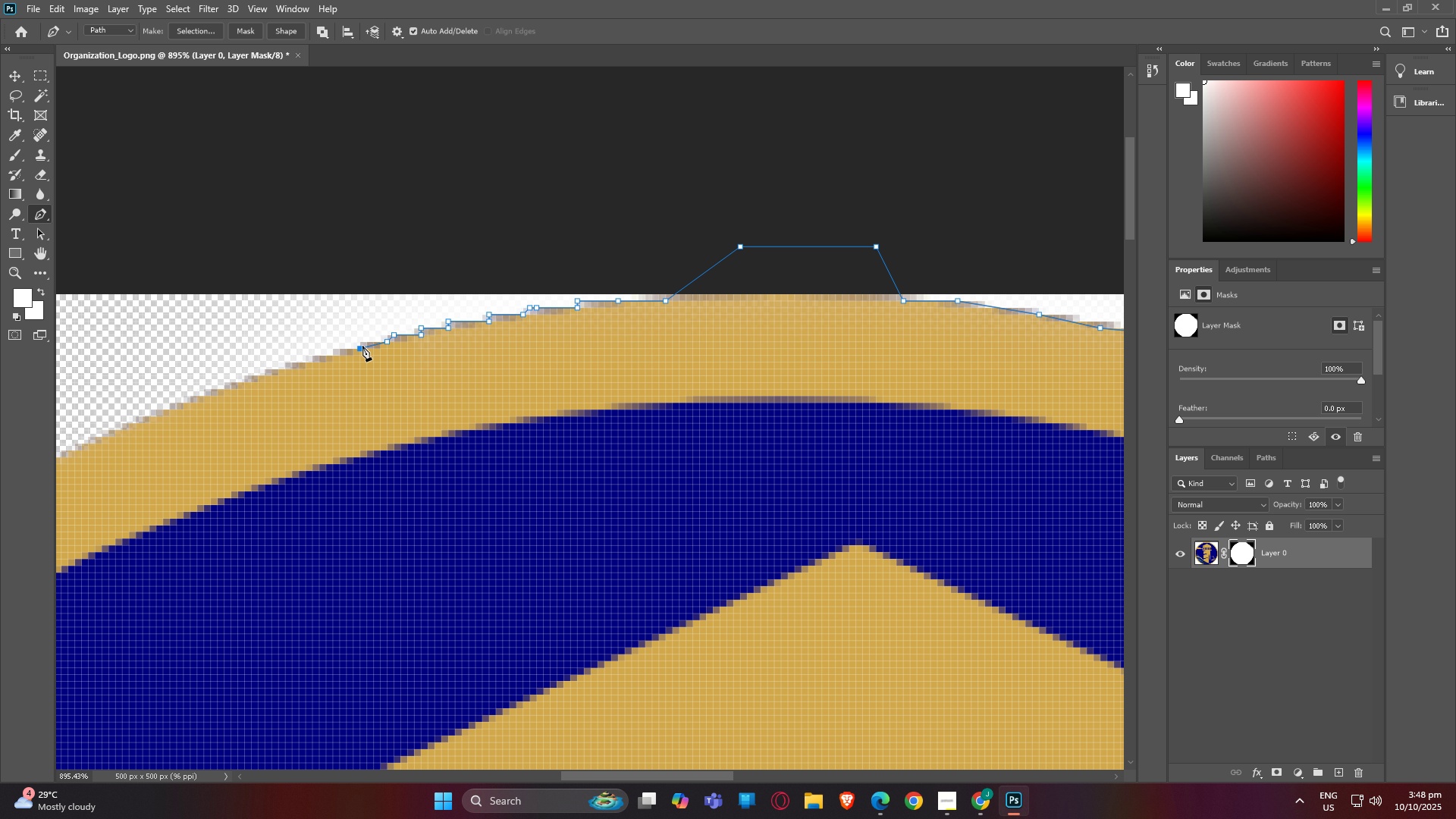 
left_click([362, 346])
 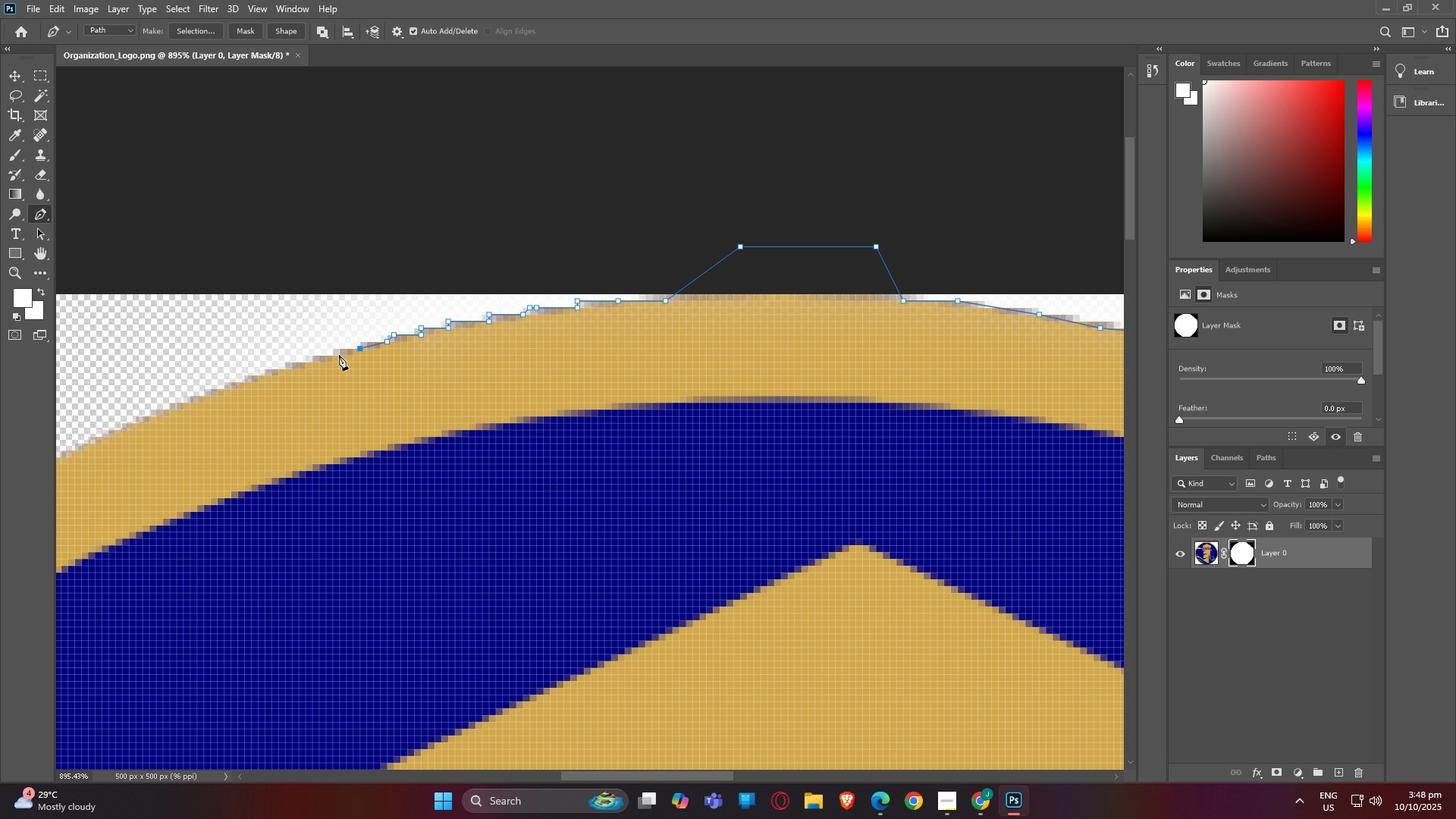 
left_click([333, 355])
 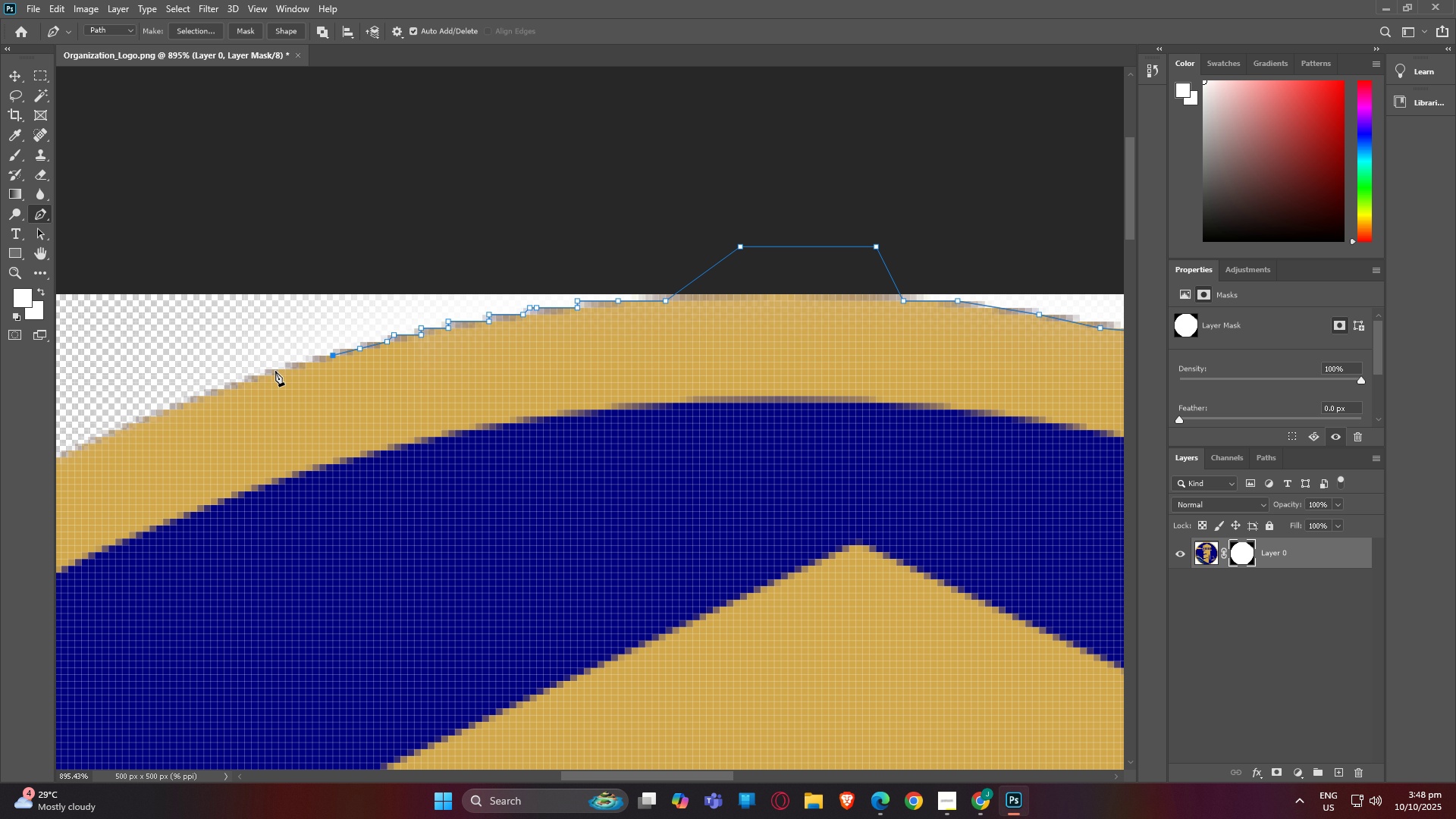 
left_click([274, 372])
 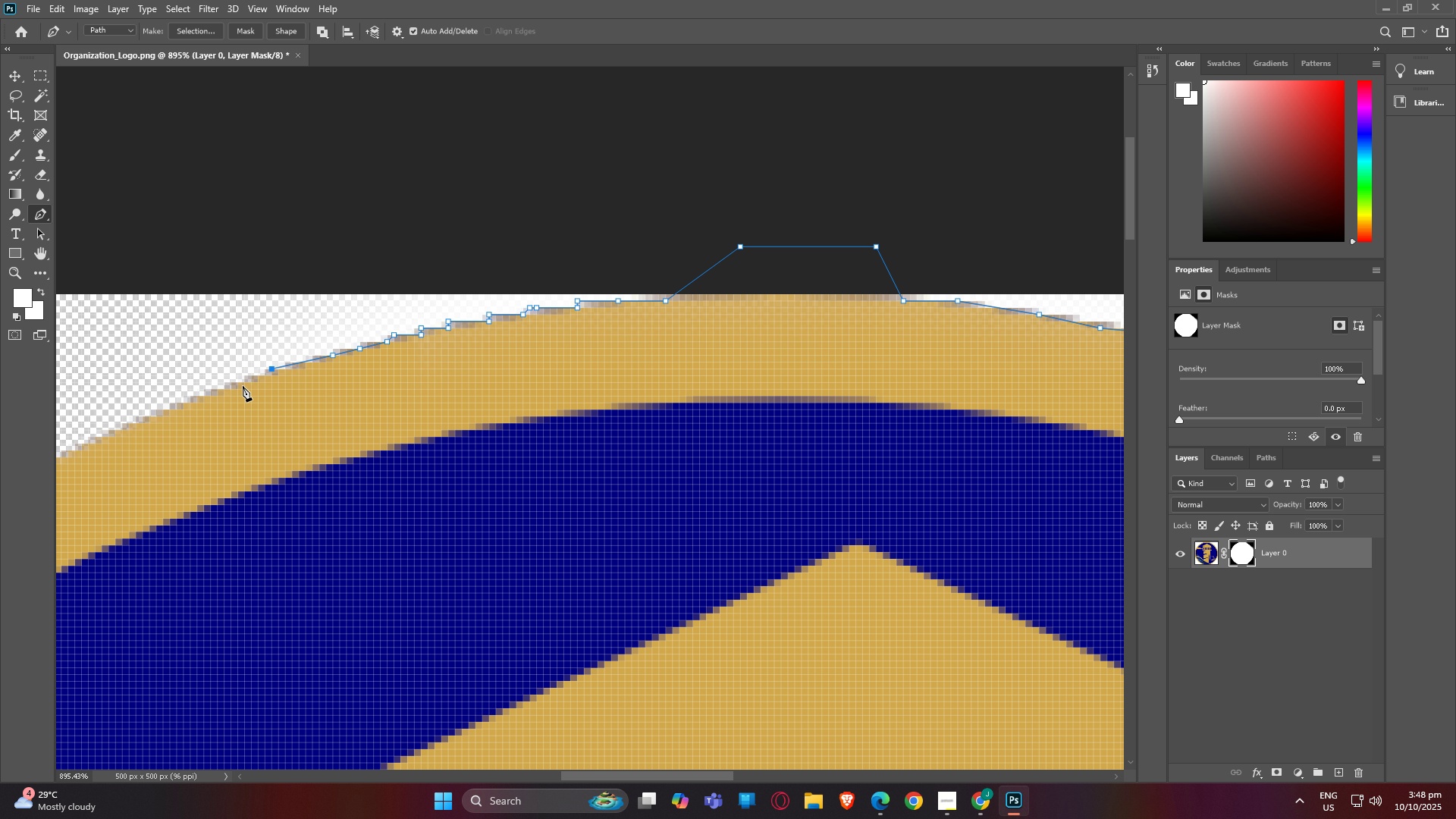 
left_click([243, 386])
 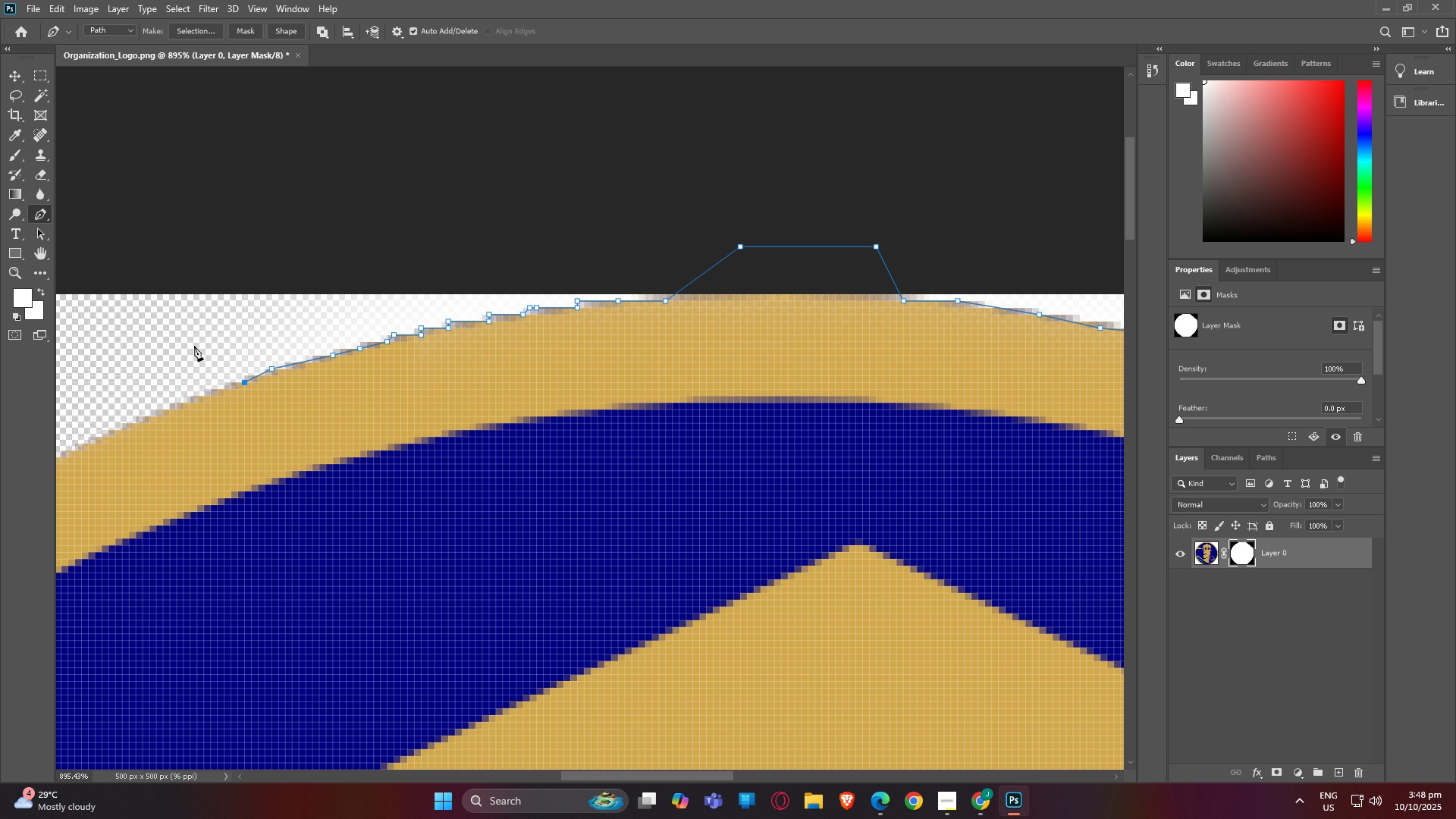 
left_click([194, 346])
 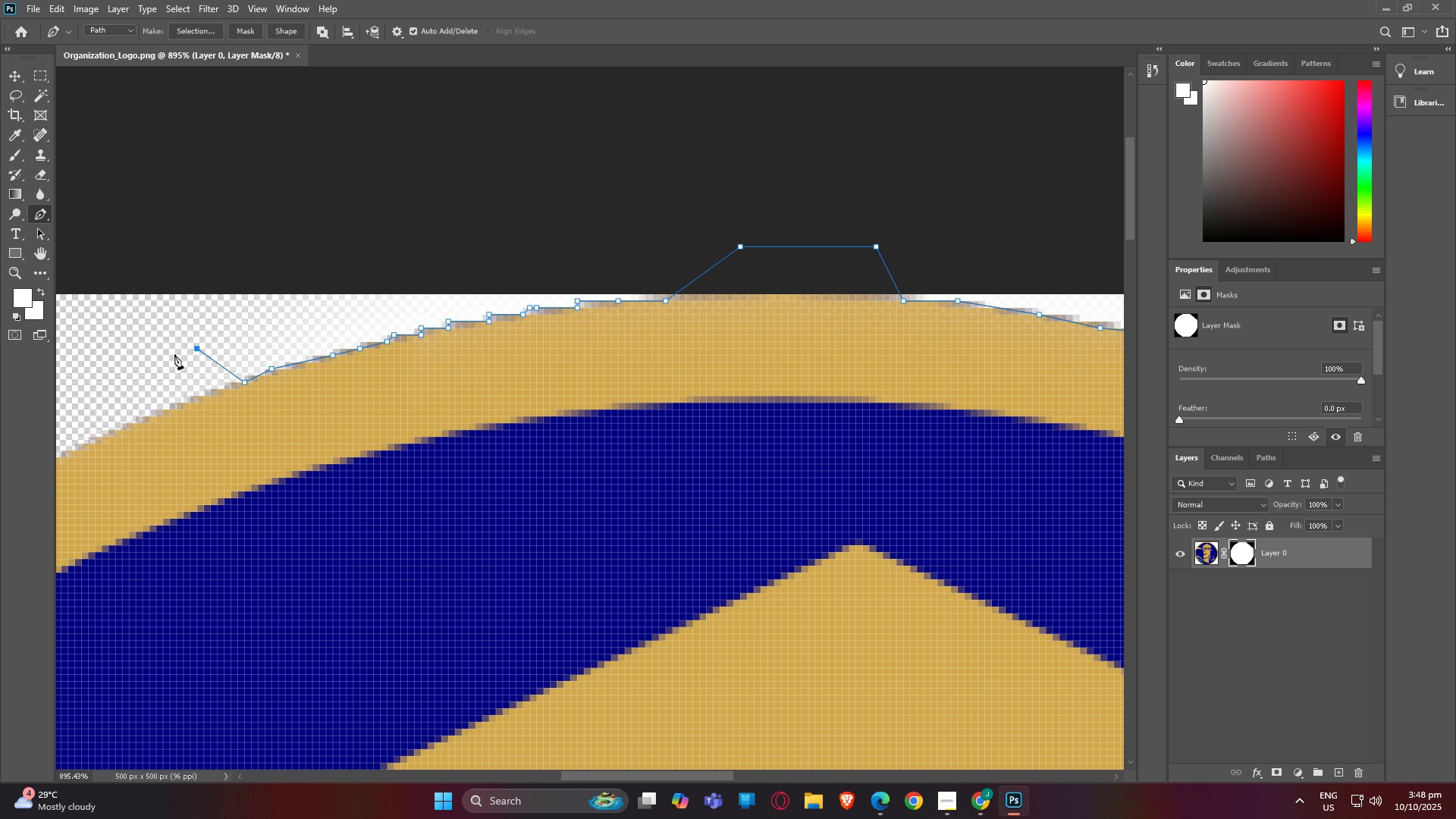 
type(hp)
 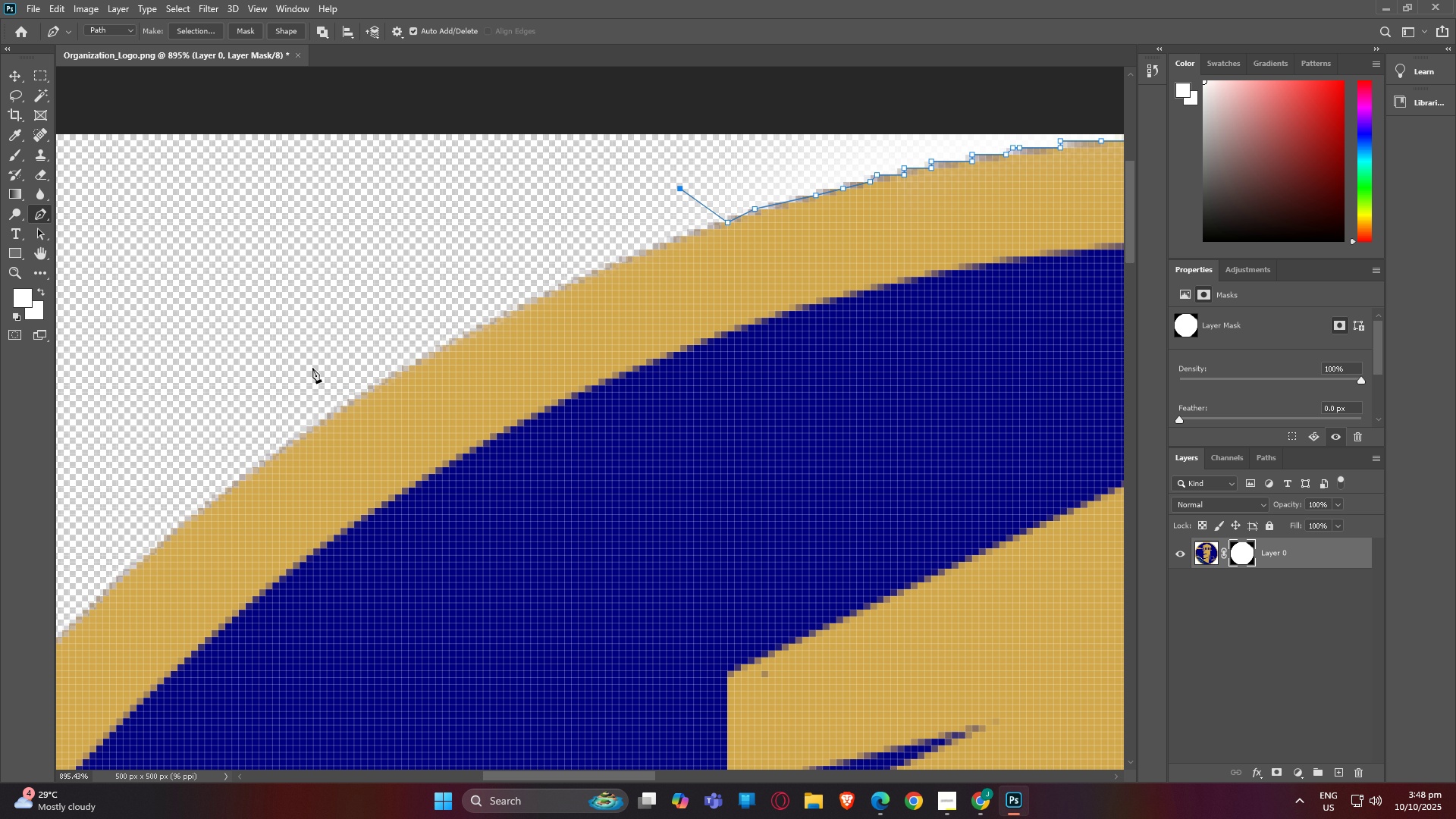 
left_click_drag(start_coordinate=[155, 382], to_coordinate=[601, 237])
 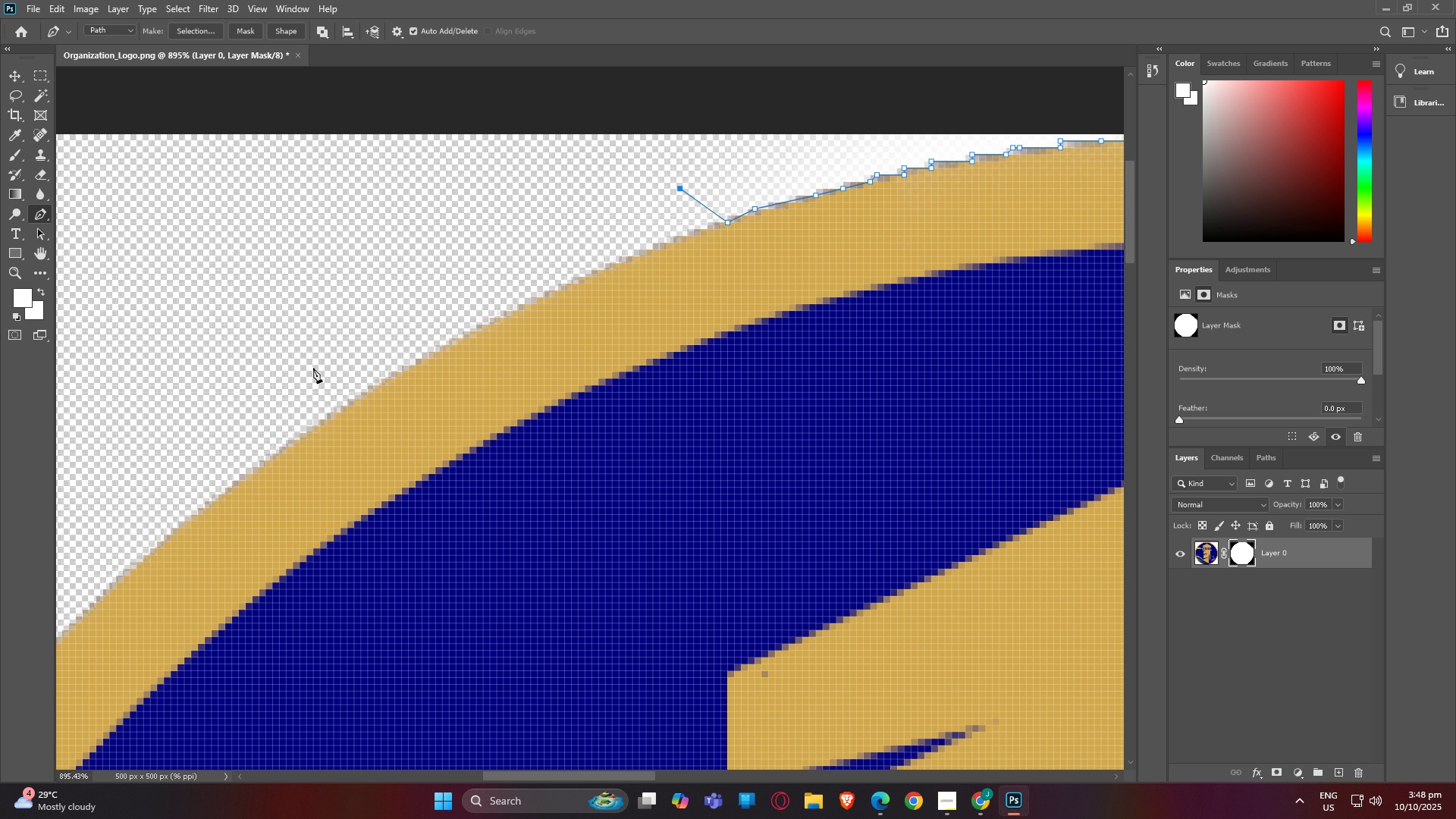 
left_click([312, 368])
 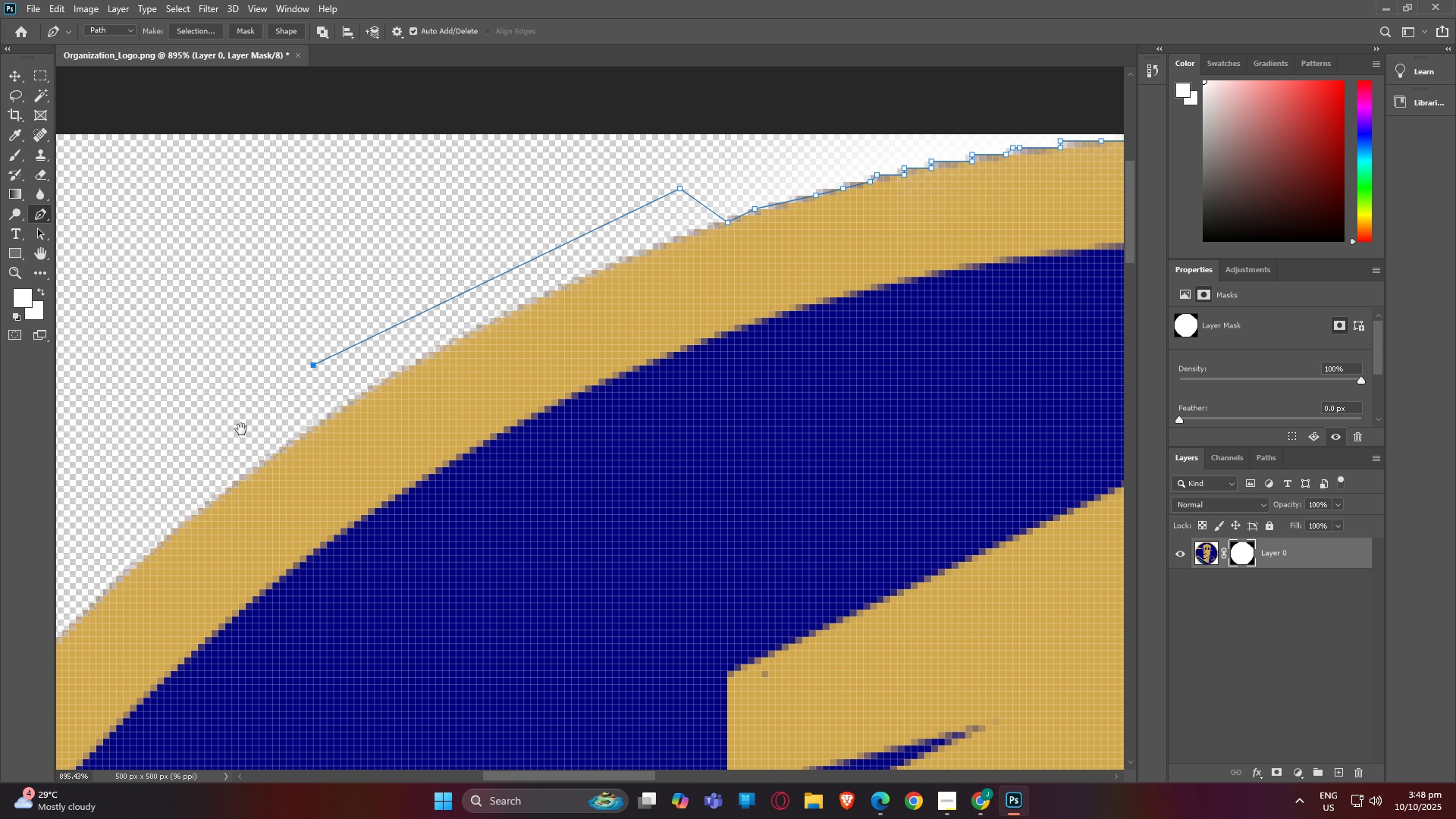 
type(hp)
 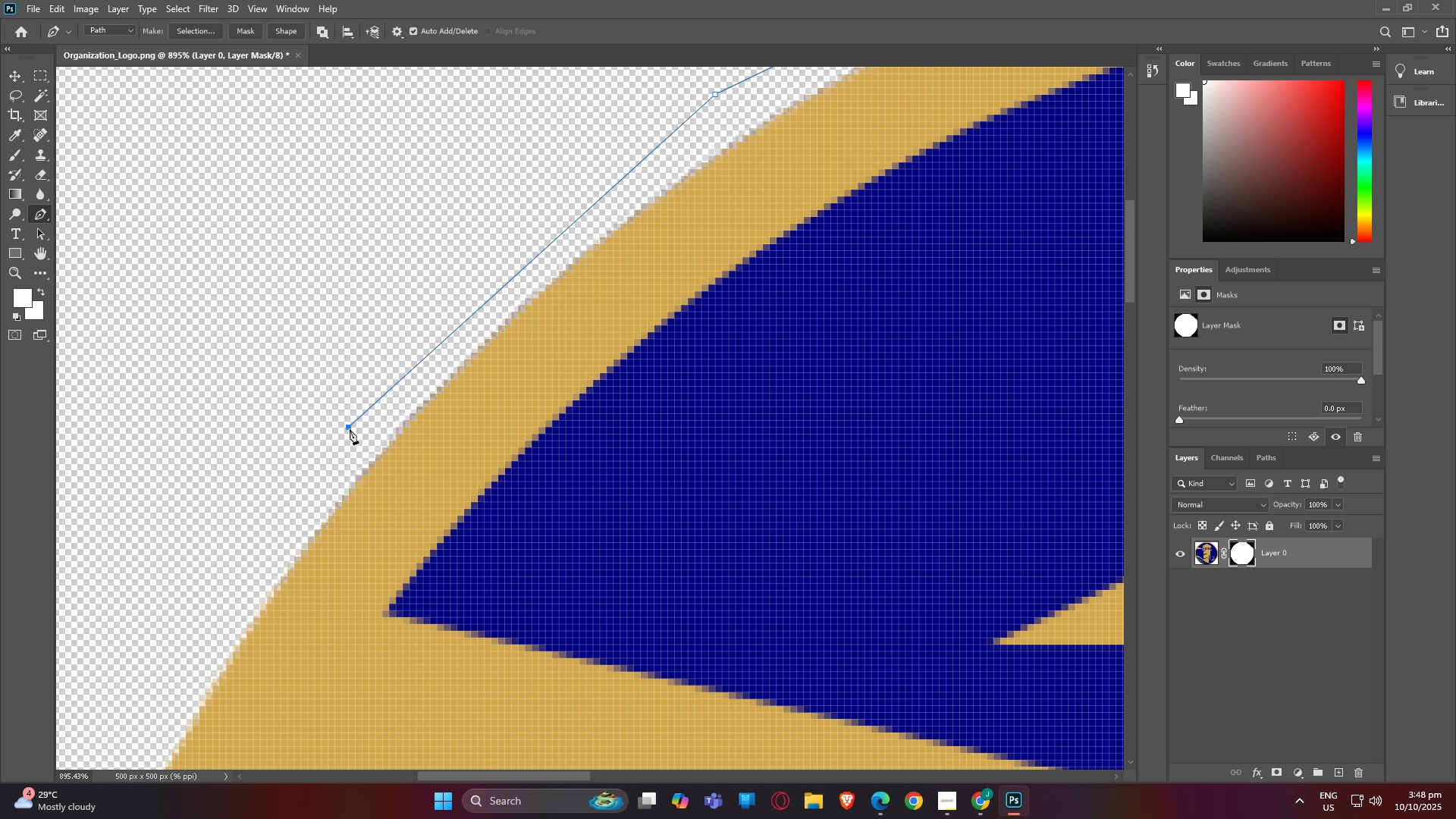 
left_click_drag(start_coordinate=[222, 461], to_coordinate=[548, 222])
 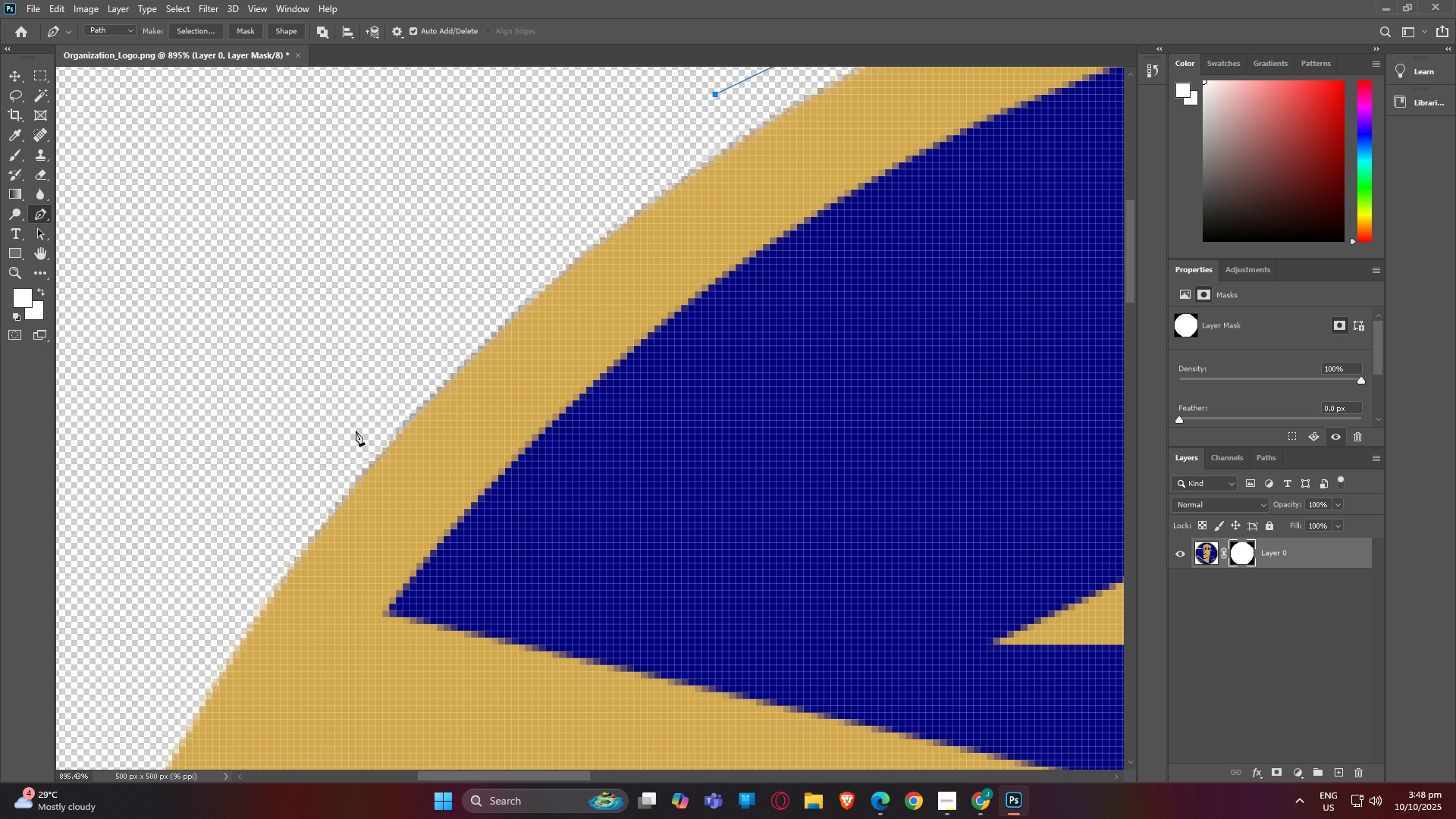 
left_click([350, 429])
 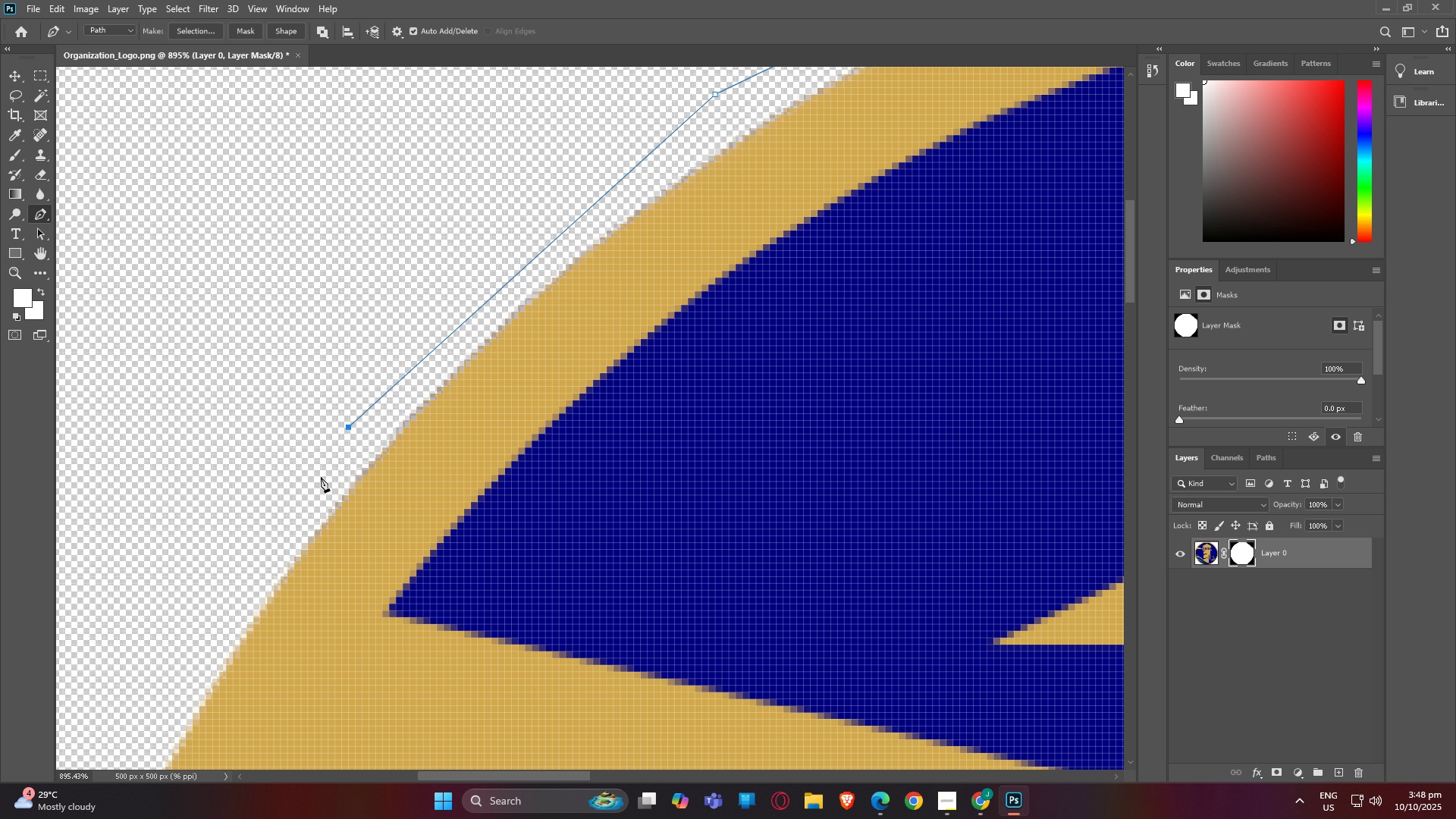 
type(hp)
 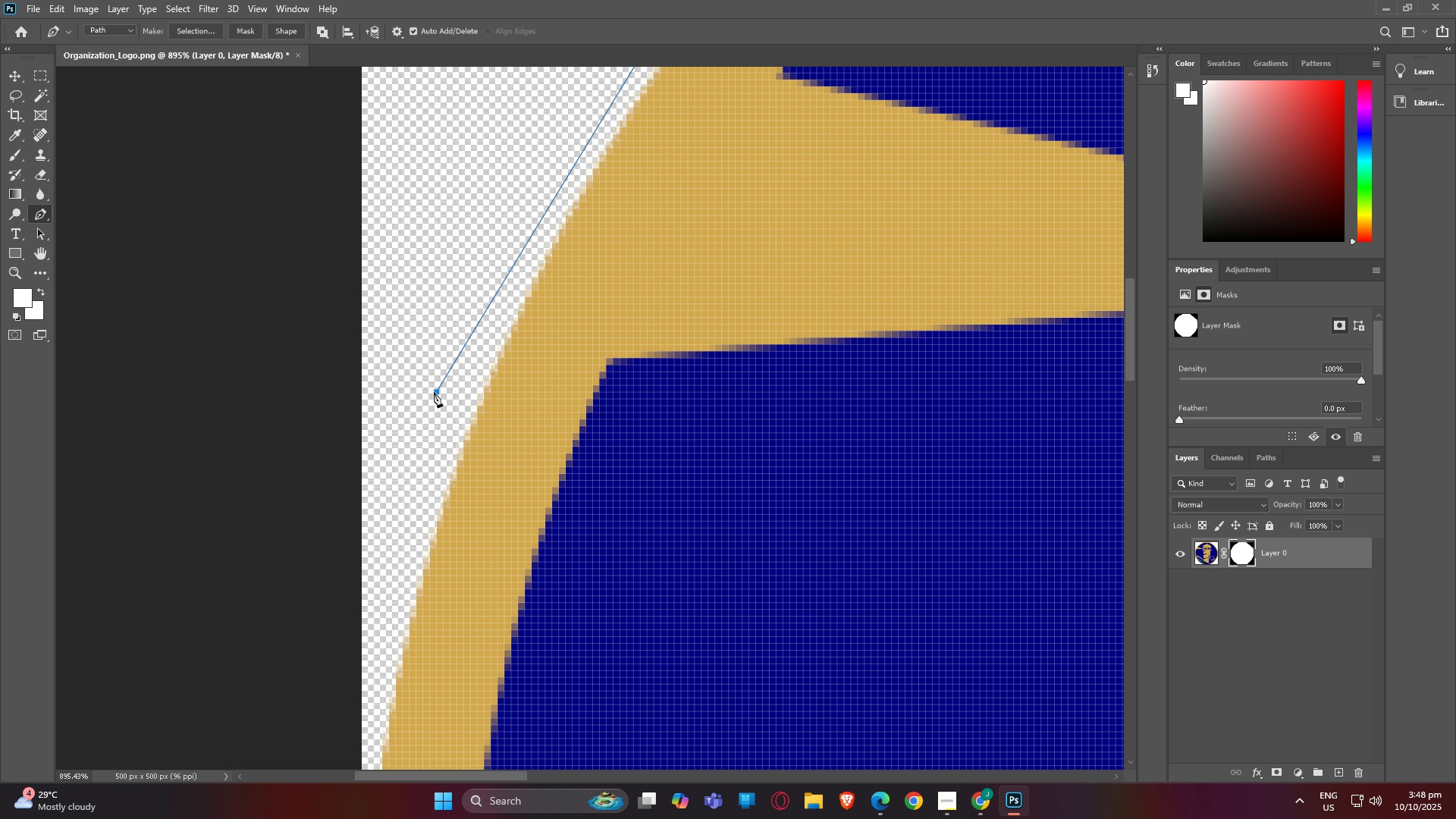 
left_click_drag(start_coordinate=[262, 529], to_coordinate=[561, 114])
 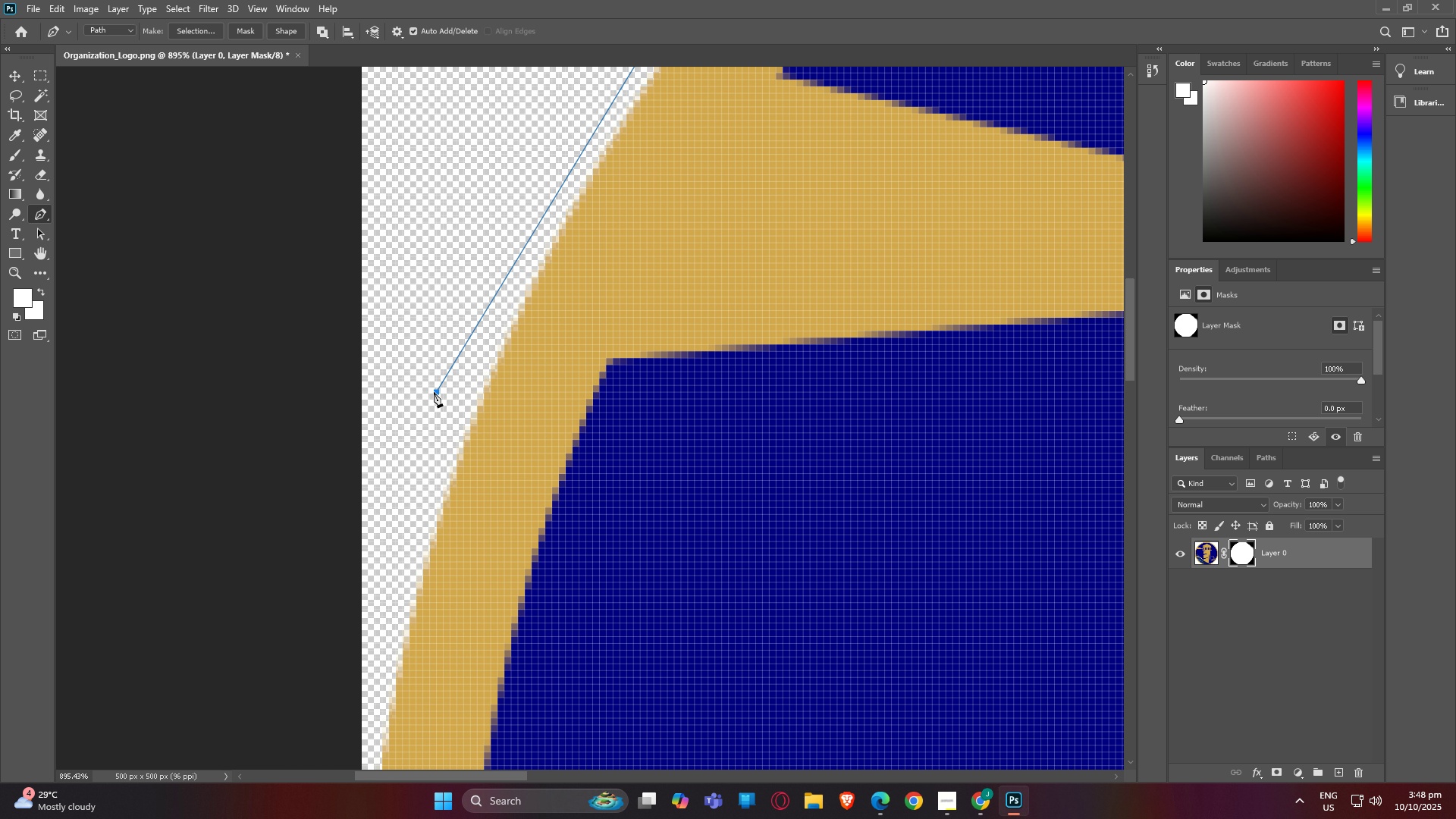 
left_click([434, 392])
 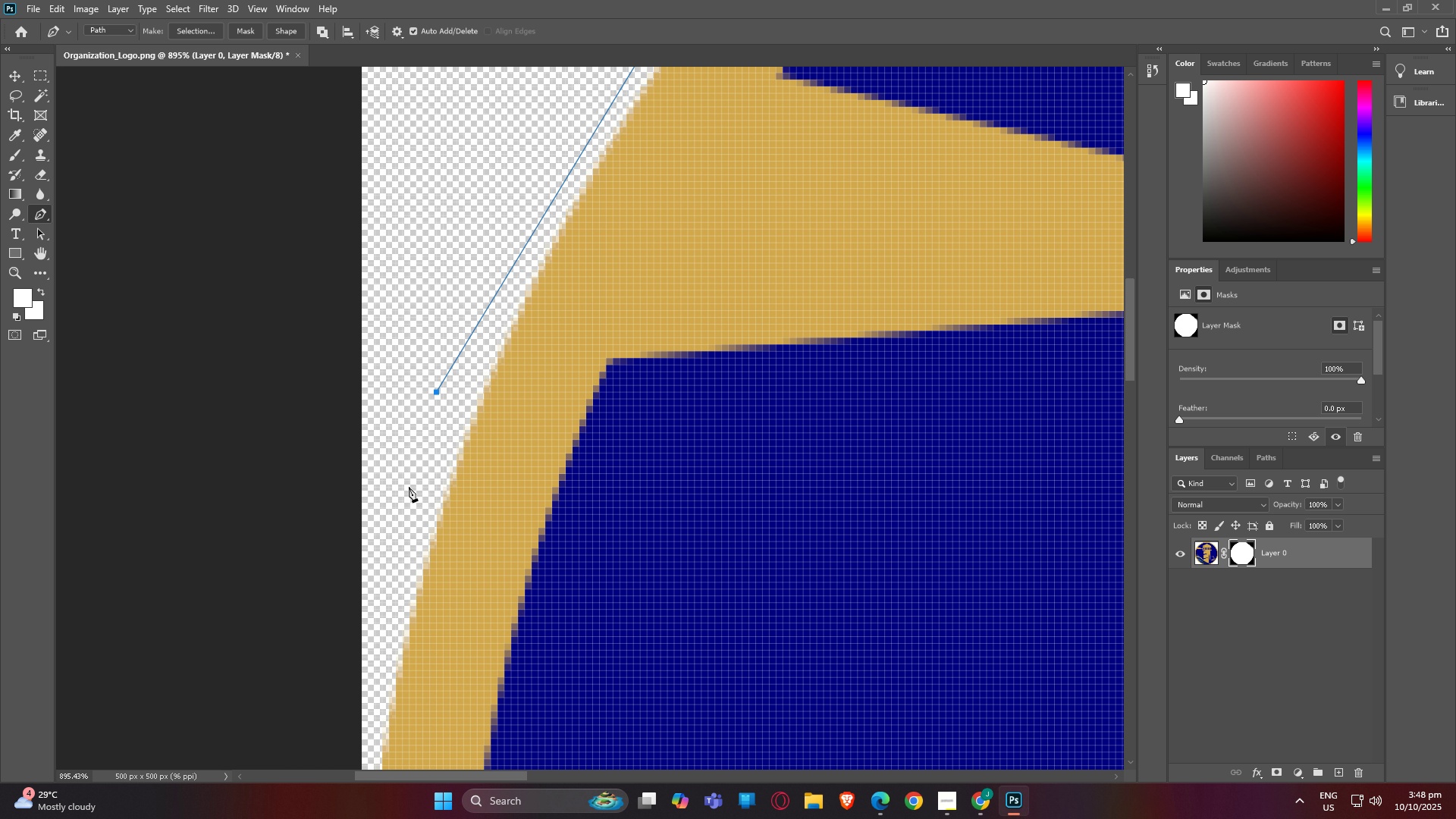 
type(hp)
 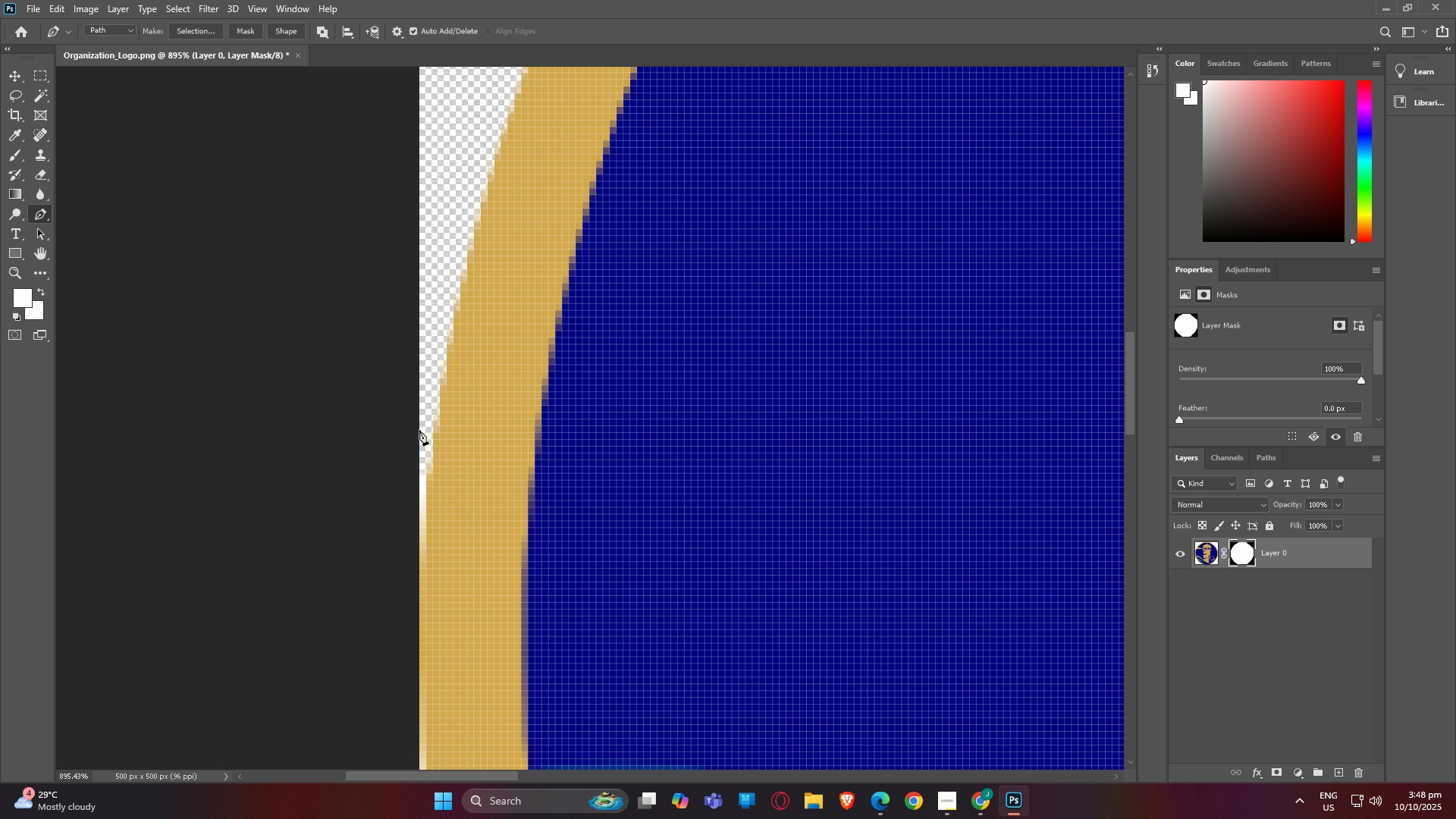 
left_click_drag(start_coordinate=[399, 492], to_coordinate=[438, 212])
 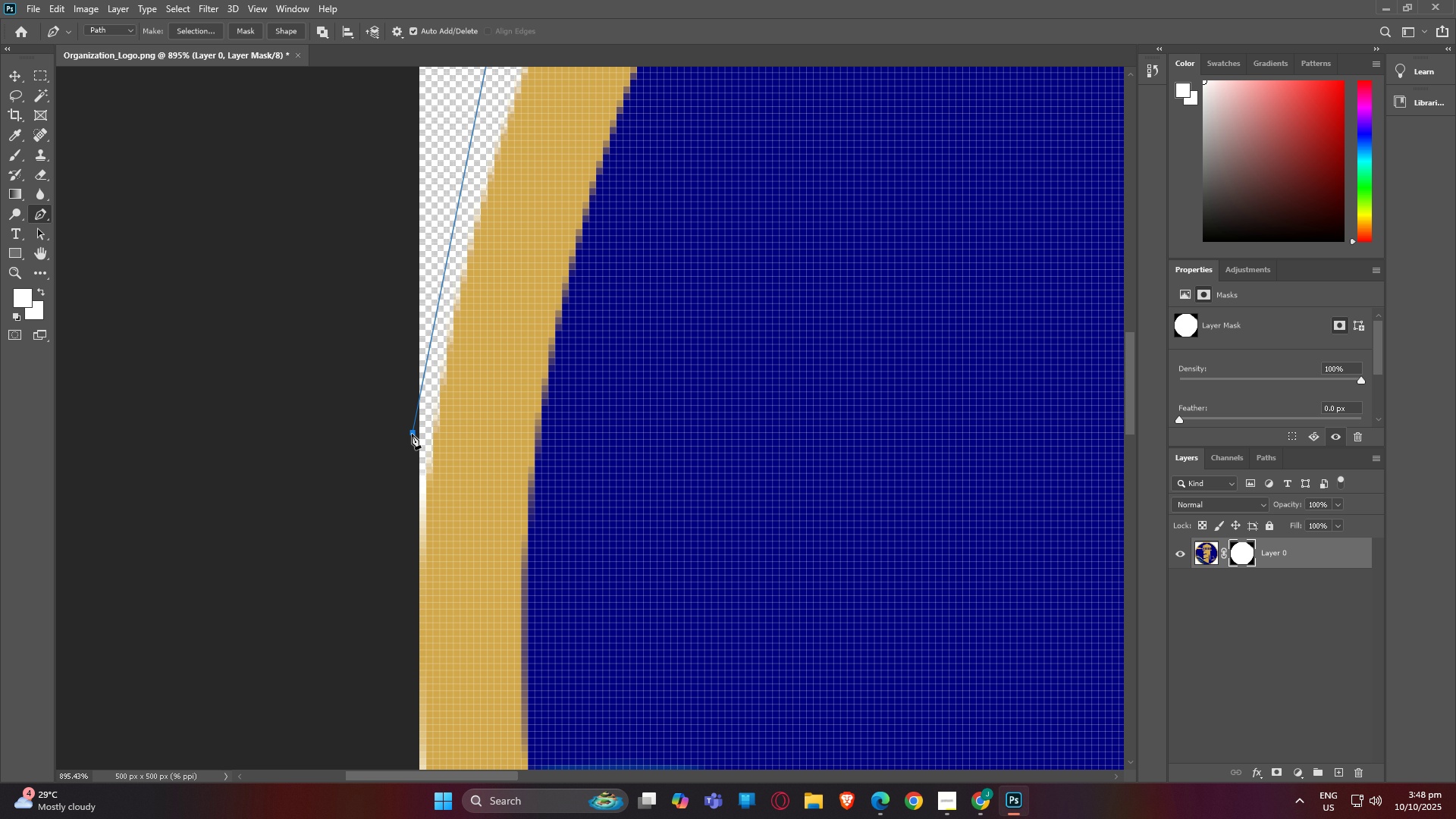 
left_click([412, 434])
 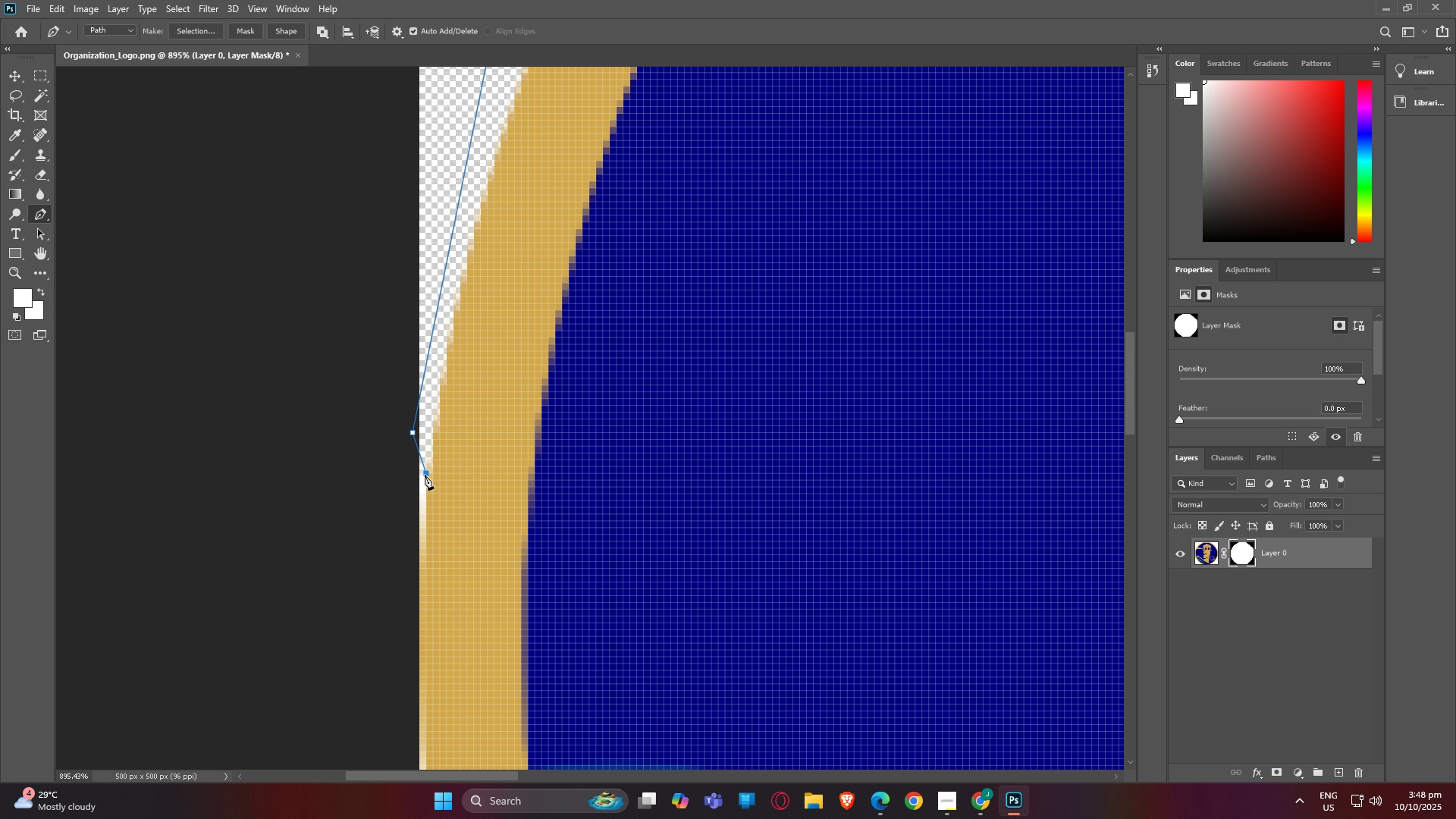 
left_click([425, 475])
 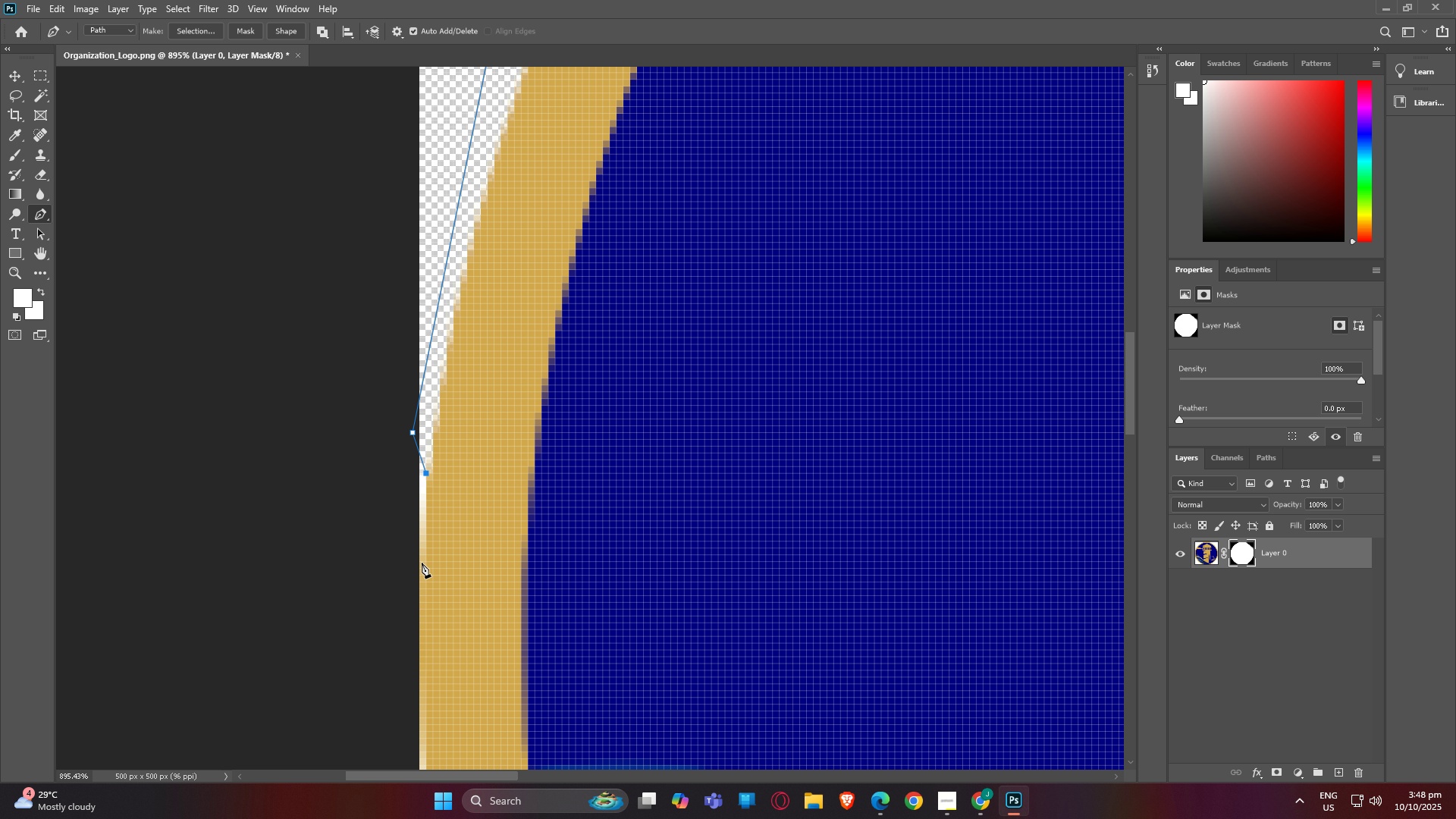 
left_click([422, 563])
 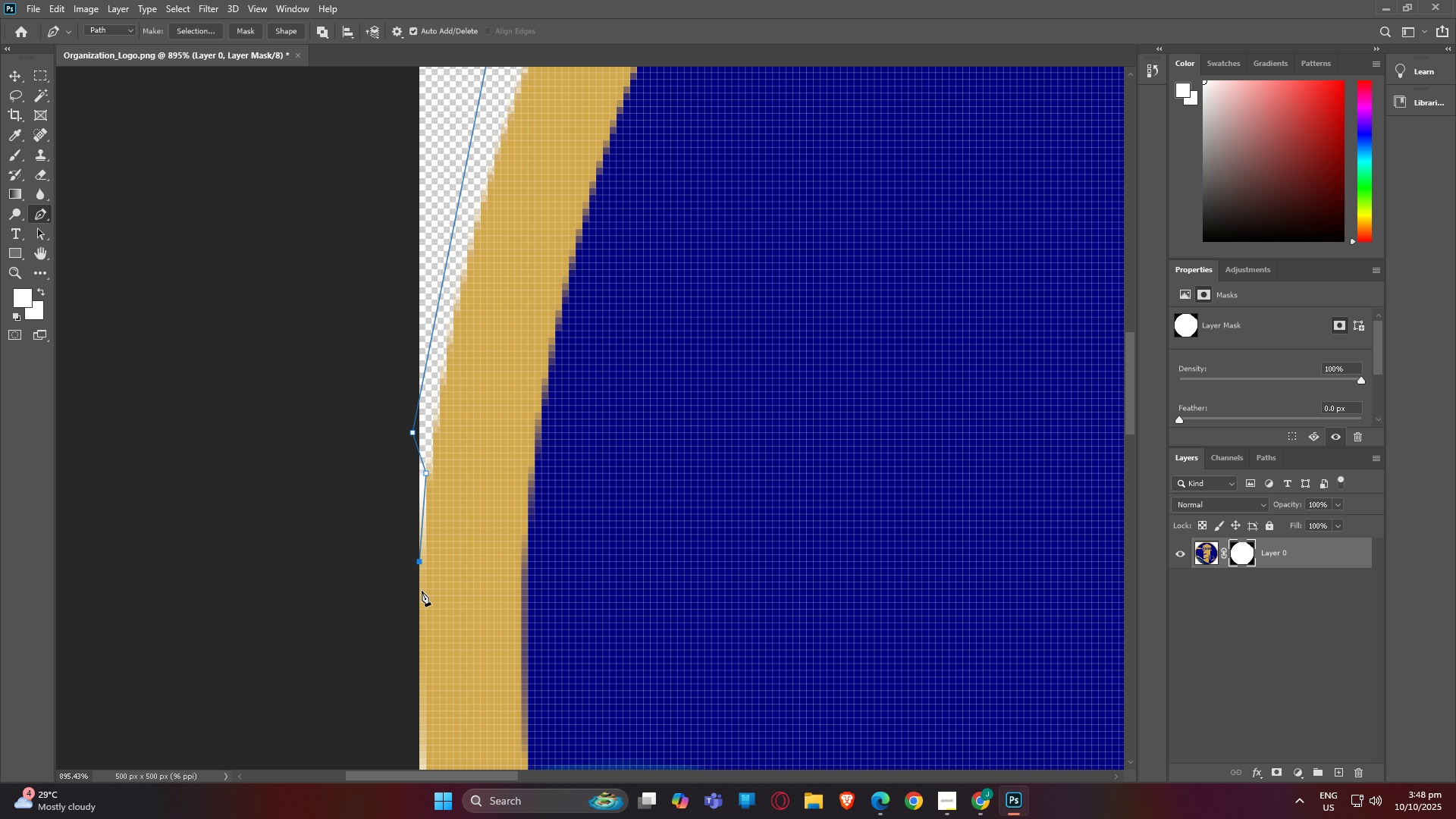 
type(hp)
 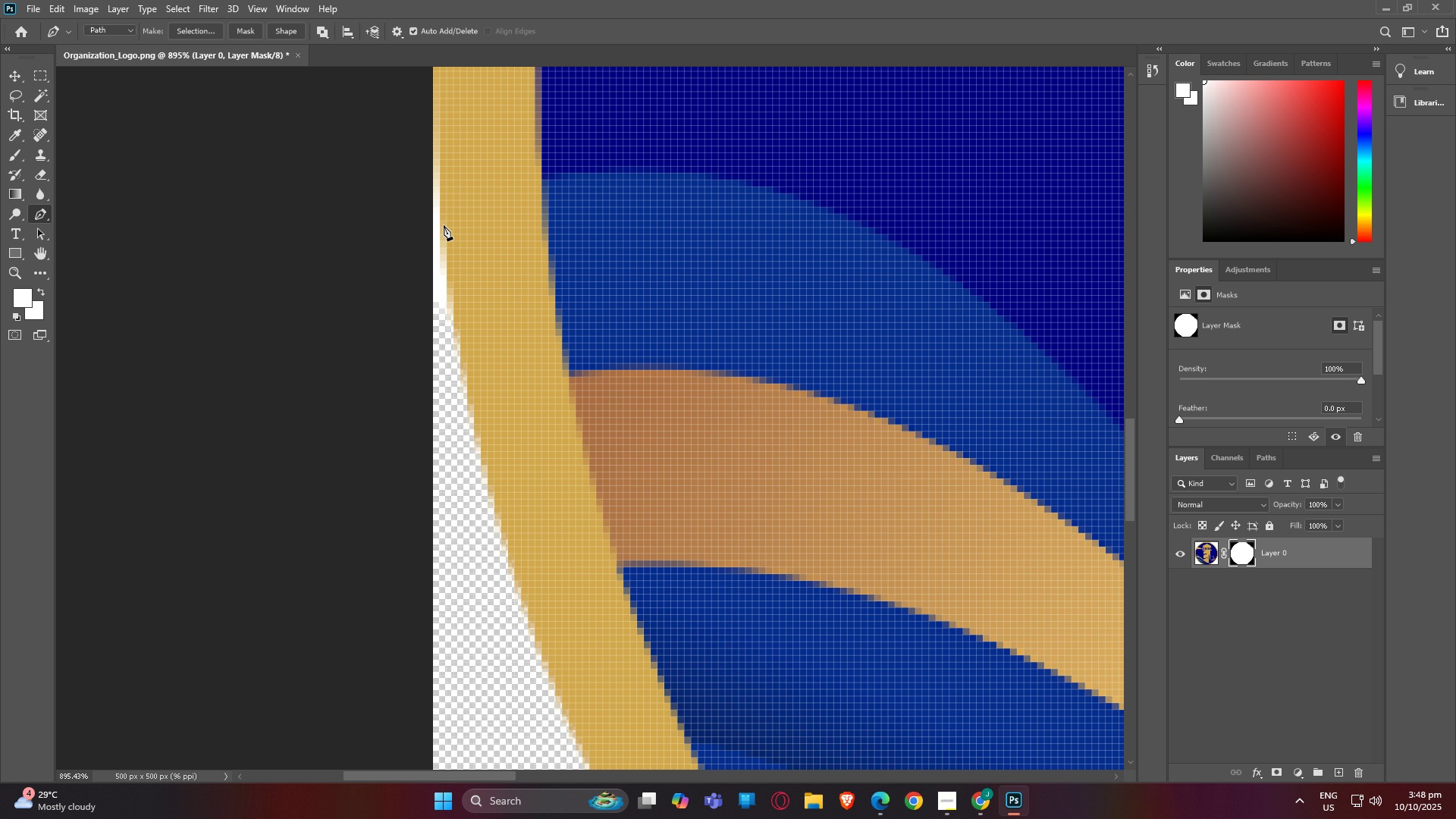 
left_click_drag(start_coordinate=[404, 603], to_coordinate=[417, 192])
 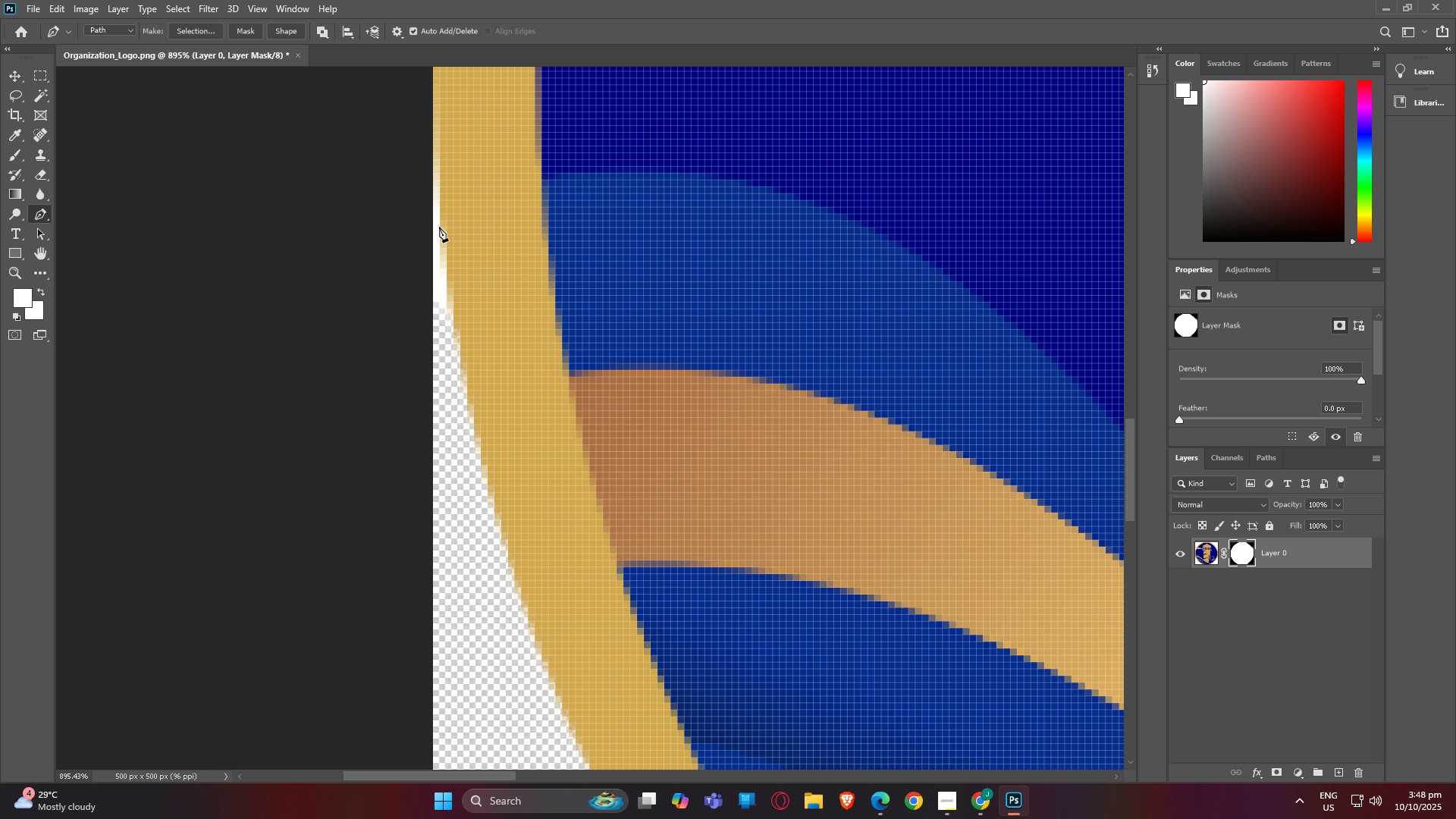 
left_click([439, 227])
 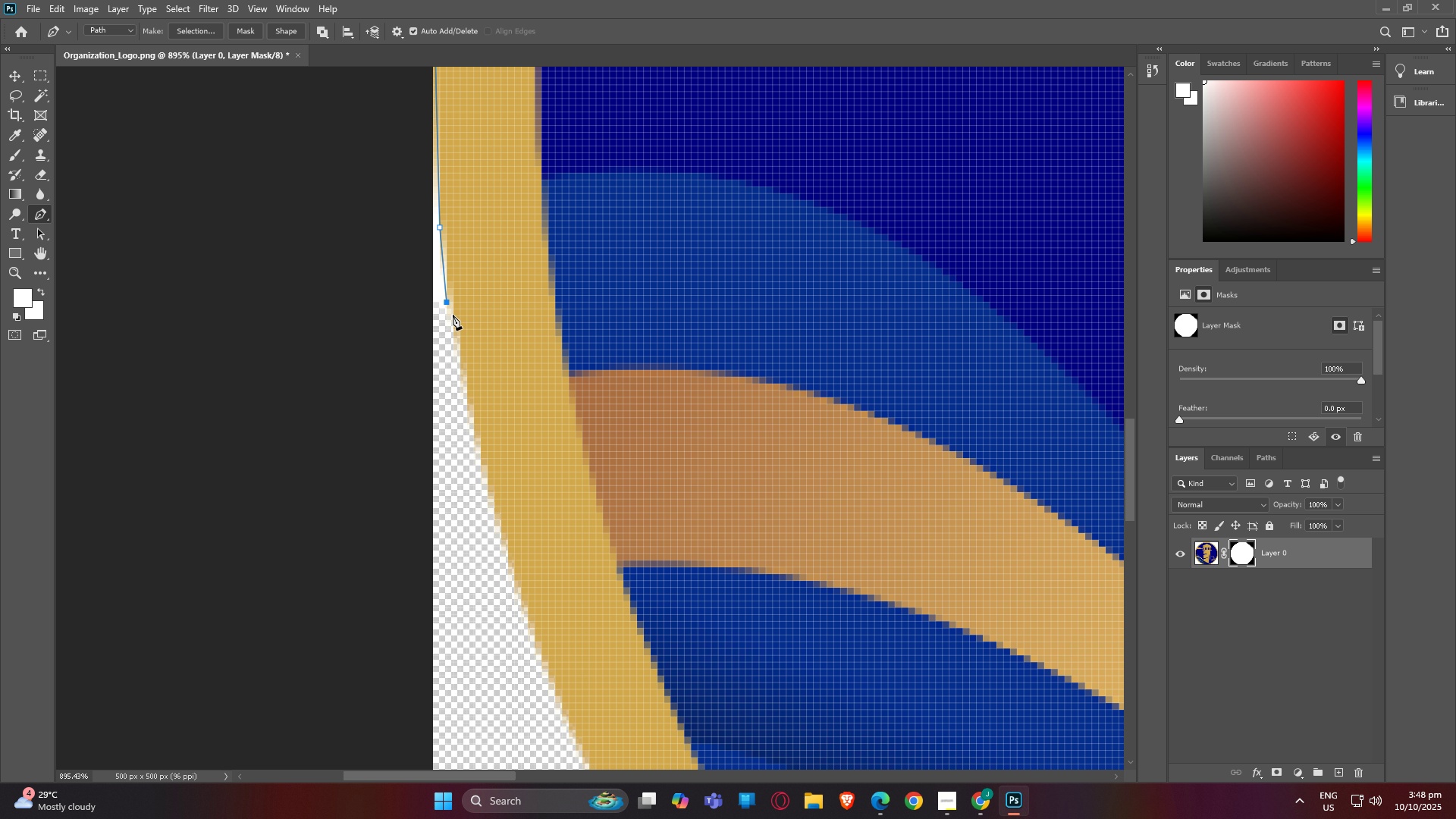 
left_click([455, 322])
 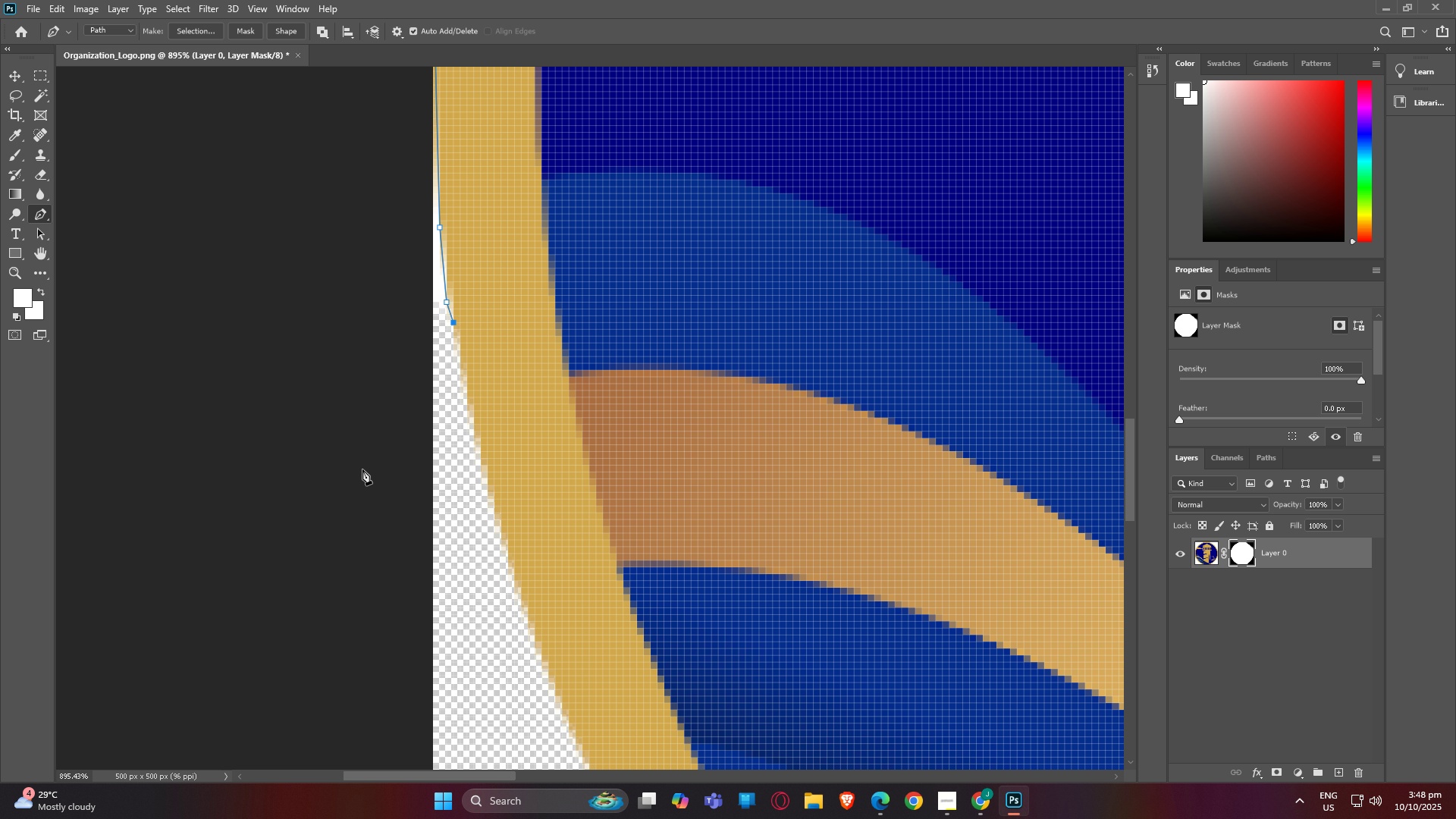 
left_click([360, 472])
 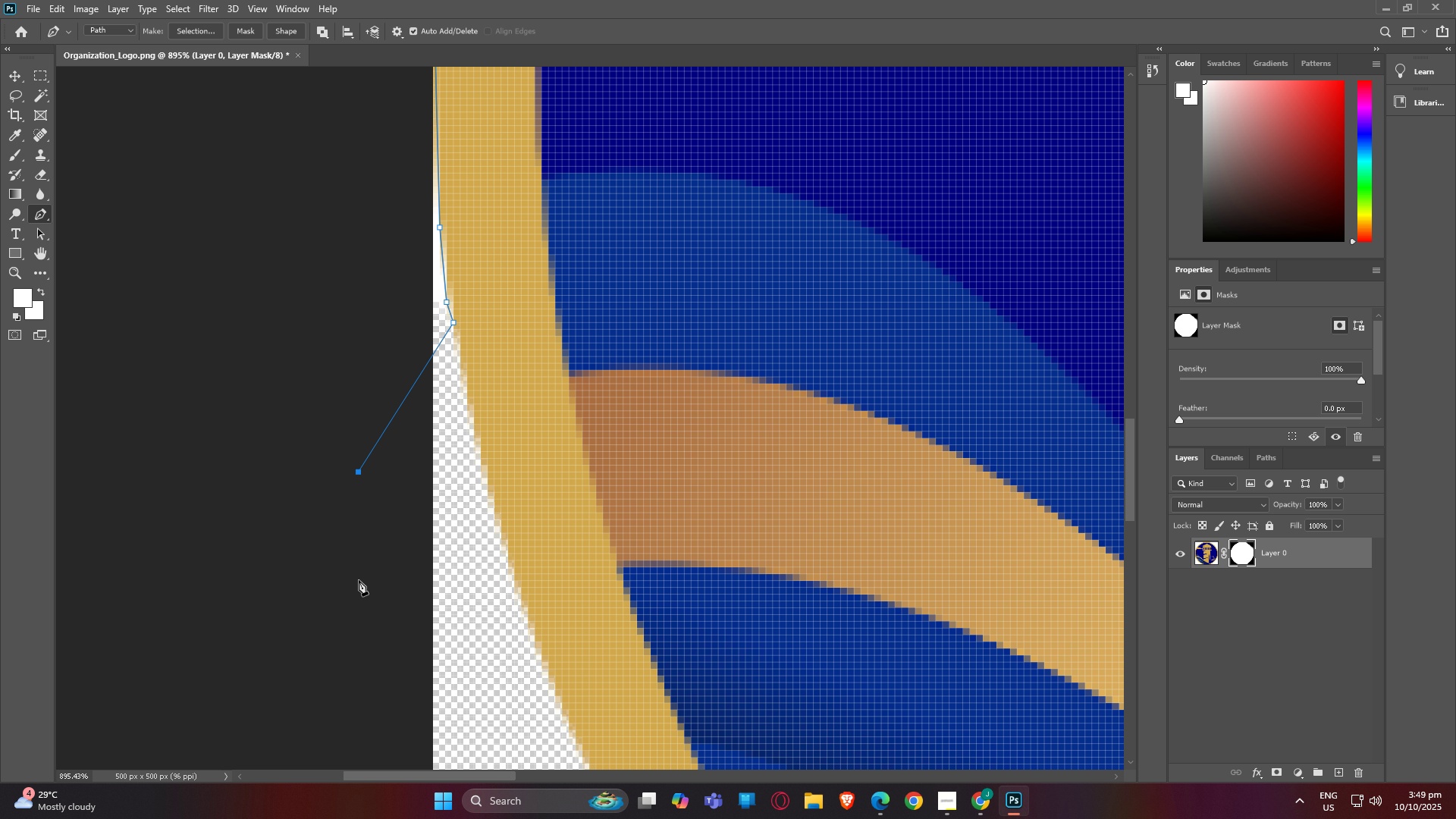 
type(hp)
 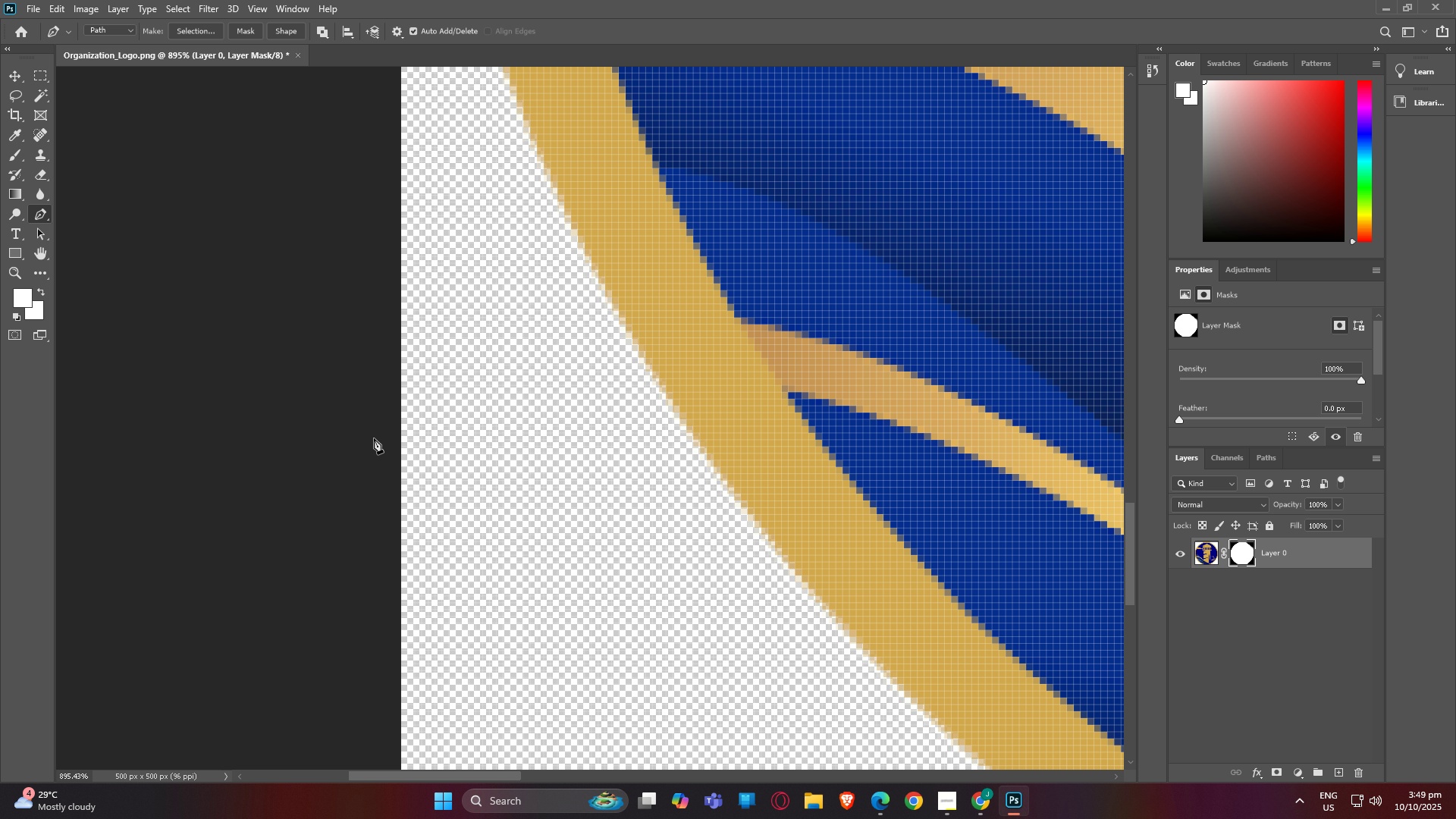 
left_click_drag(start_coordinate=[353, 581], to_coordinate=[326, 124])
 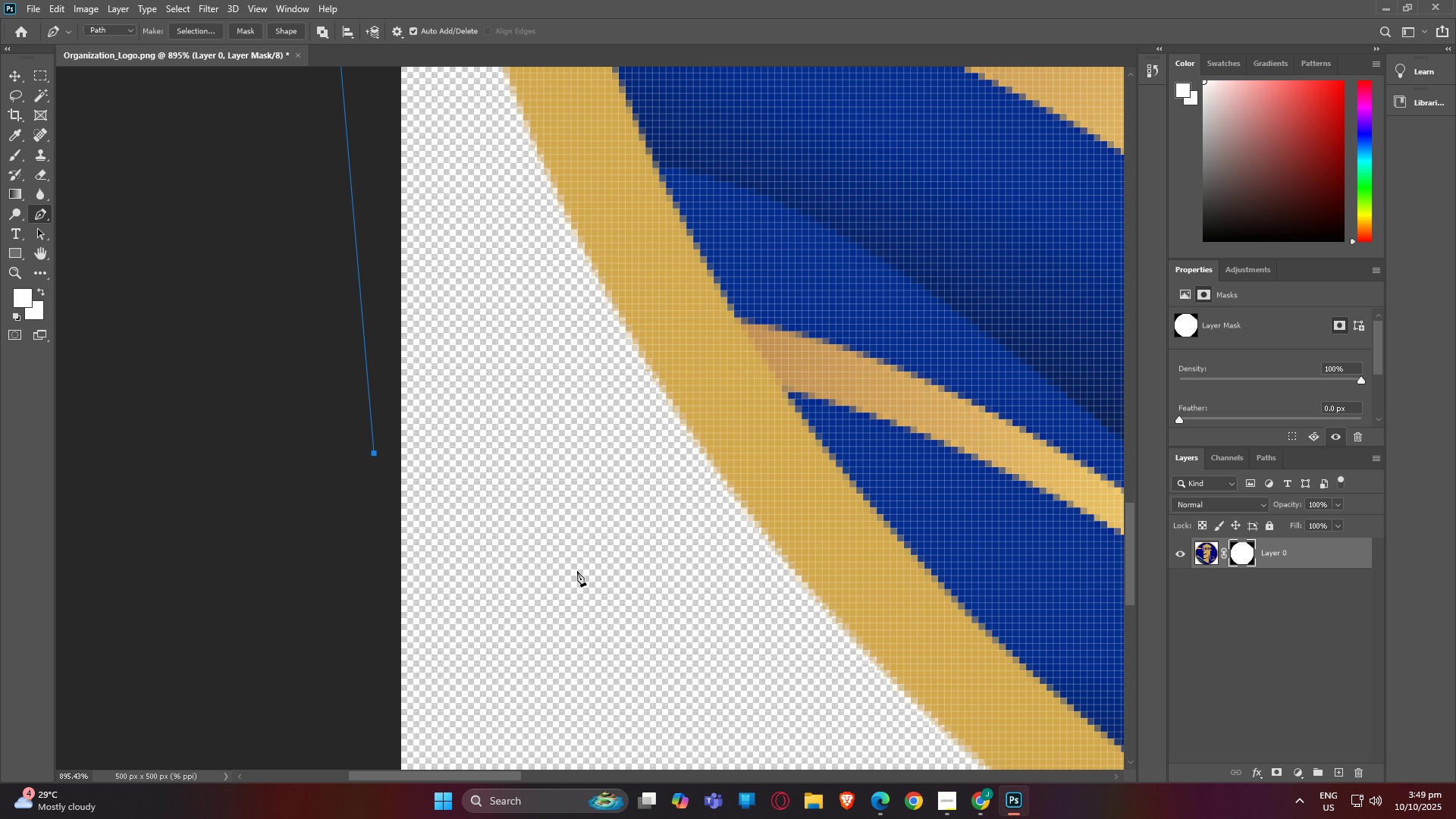 
left_click([579, 591])
 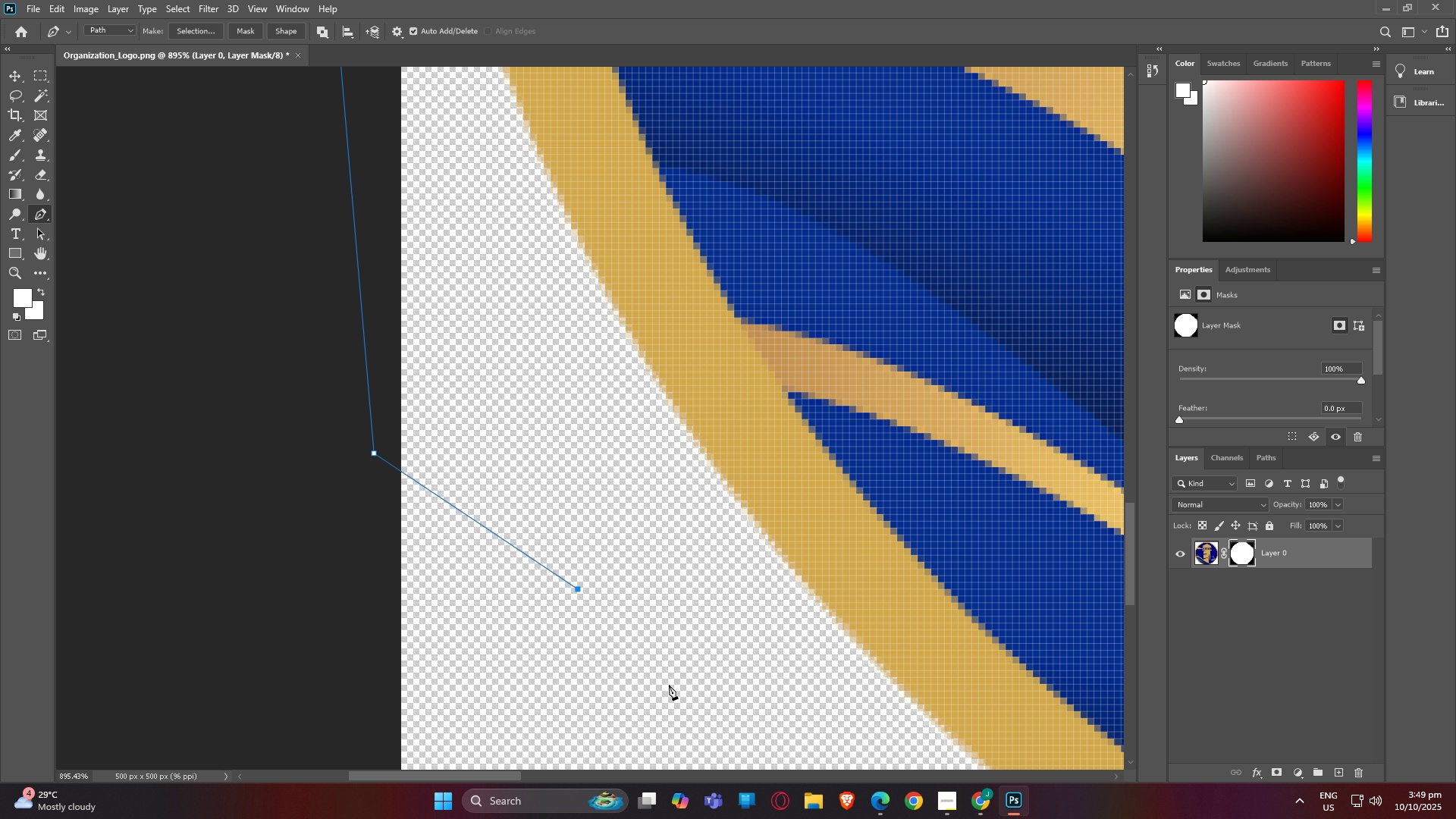 
type(hphp)
 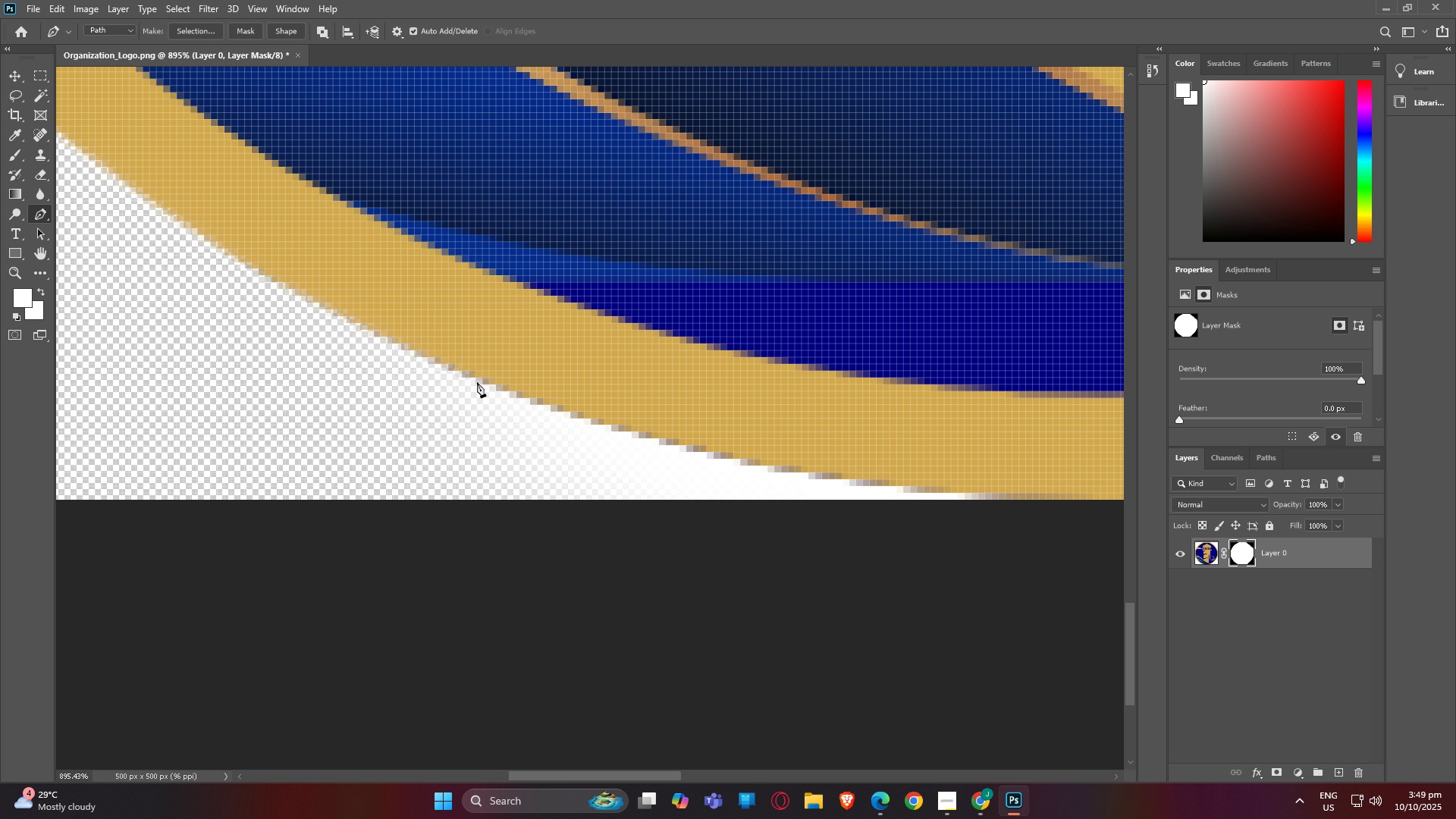 
left_click_drag(start_coordinate=[655, 648], to_coordinate=[405, 316])
 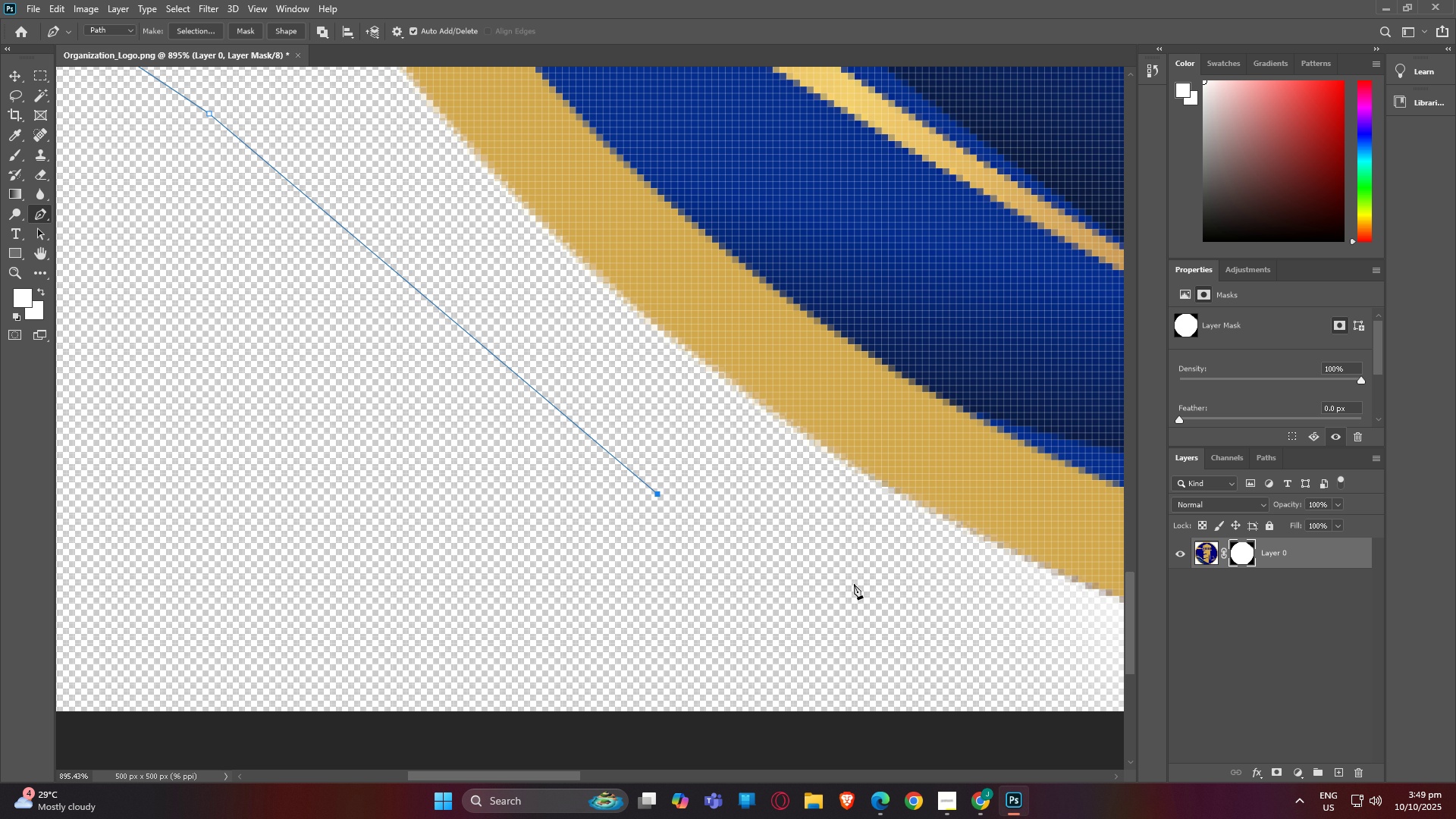 
left_click_drag(start_coordinate=[884, 589], to_coordinate=[395, 385])
 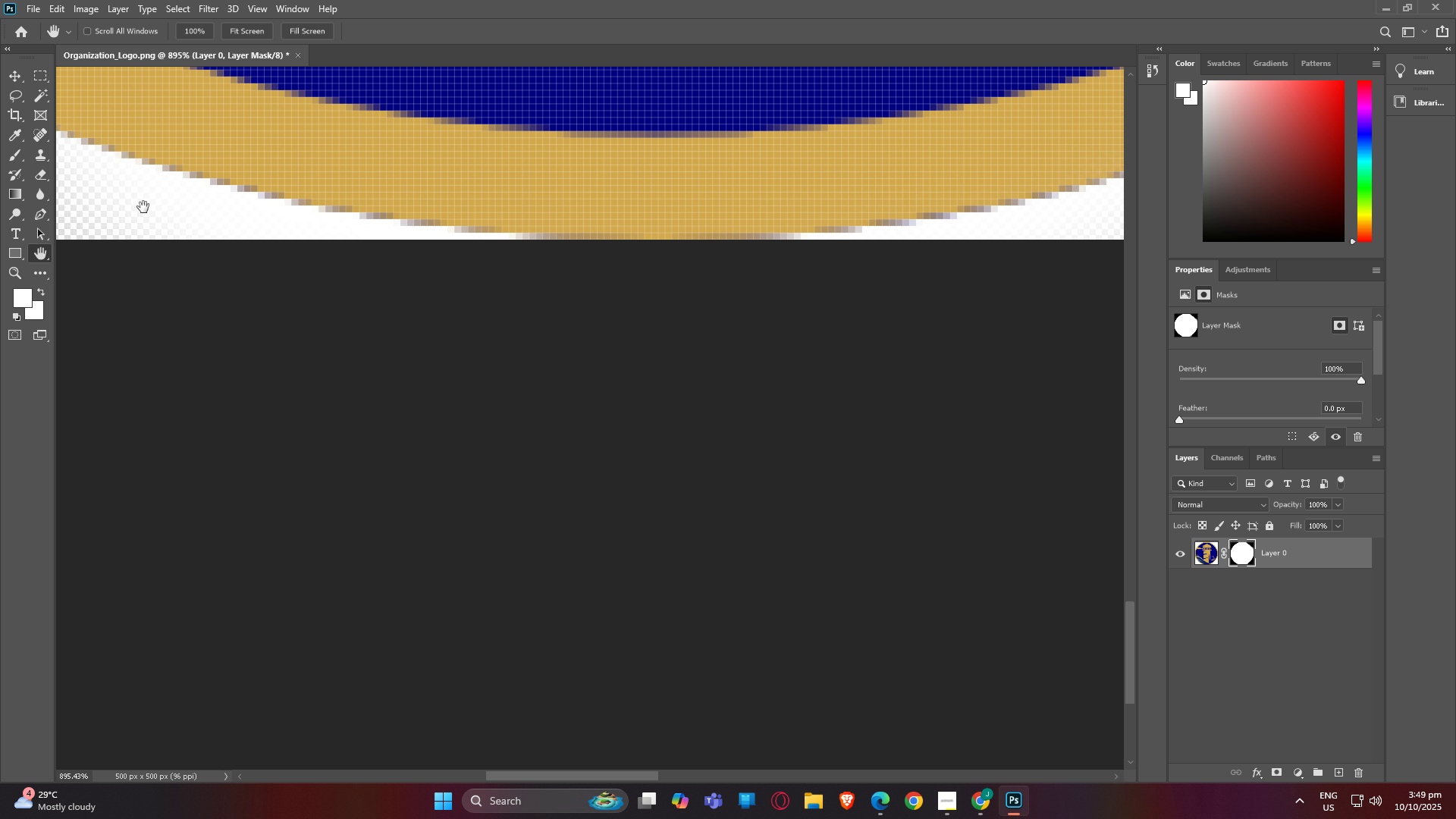 
left_click_drag(start_coordinate=[118, 186], to_coordinate=[364, 332])
 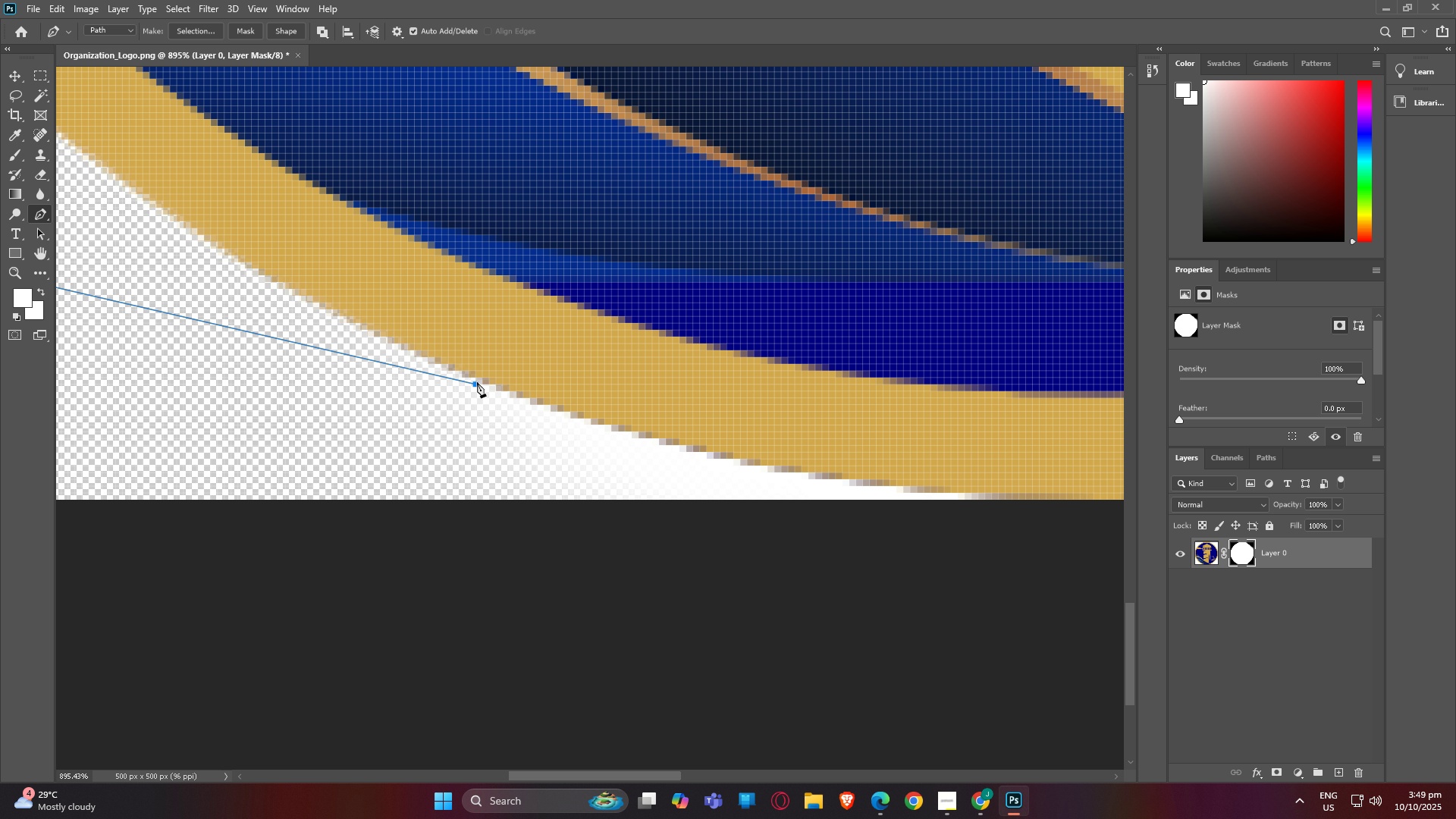 
left_click([477, 382])
 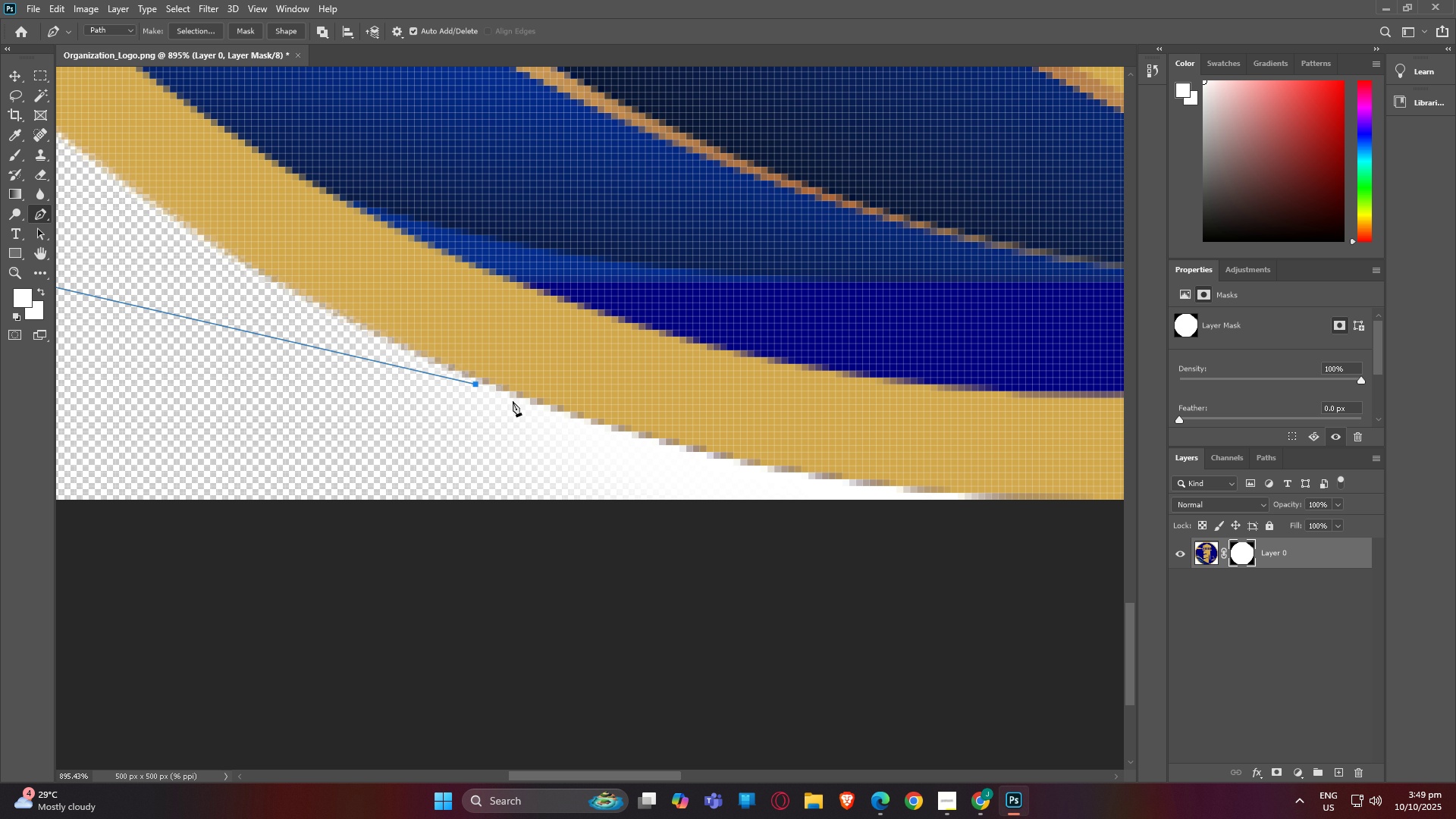 
left_click([513, 401])
 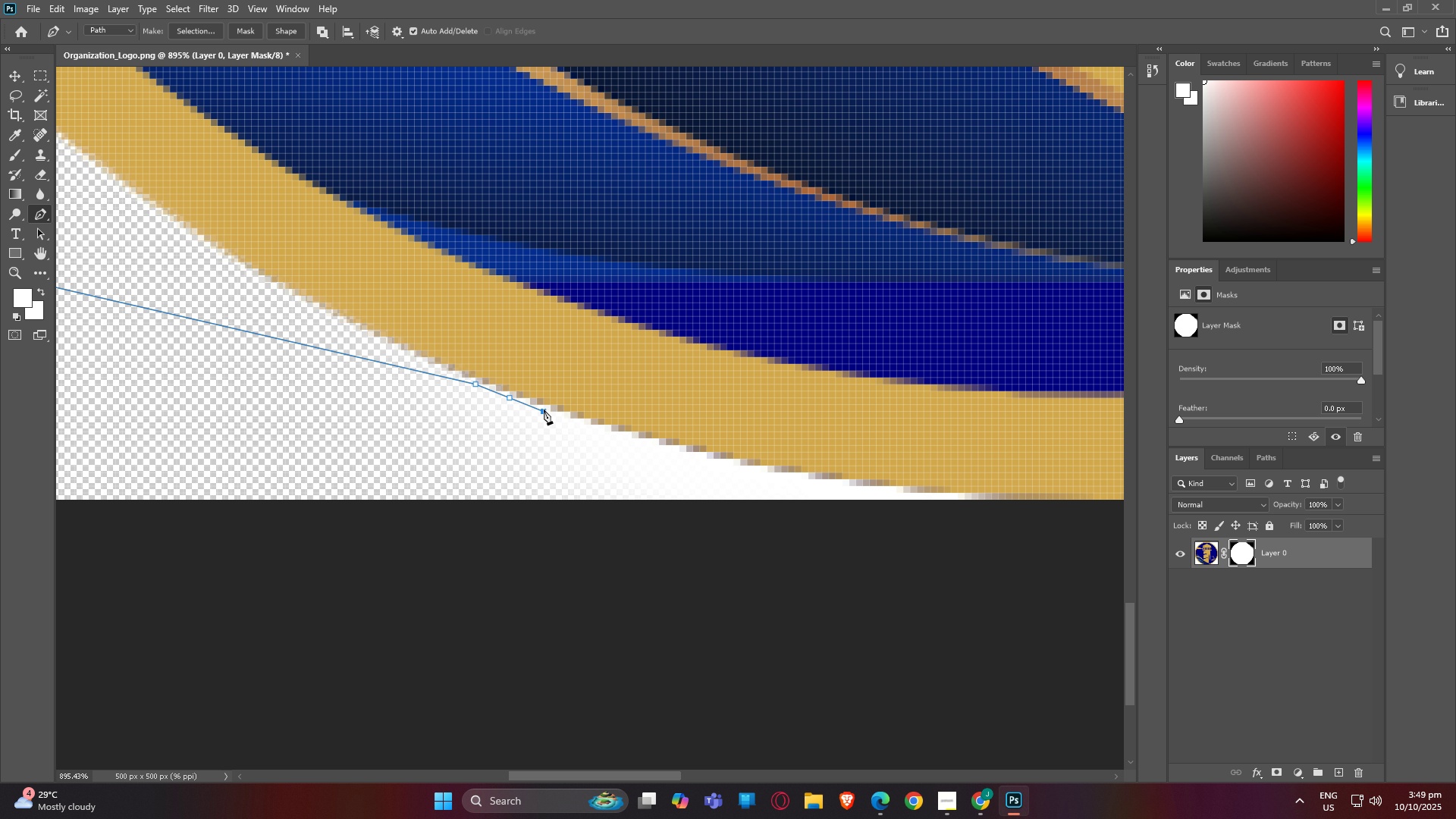 
left_click([544, 410])
 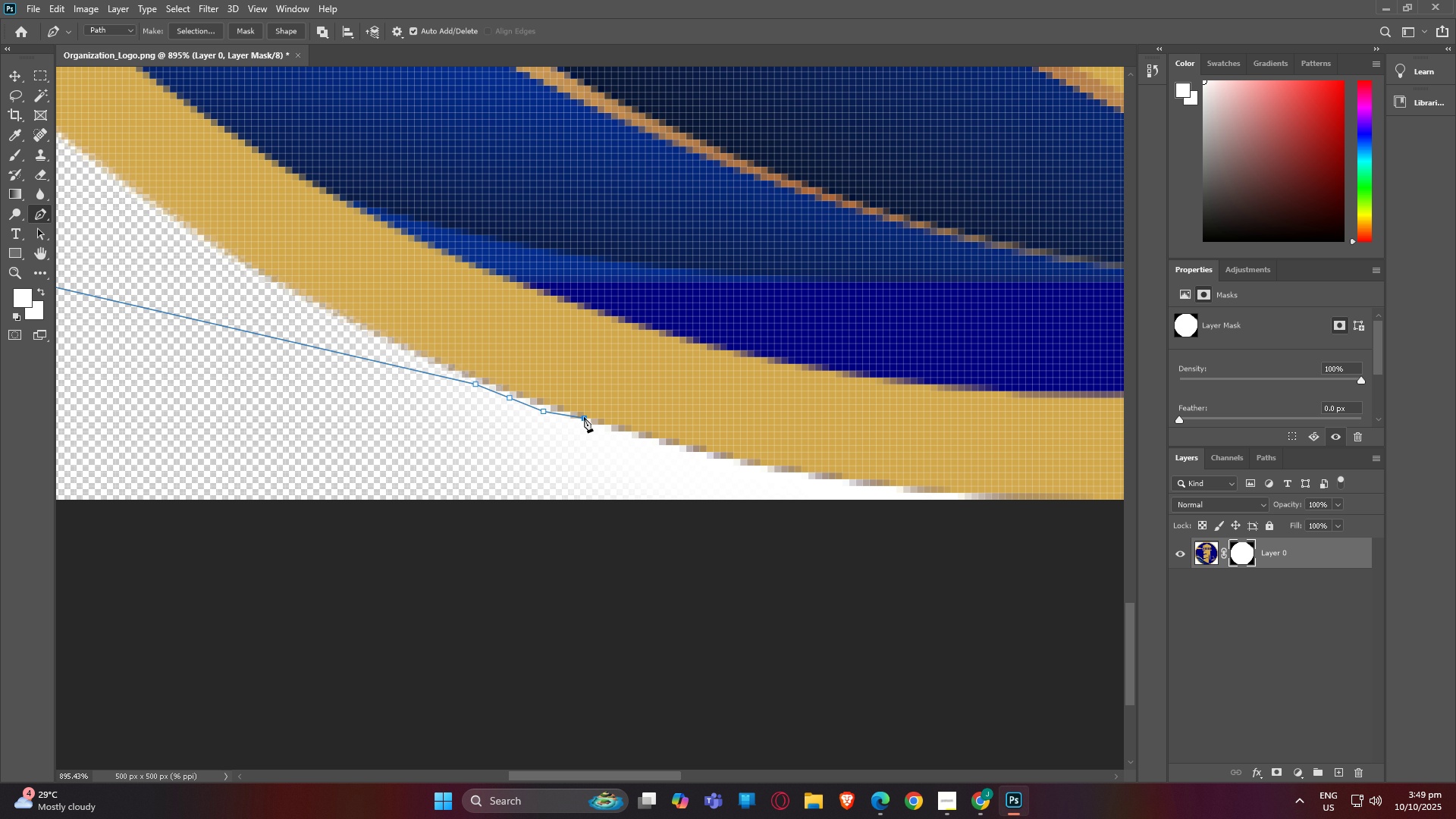 
double_click([584, 417])
 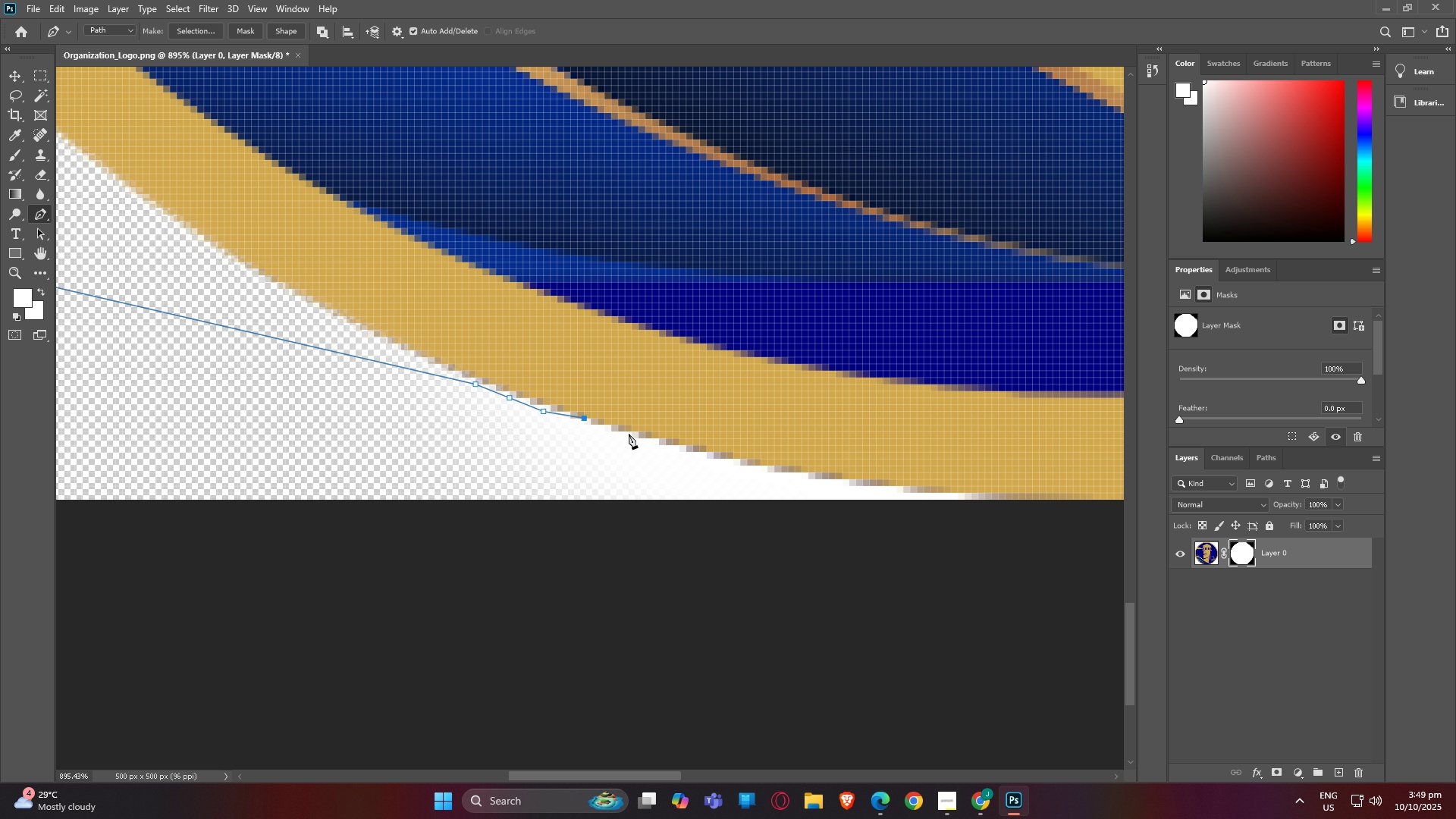 
left_click([629, 431])
 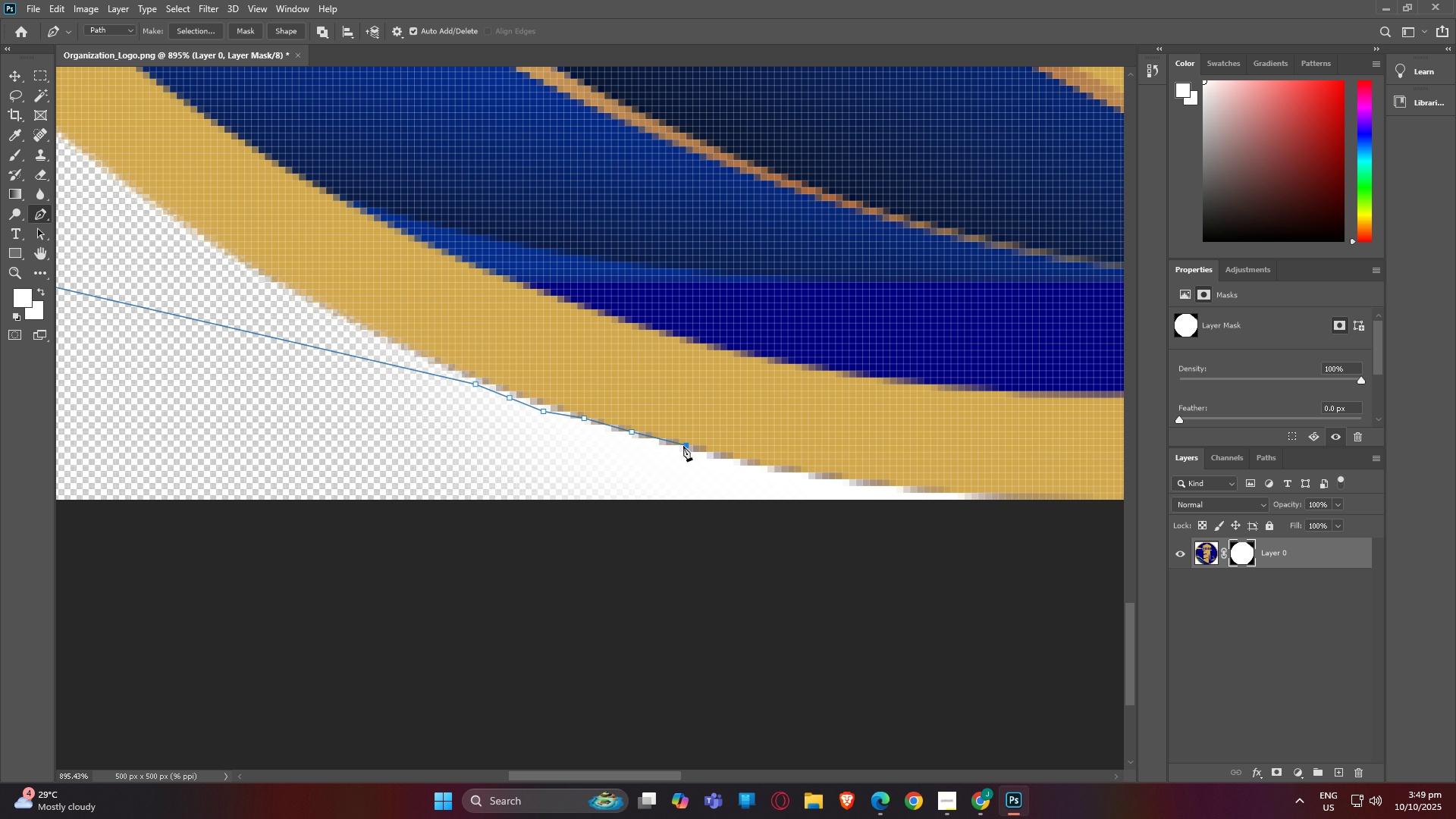 
left_click([683, 446])
 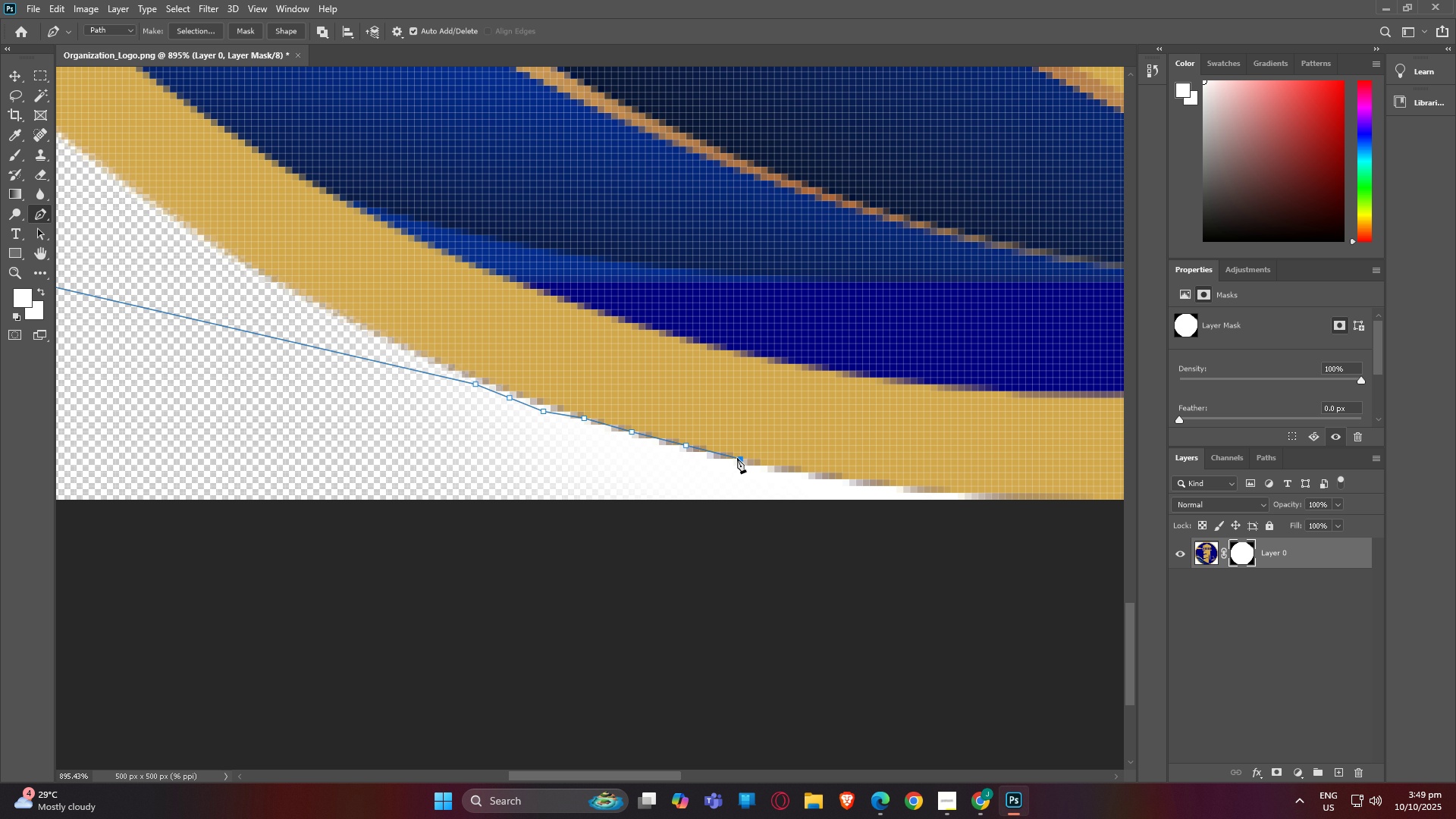 
left_click([737, 458])
 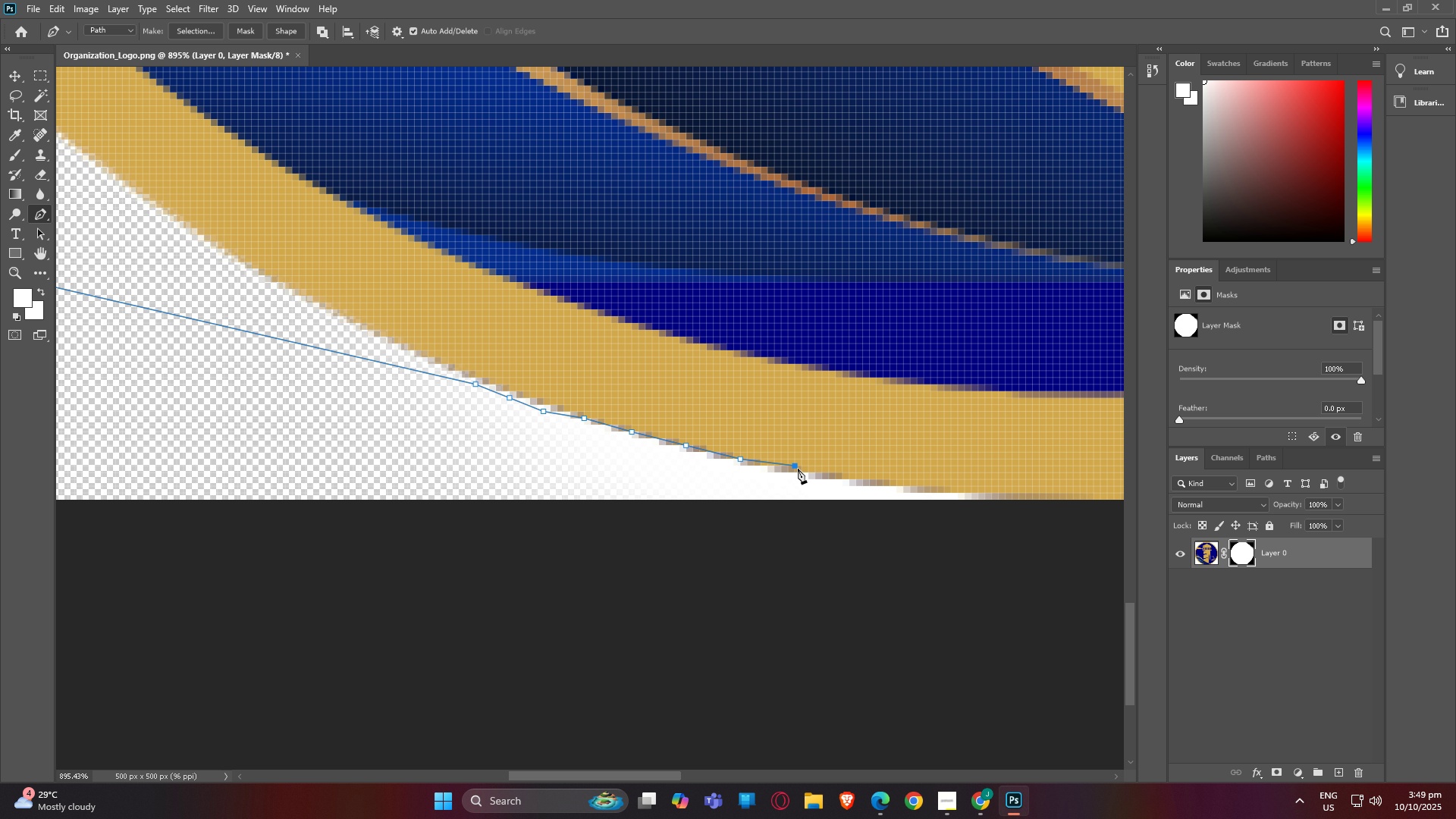 
left_click([798, 469])
 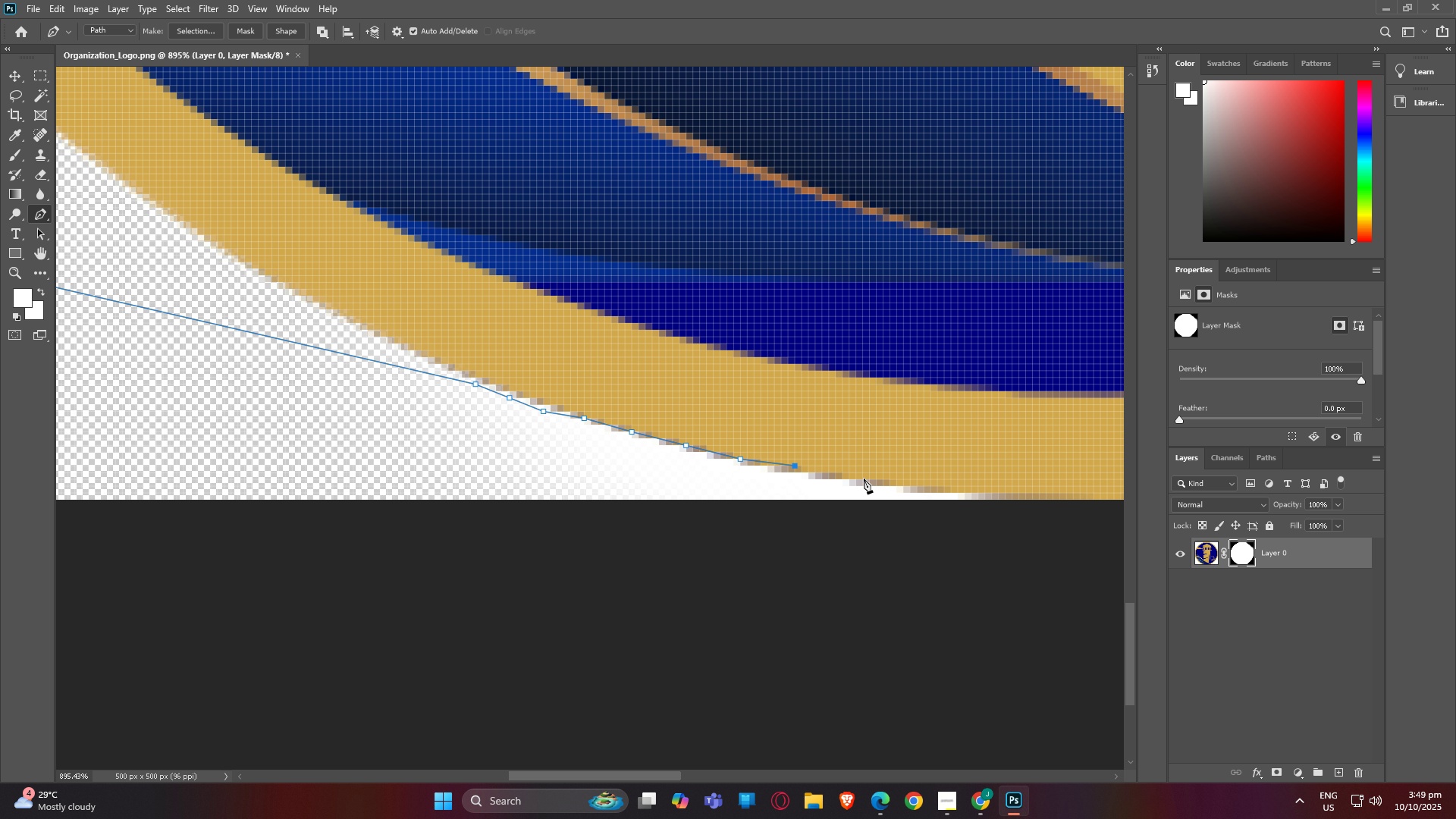 
left_click([864, 479])
 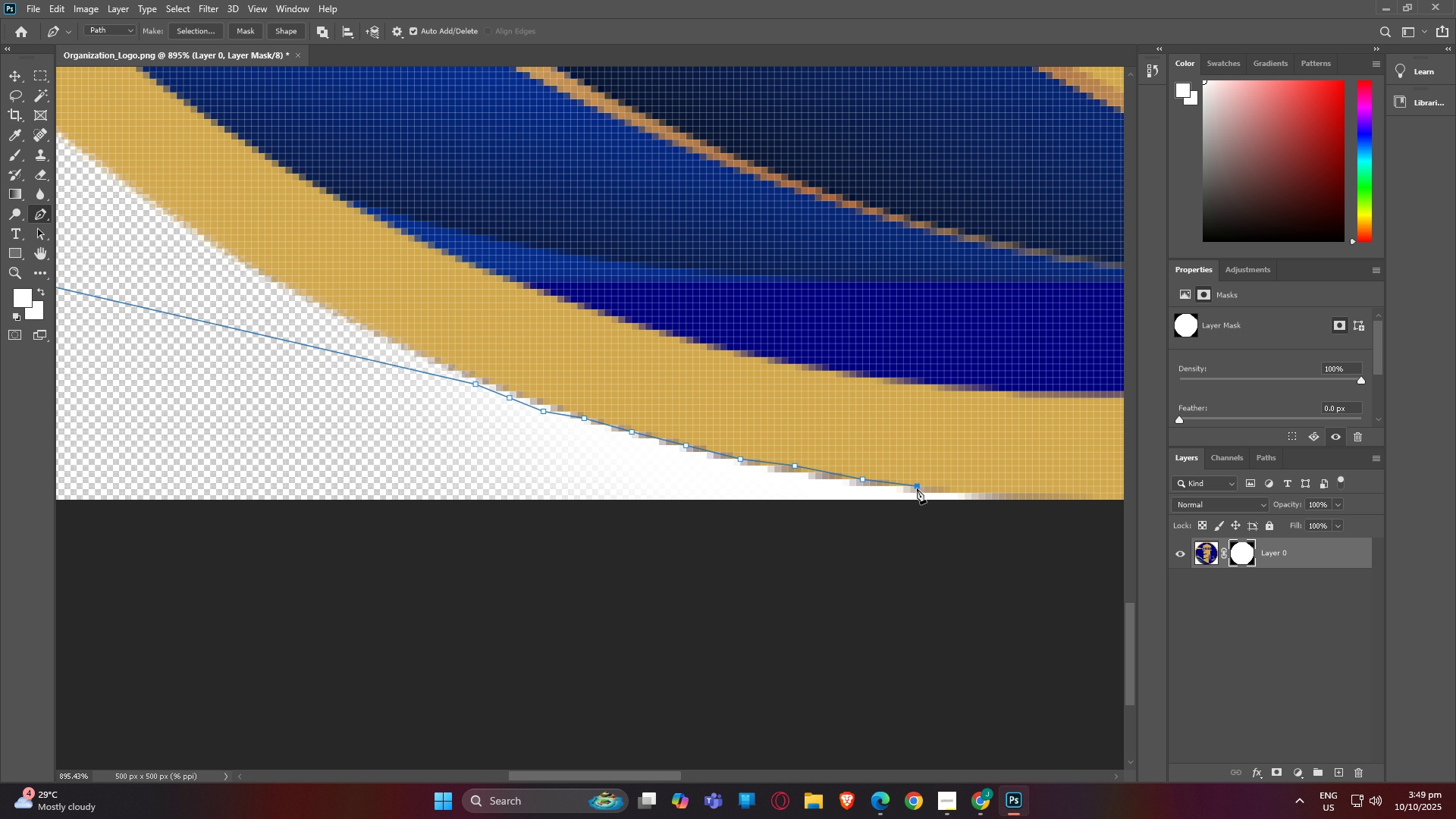 
left_click([917, 488])
 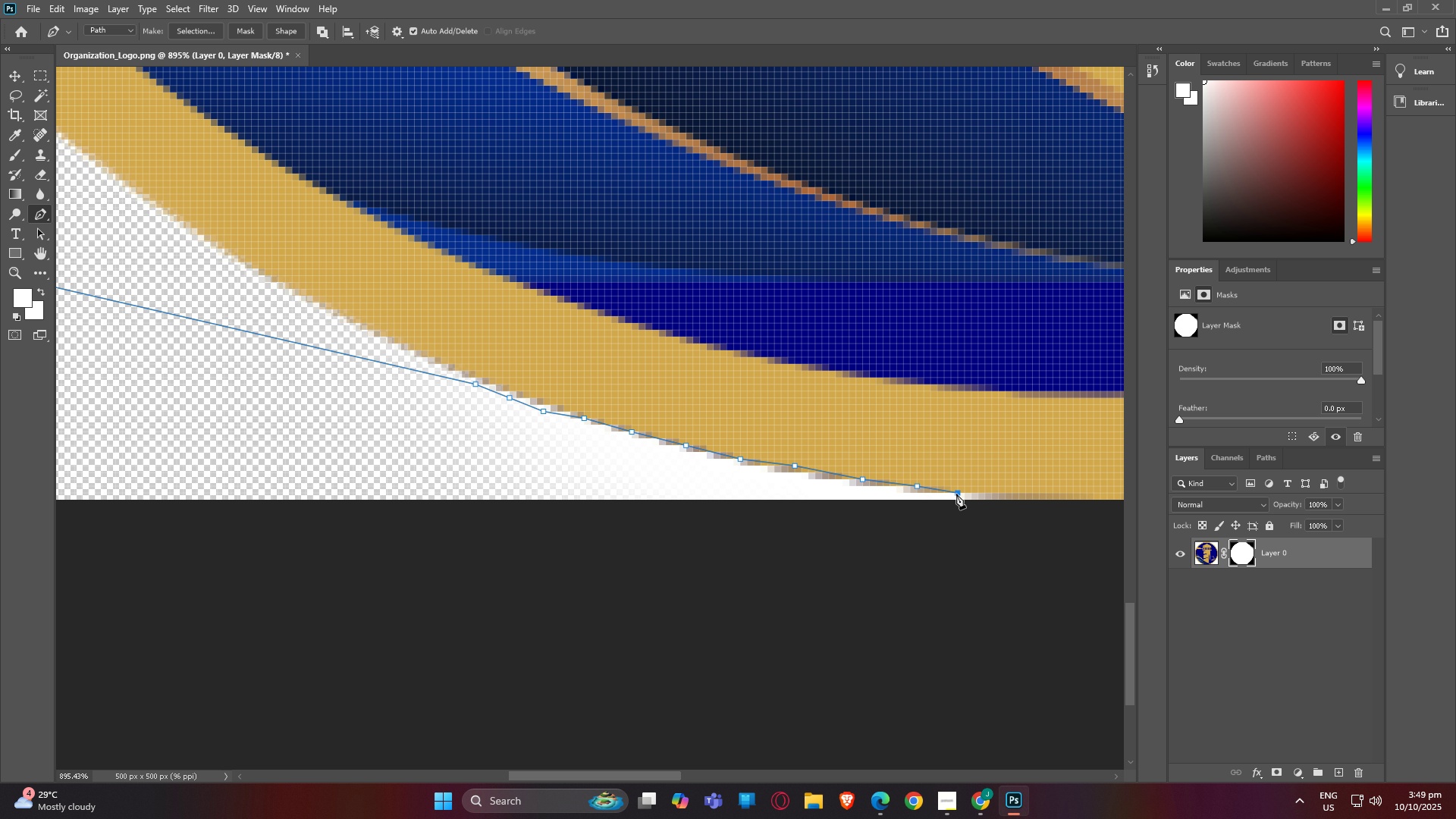 
left_click([956, 494])
 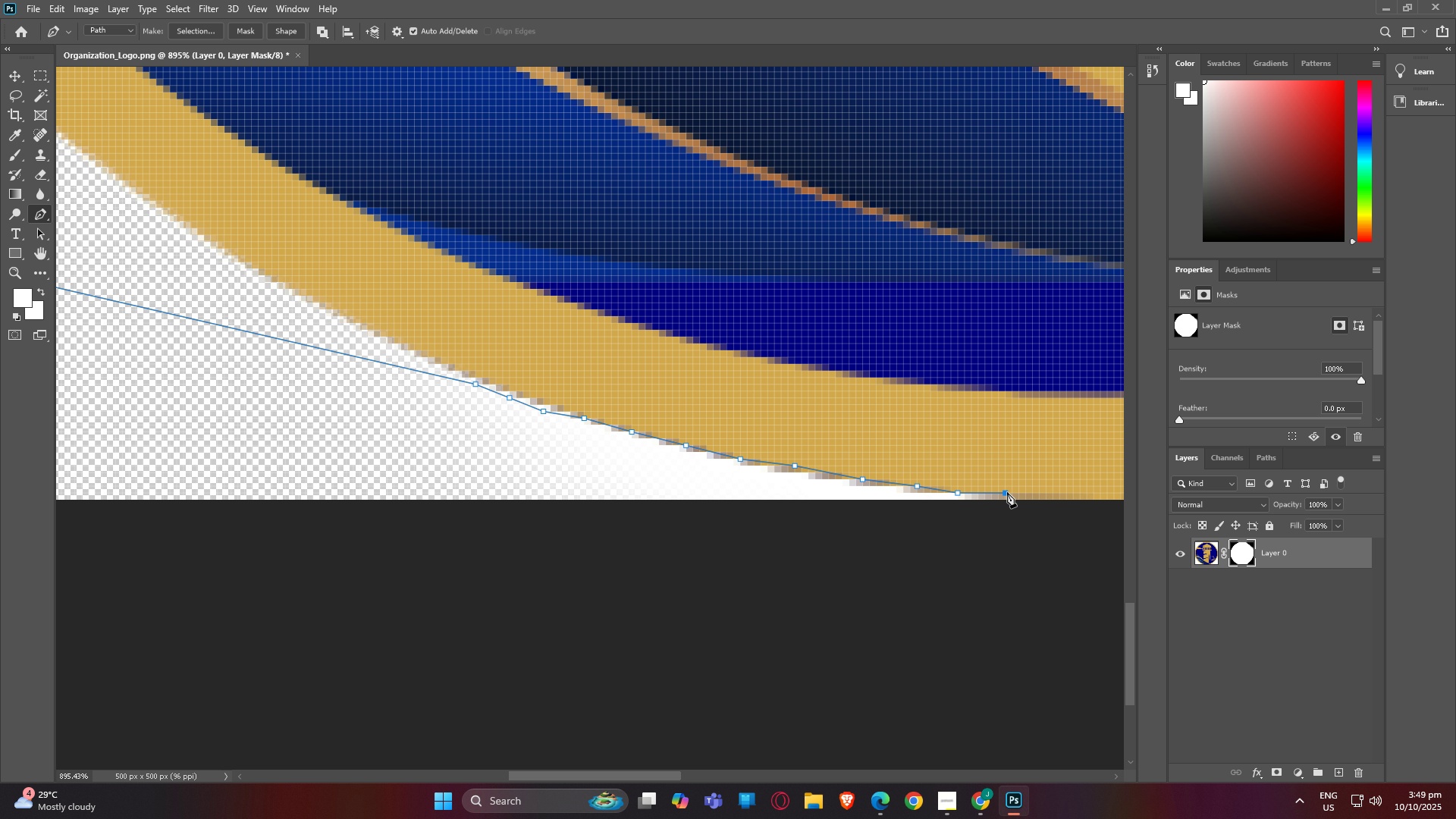 
left_click([1007, 492])
 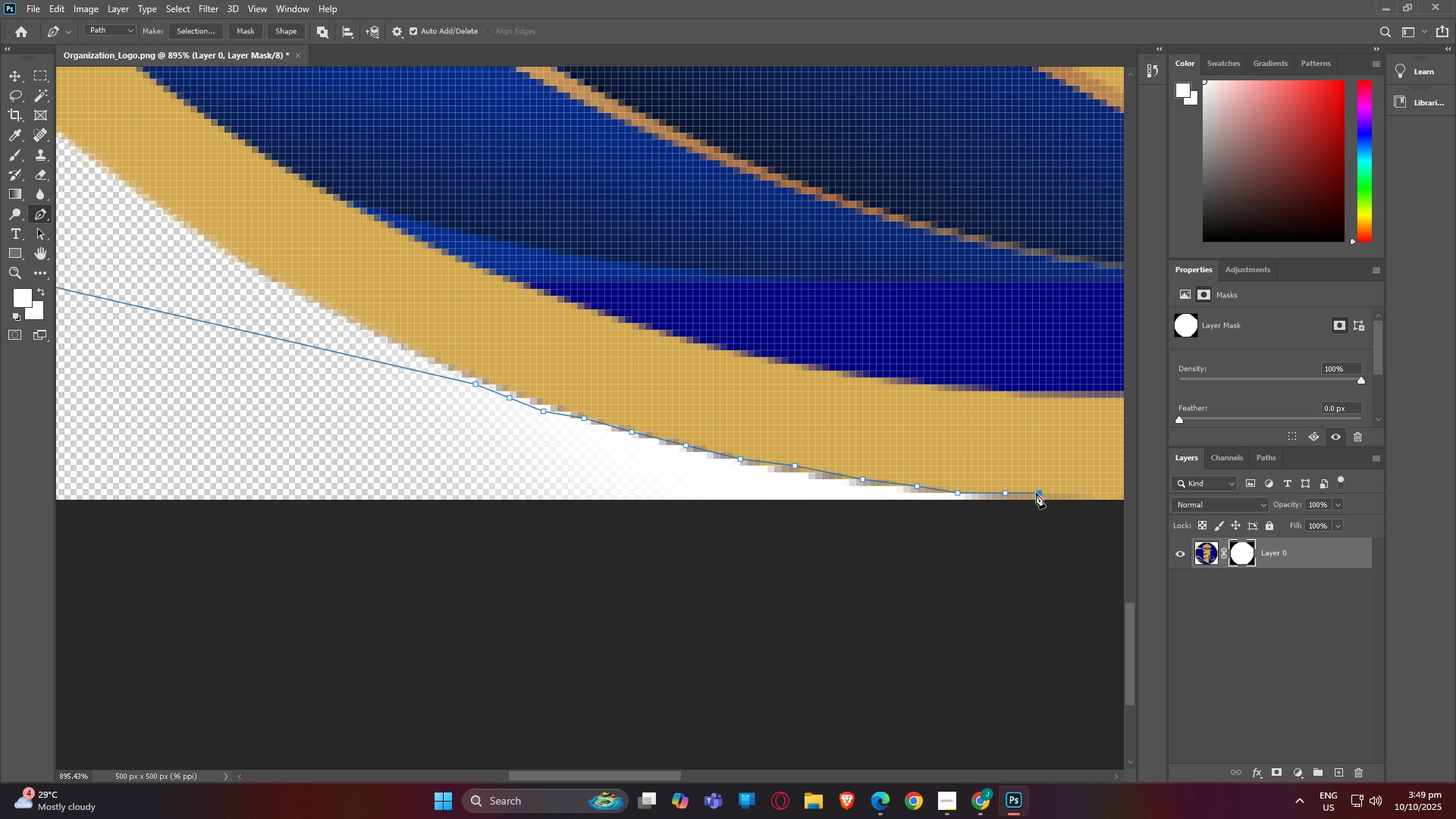 
left_click([1036, 493])
 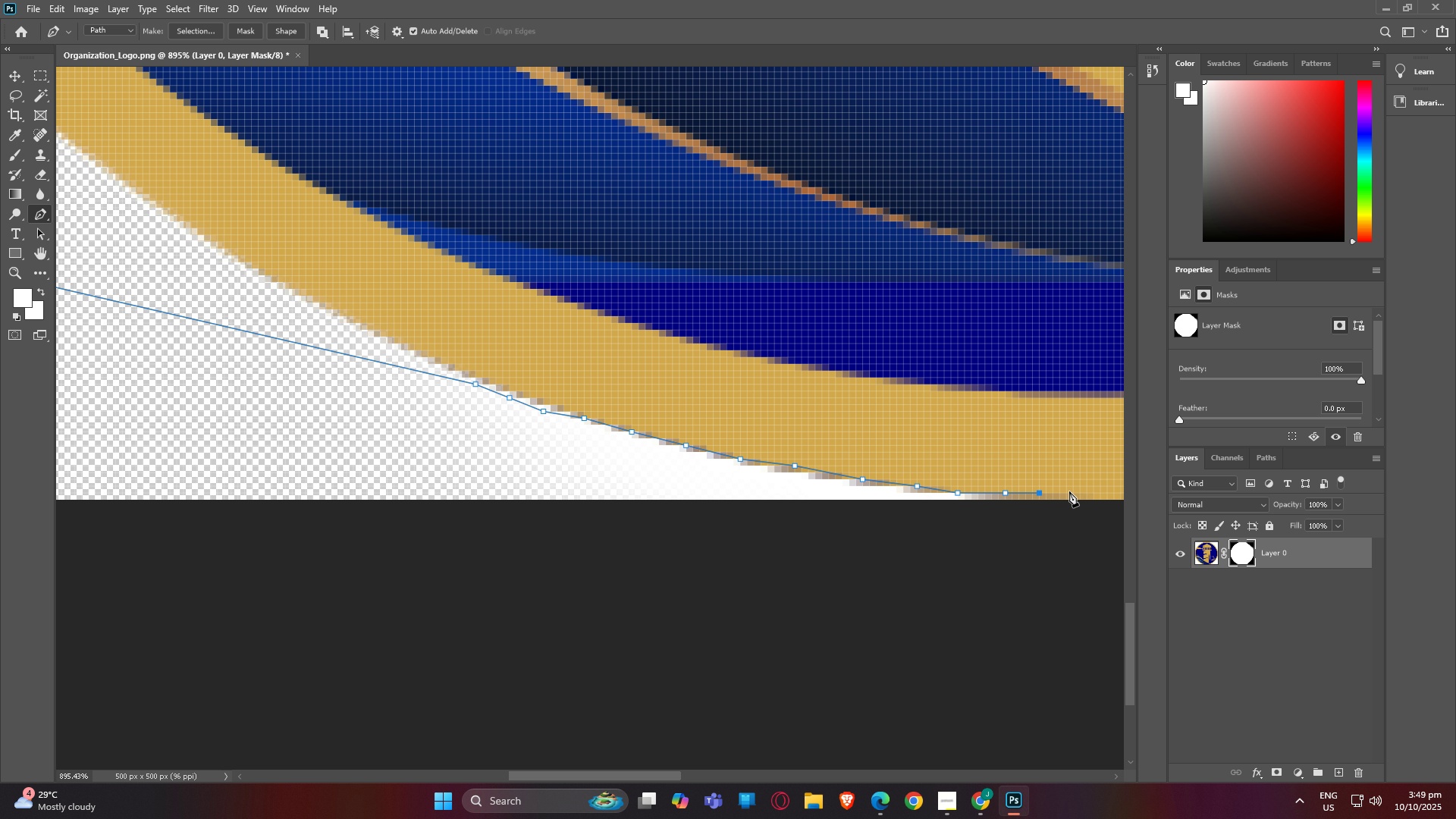 
type(hp)
 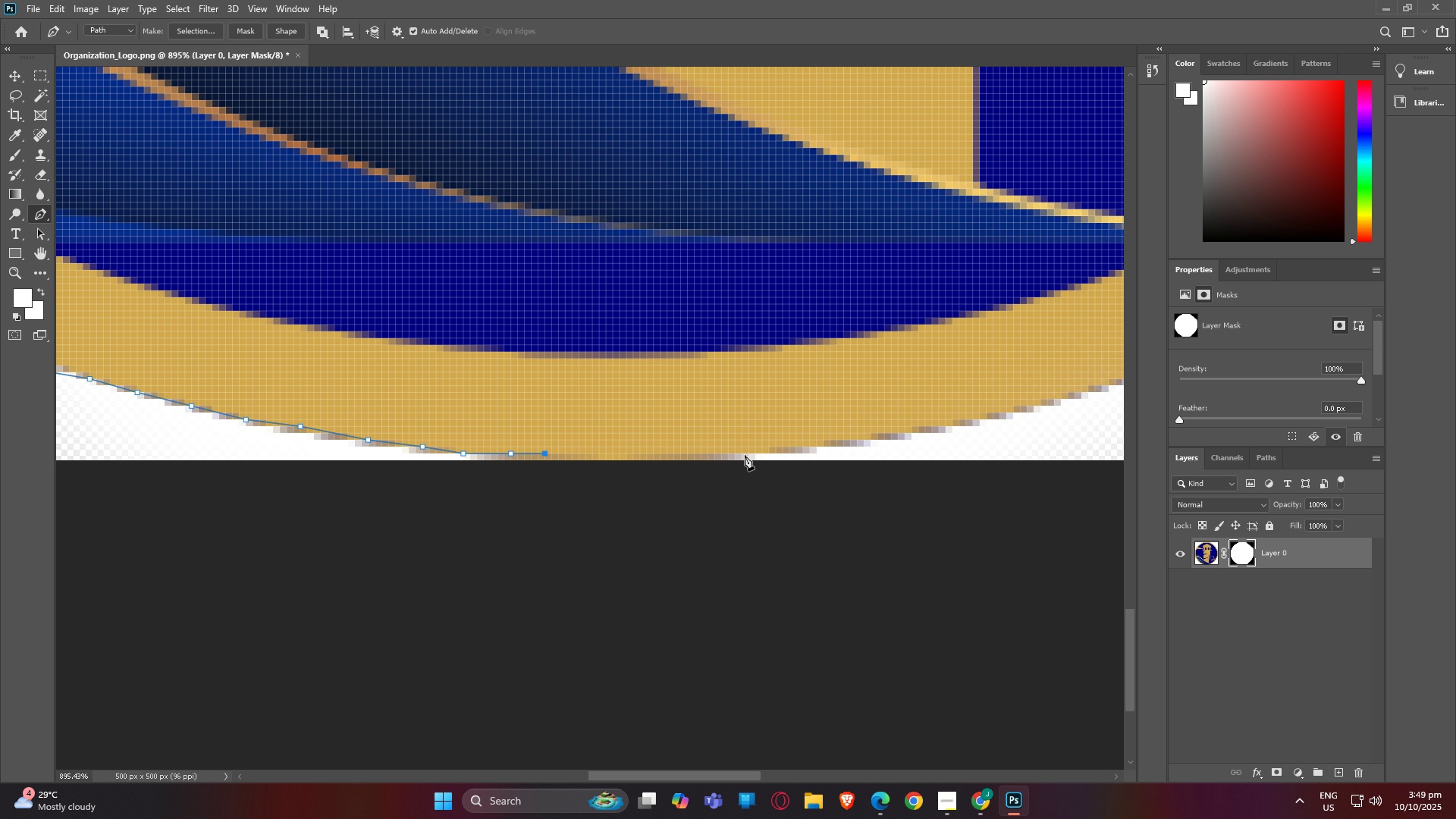 
left_click_drag(start_coordinate=[1045, 477], to_coordinate=[551, 438])
 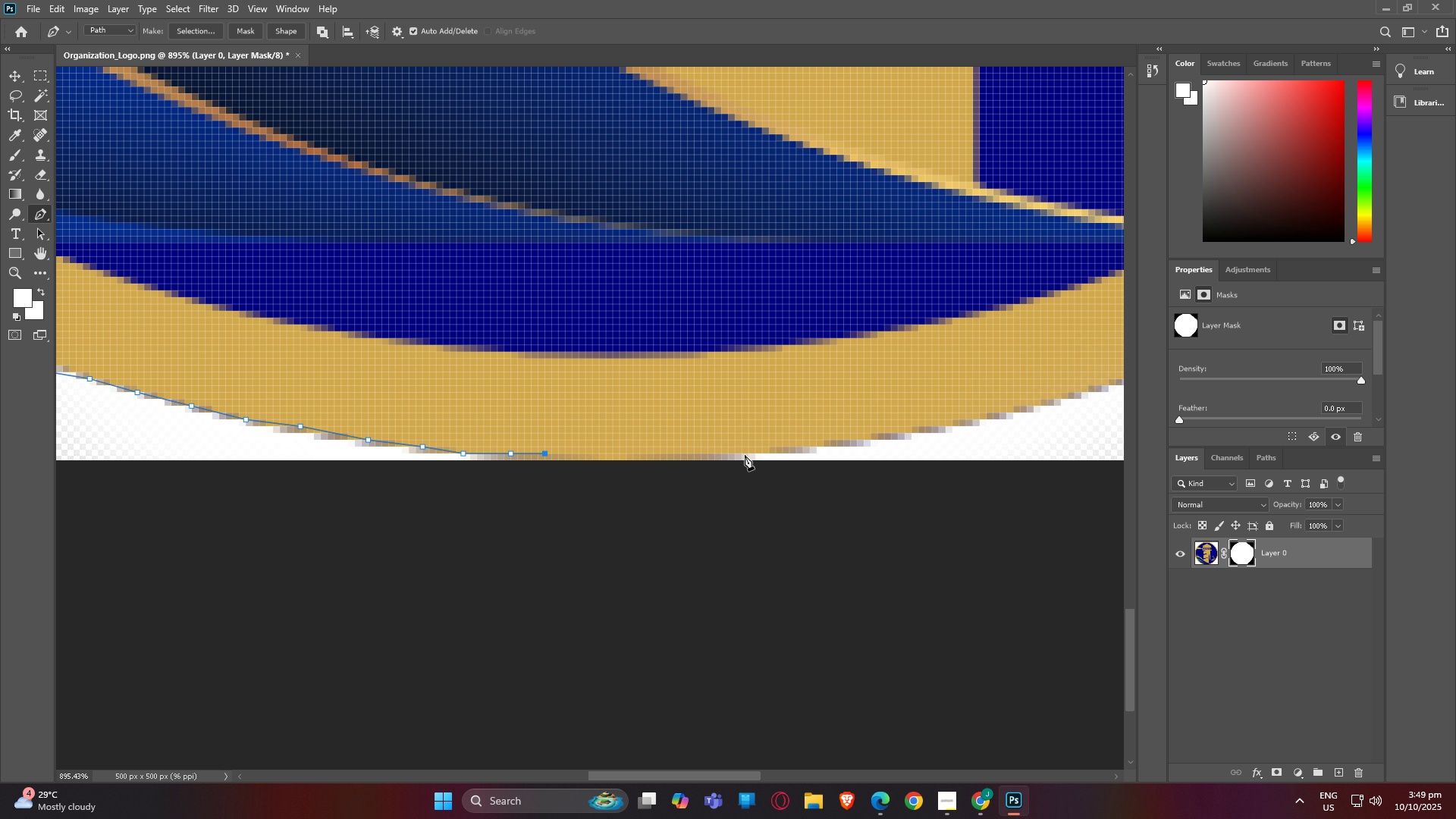 
left_click([744, 453])
 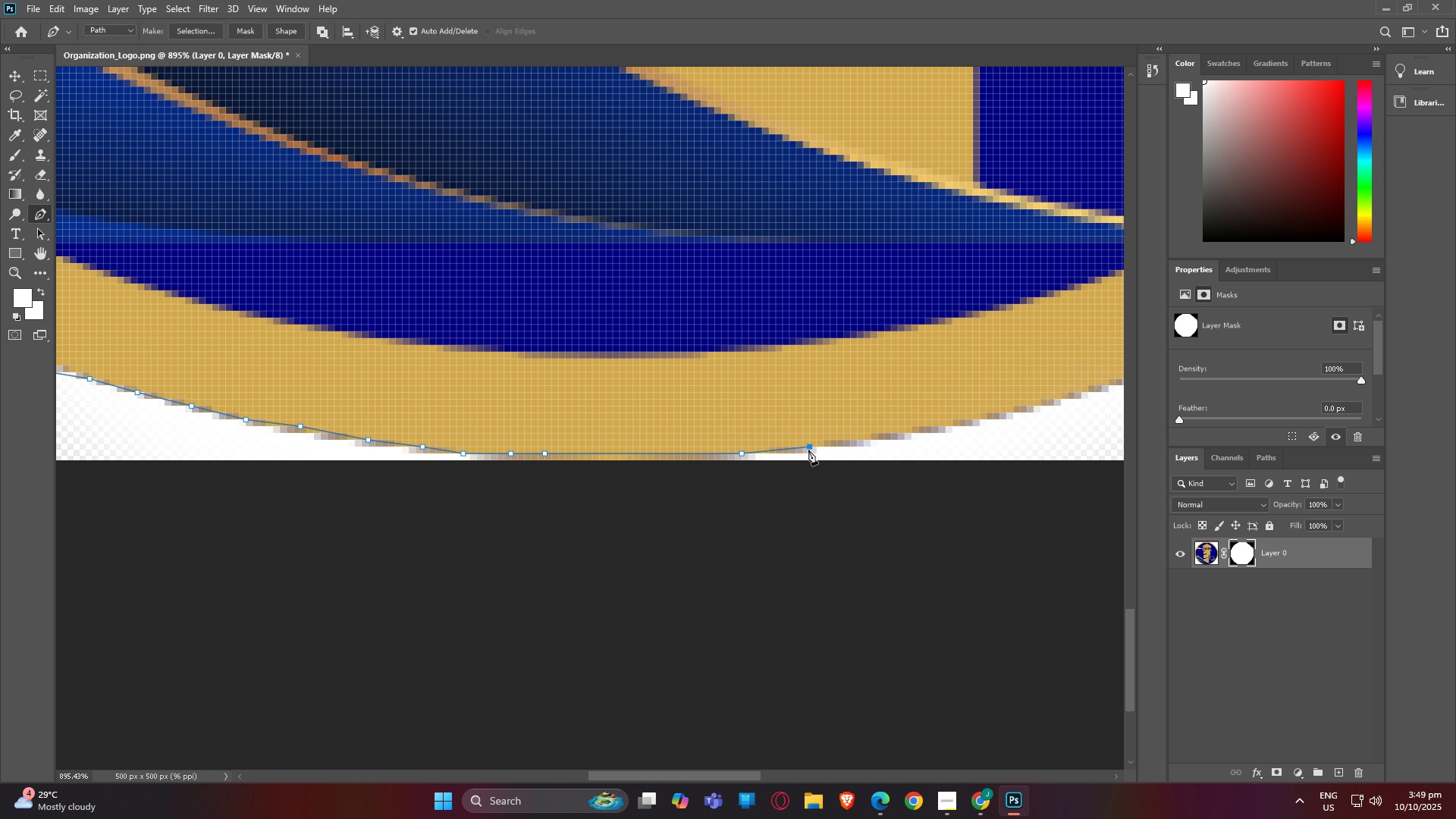 
left_click([808, 450])
 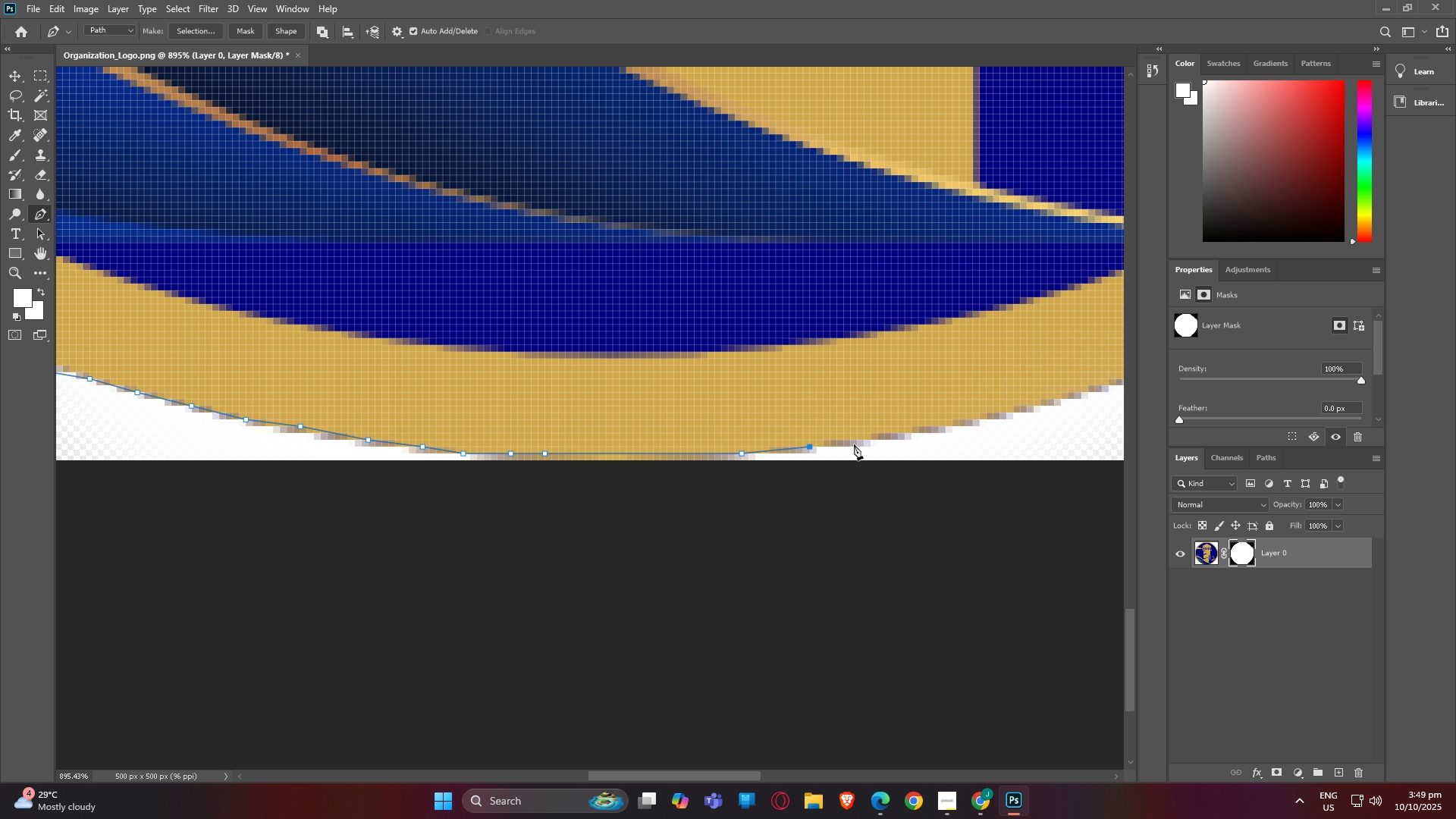 
left_click([855, 444])
 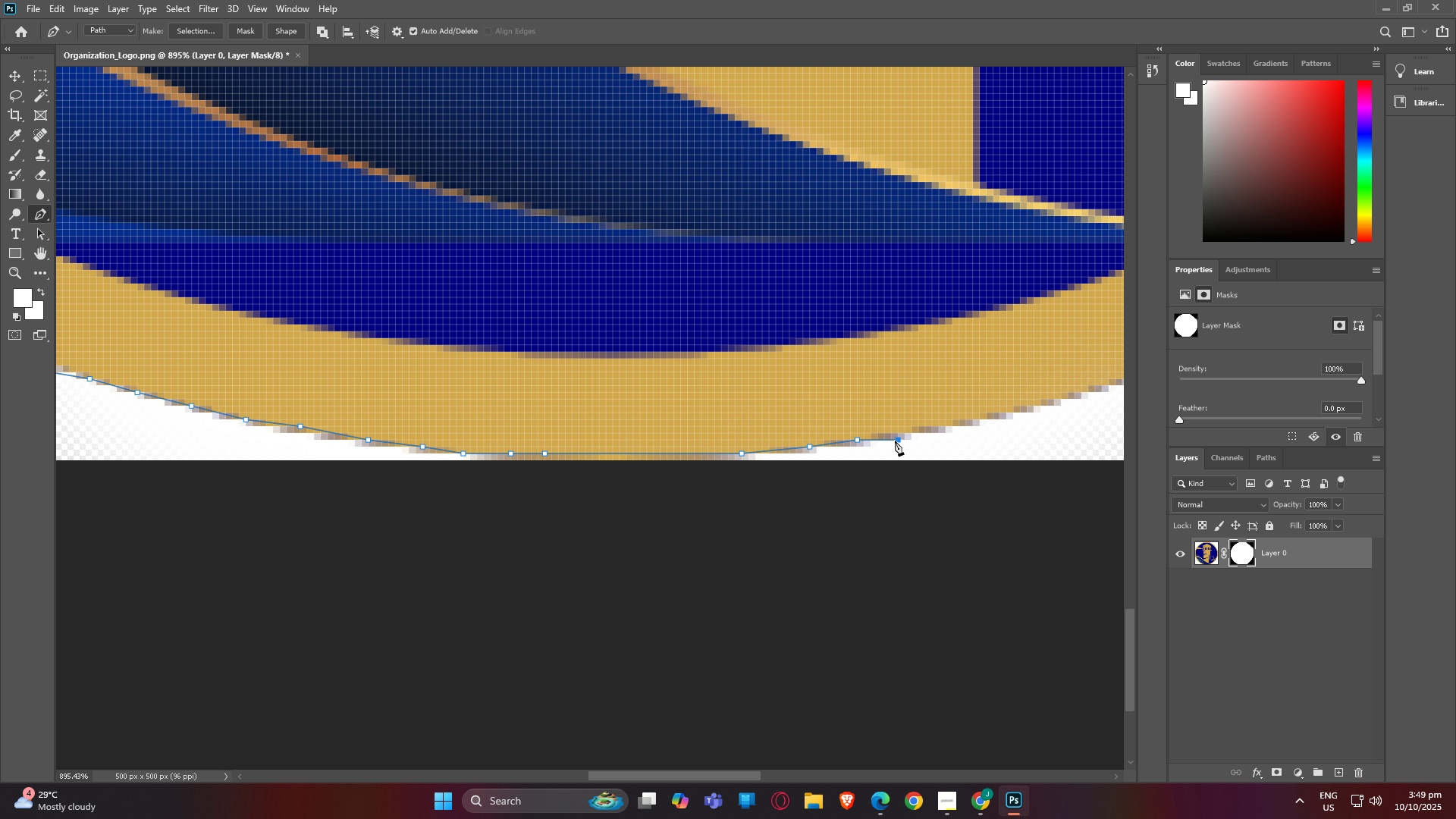 
left_click([895, 441])
 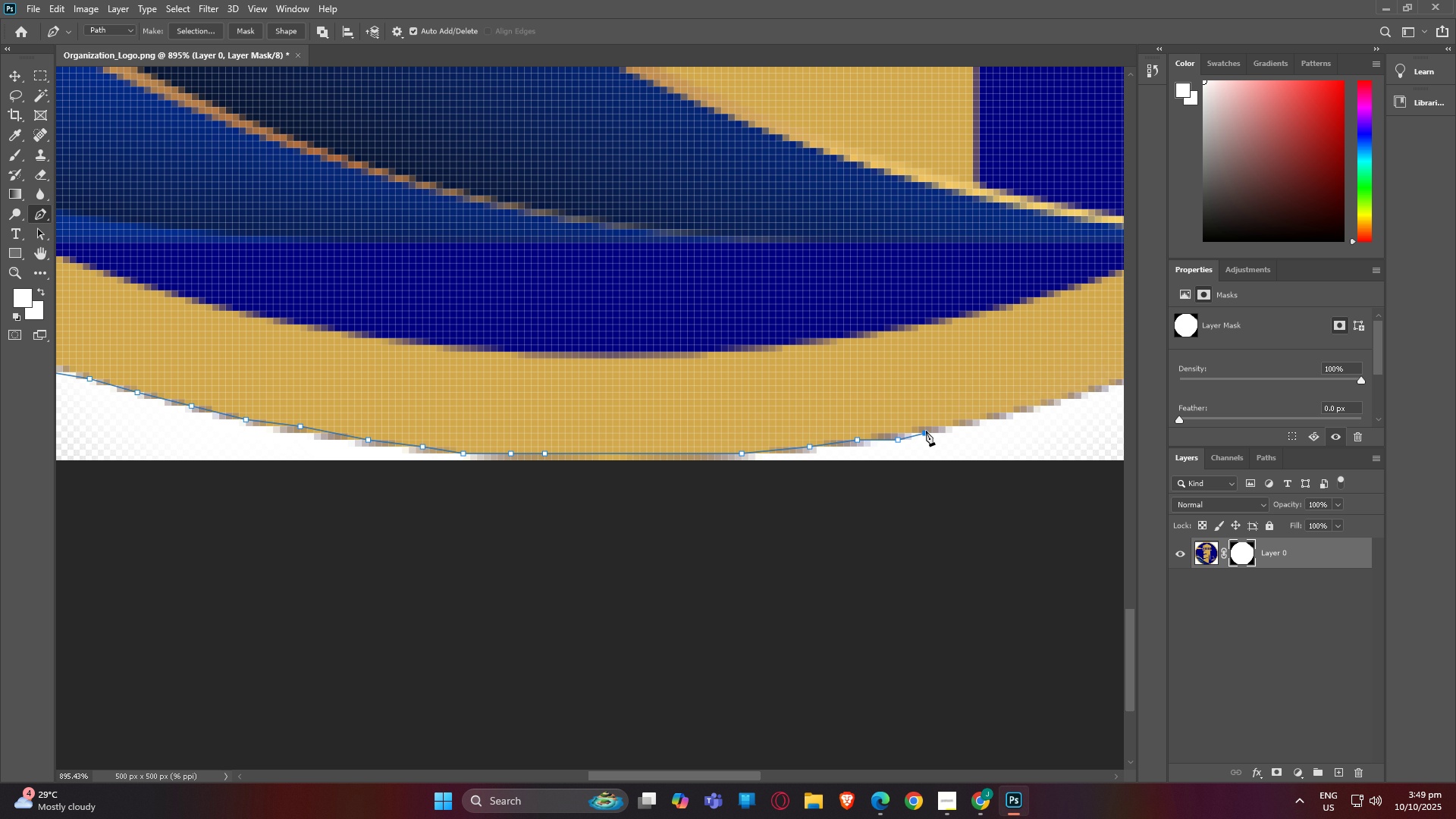 
left_click([926, 431])
 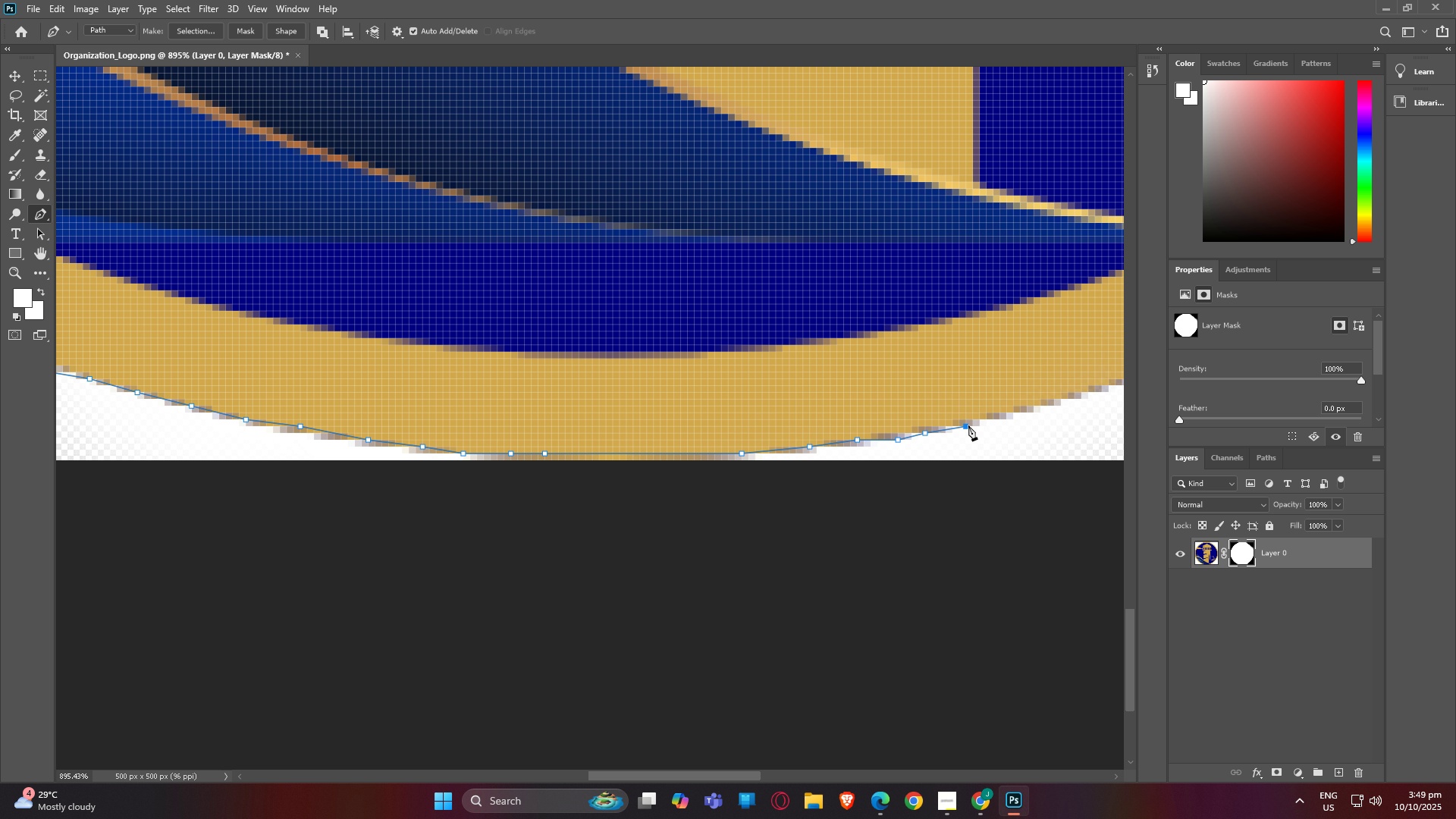 
left_click([968, 425])
 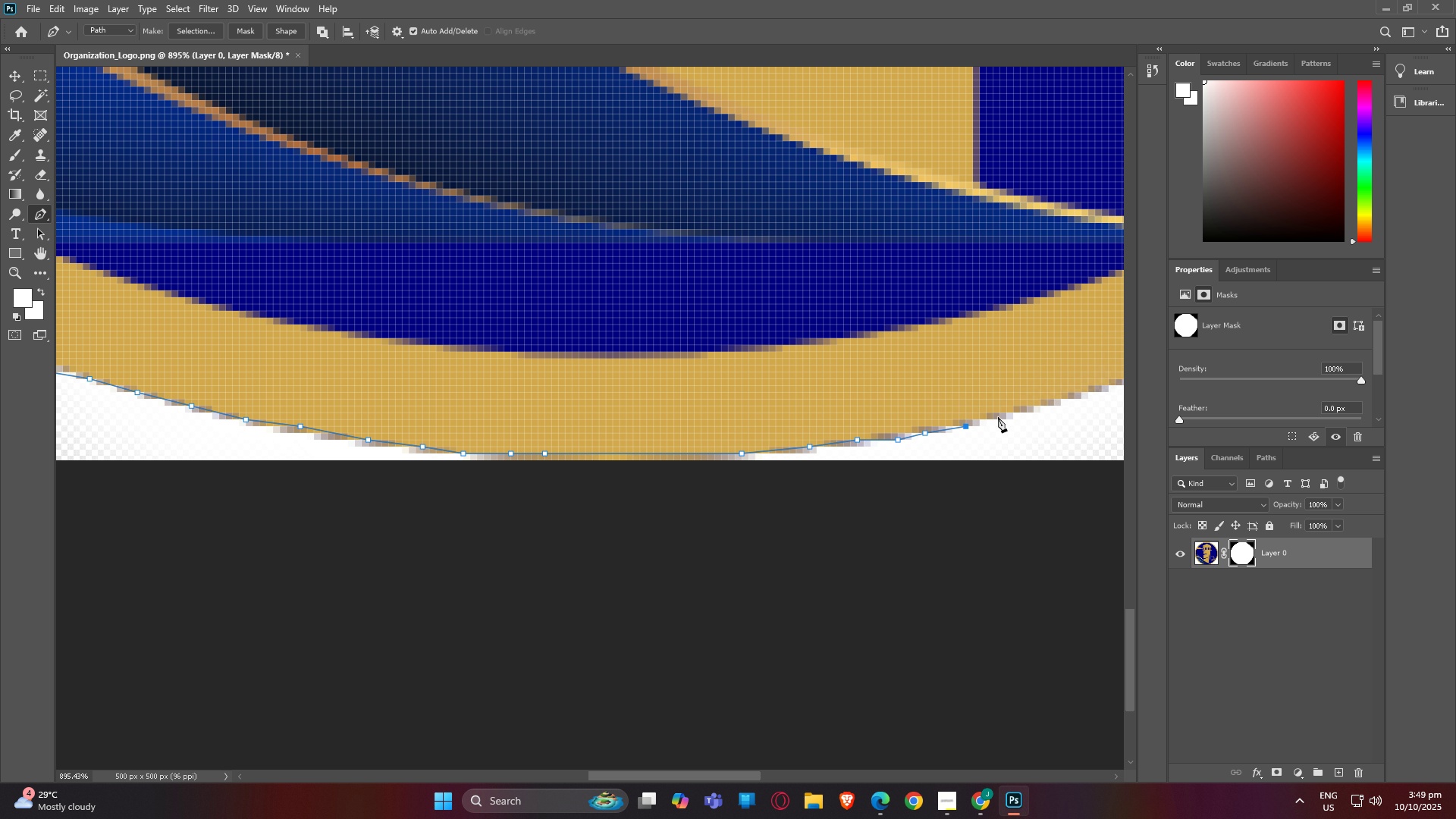 
left_click([998, 417])
 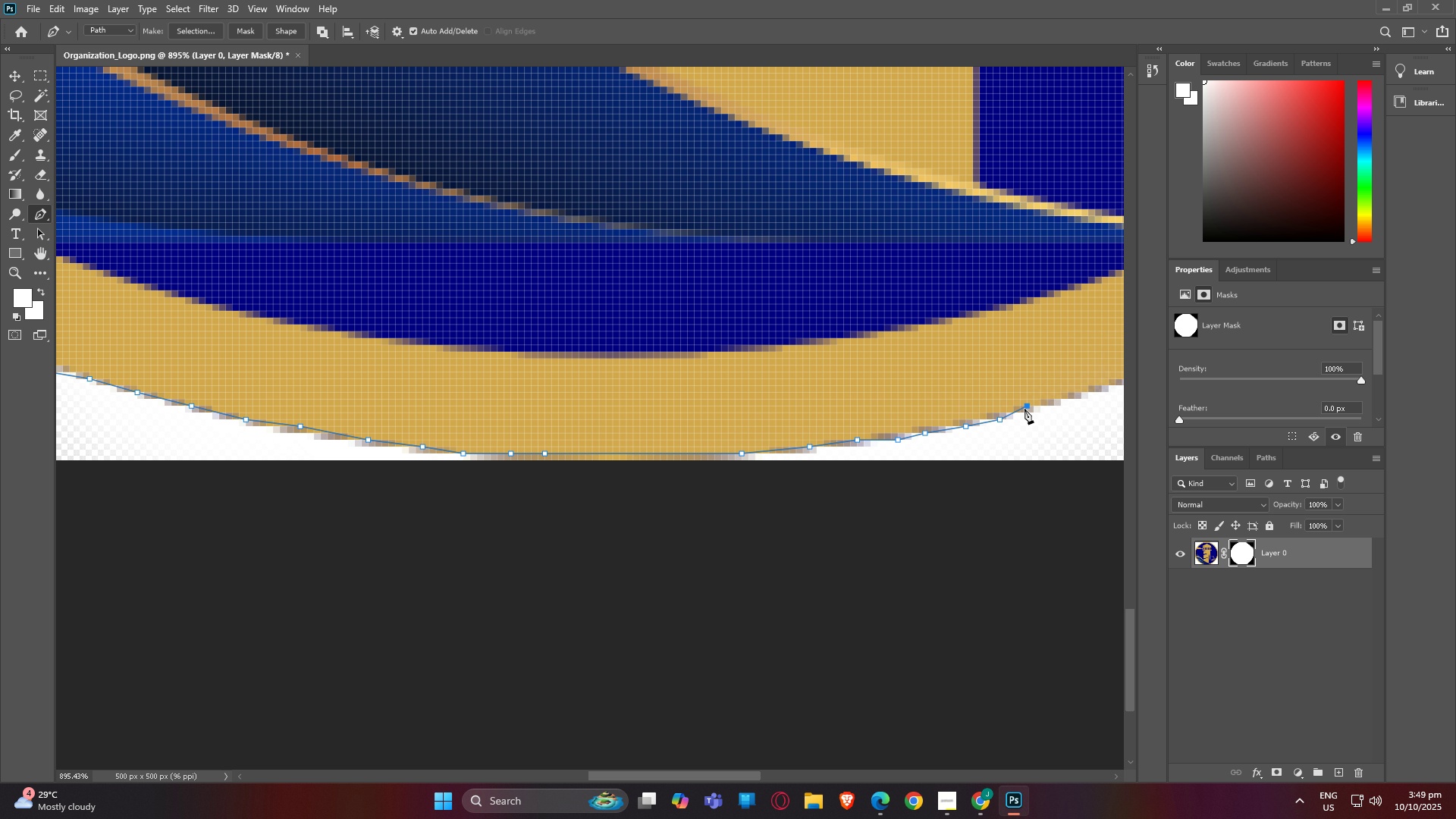 
left_click([1025, 409])
 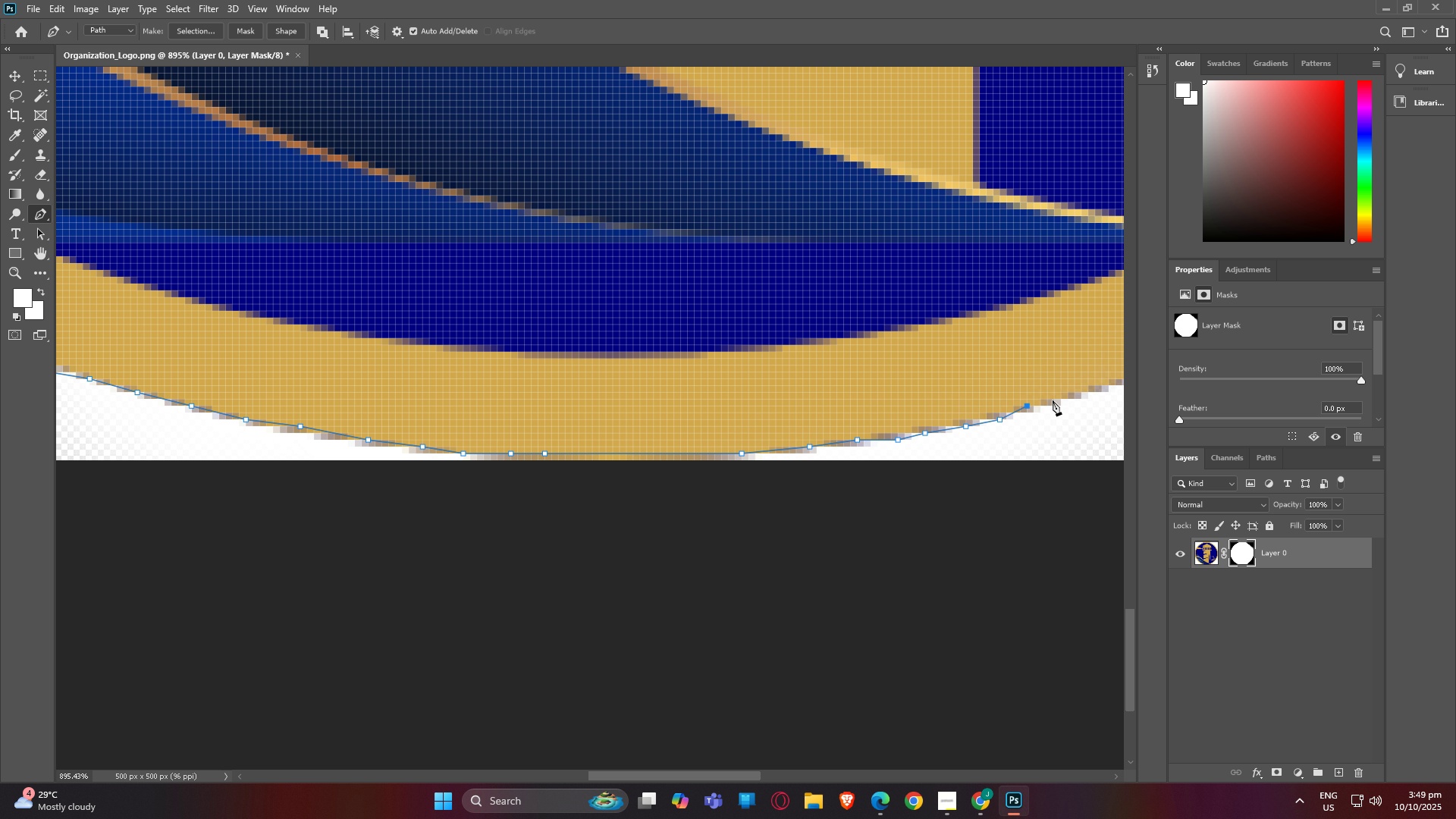 
left_click([1053, 400])
 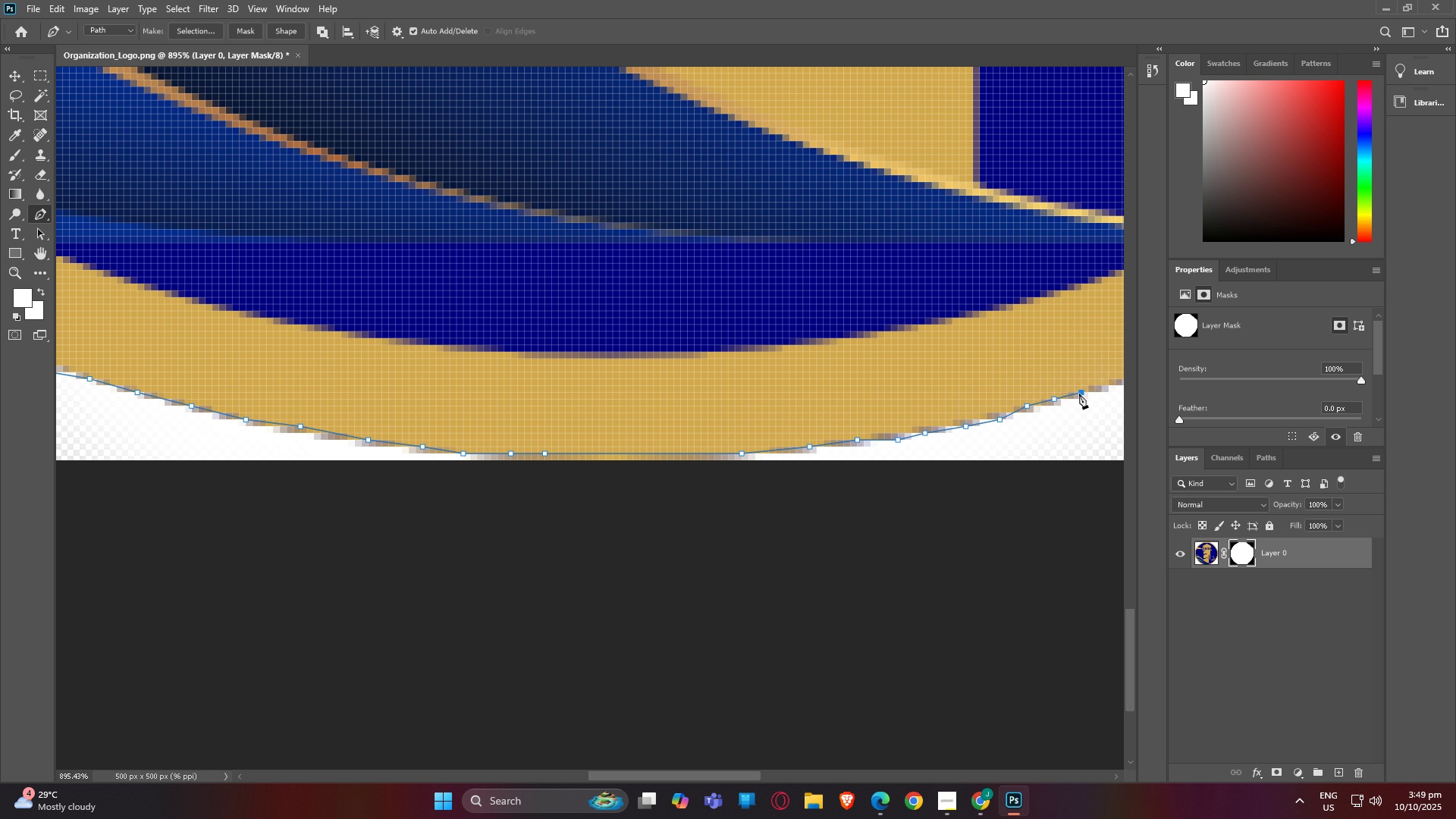 
left_click([1079, 394])
 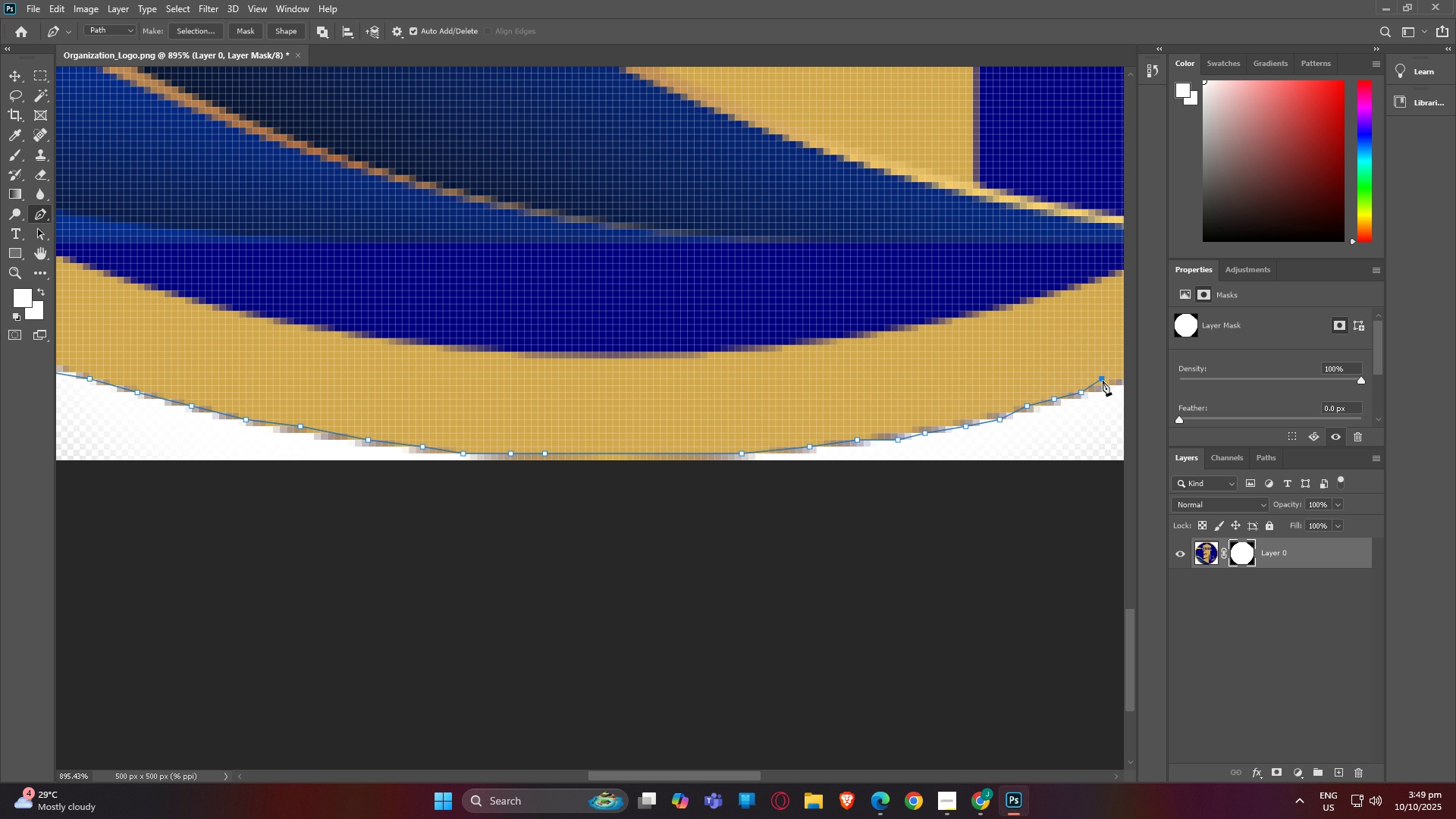 
left_click([1103, 381])
 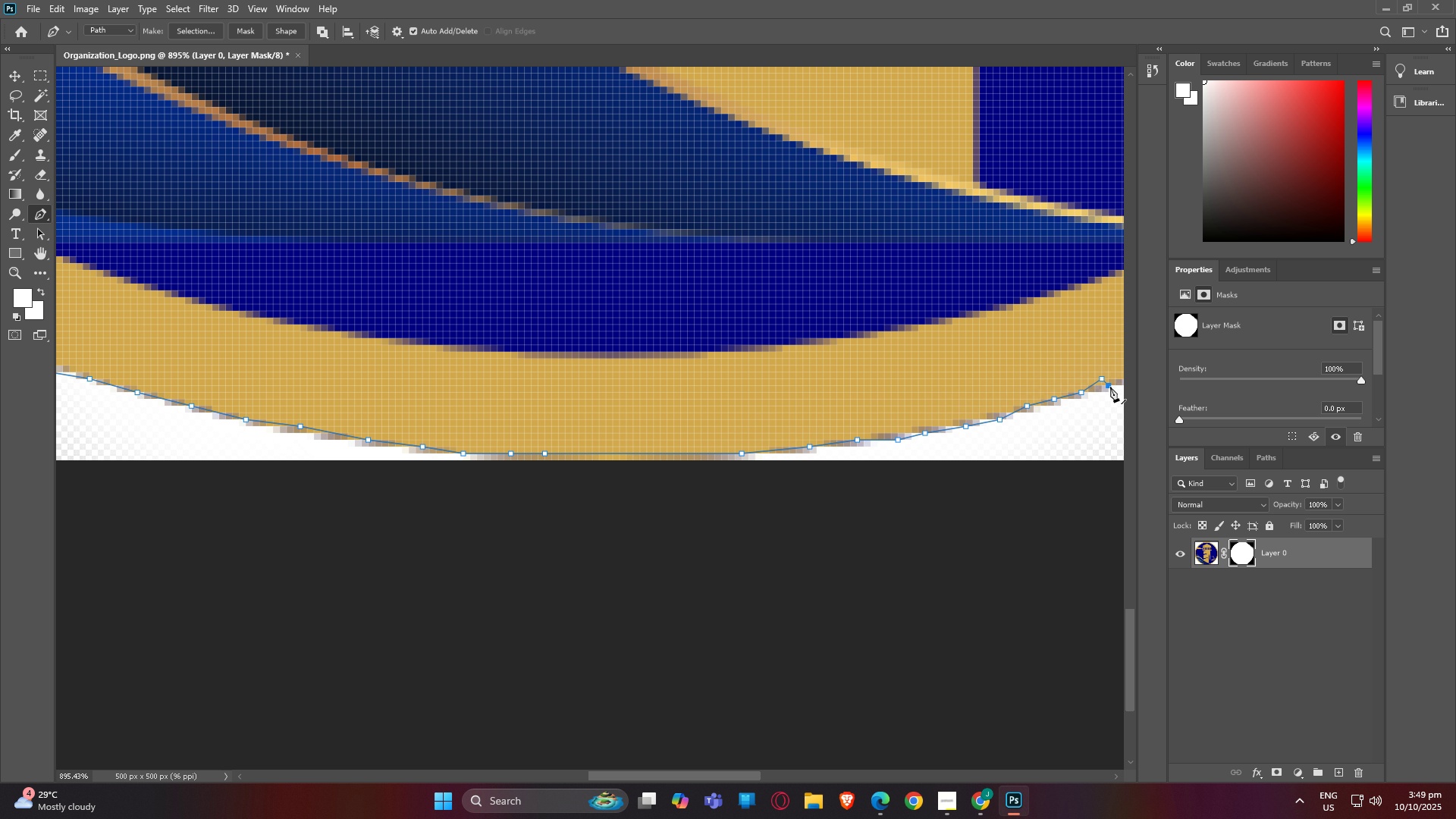 
key(H)
 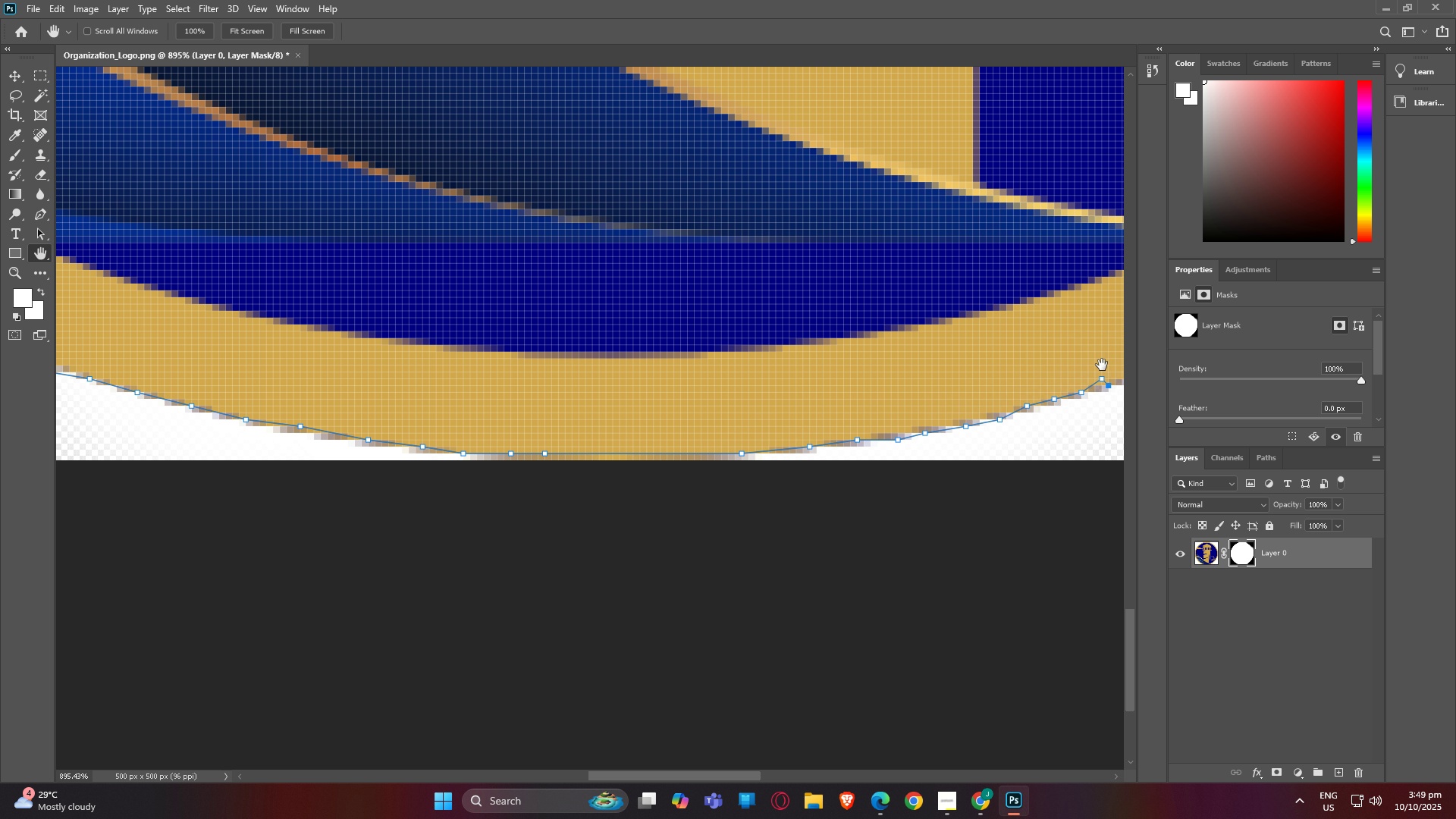 
left_click_drag(start_coordinate=[1101, 365], to_coordinate=[728, 441])
 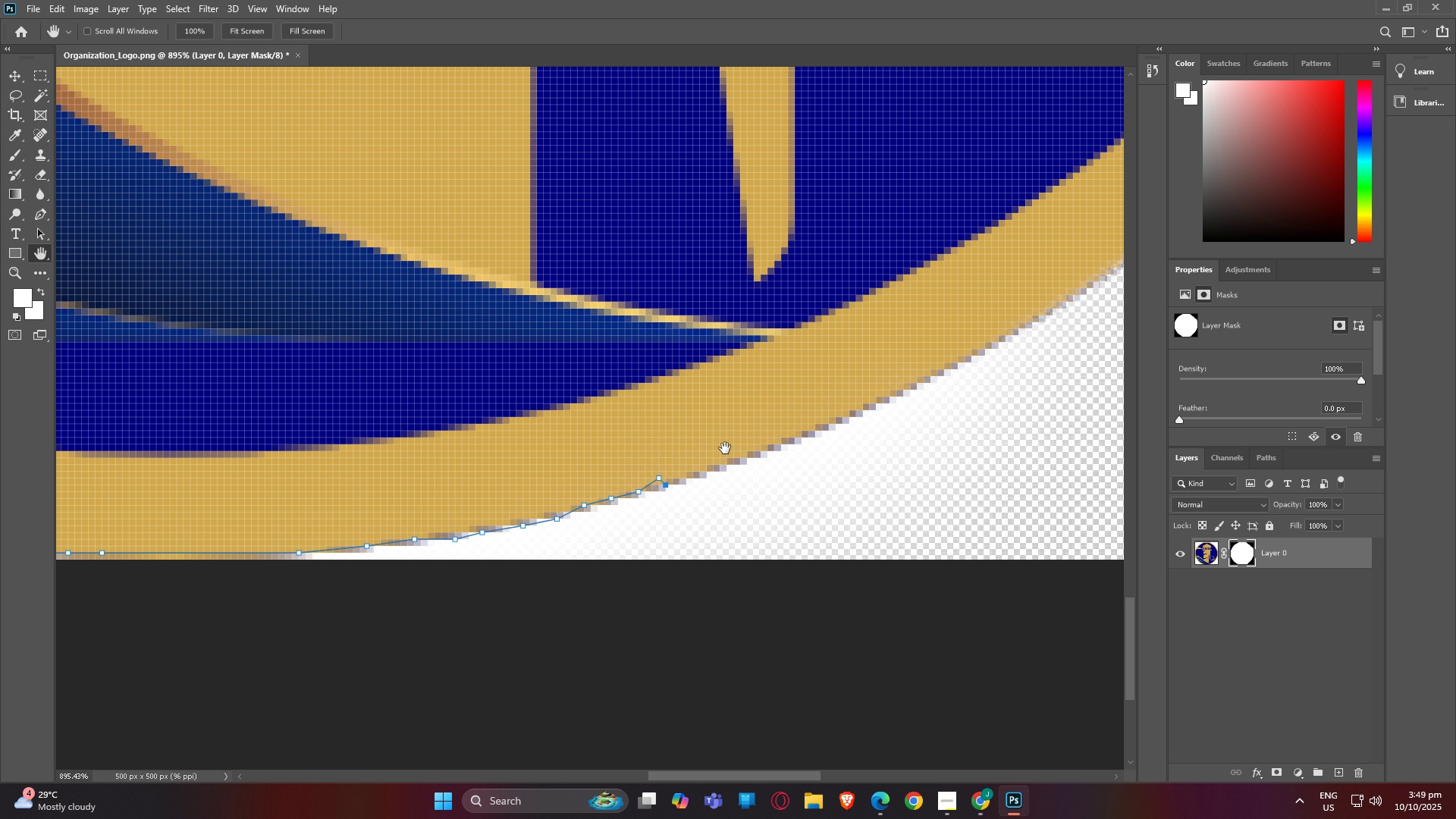 
key(Control+Z)
 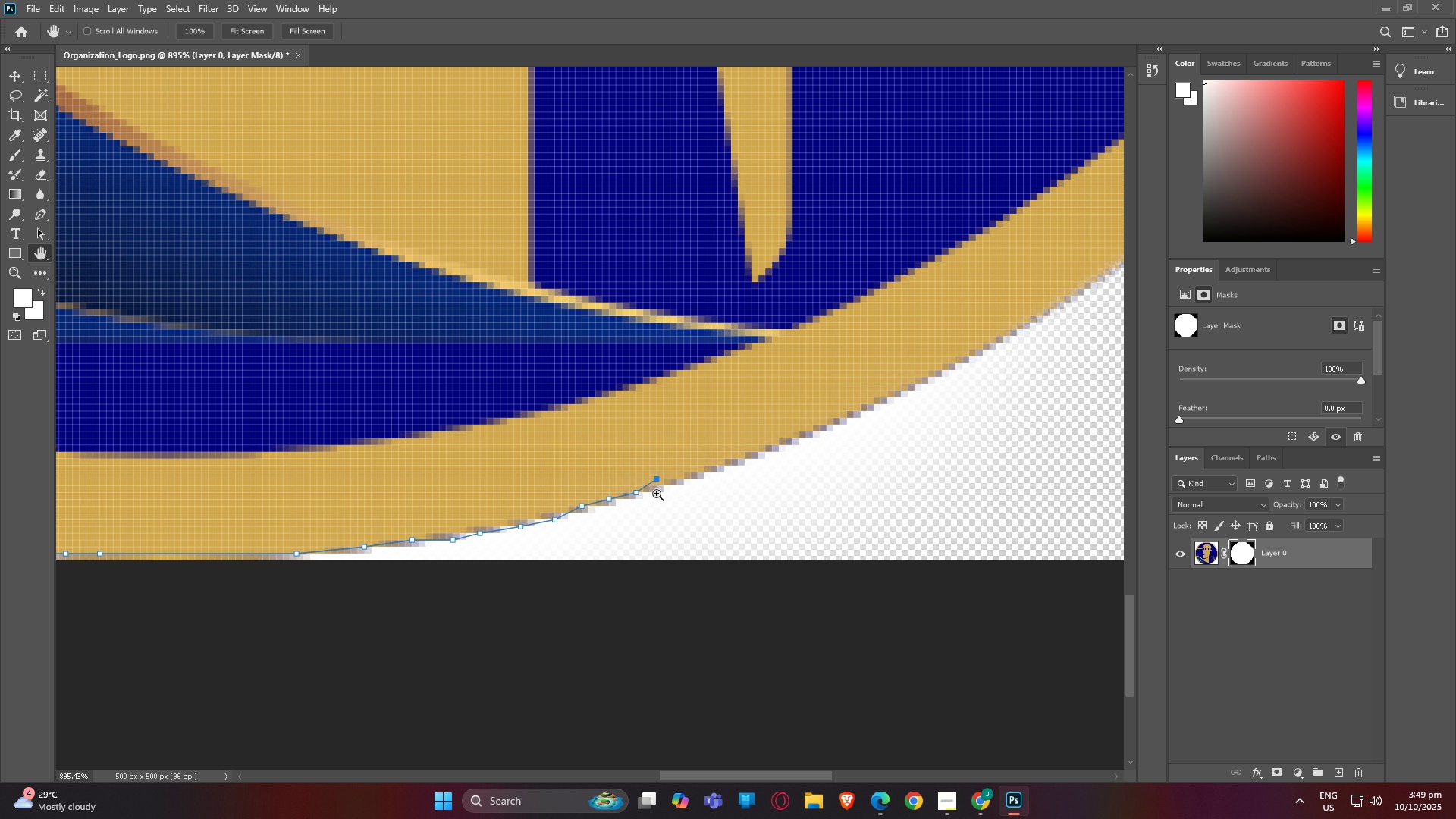 
key(Control+Z)
 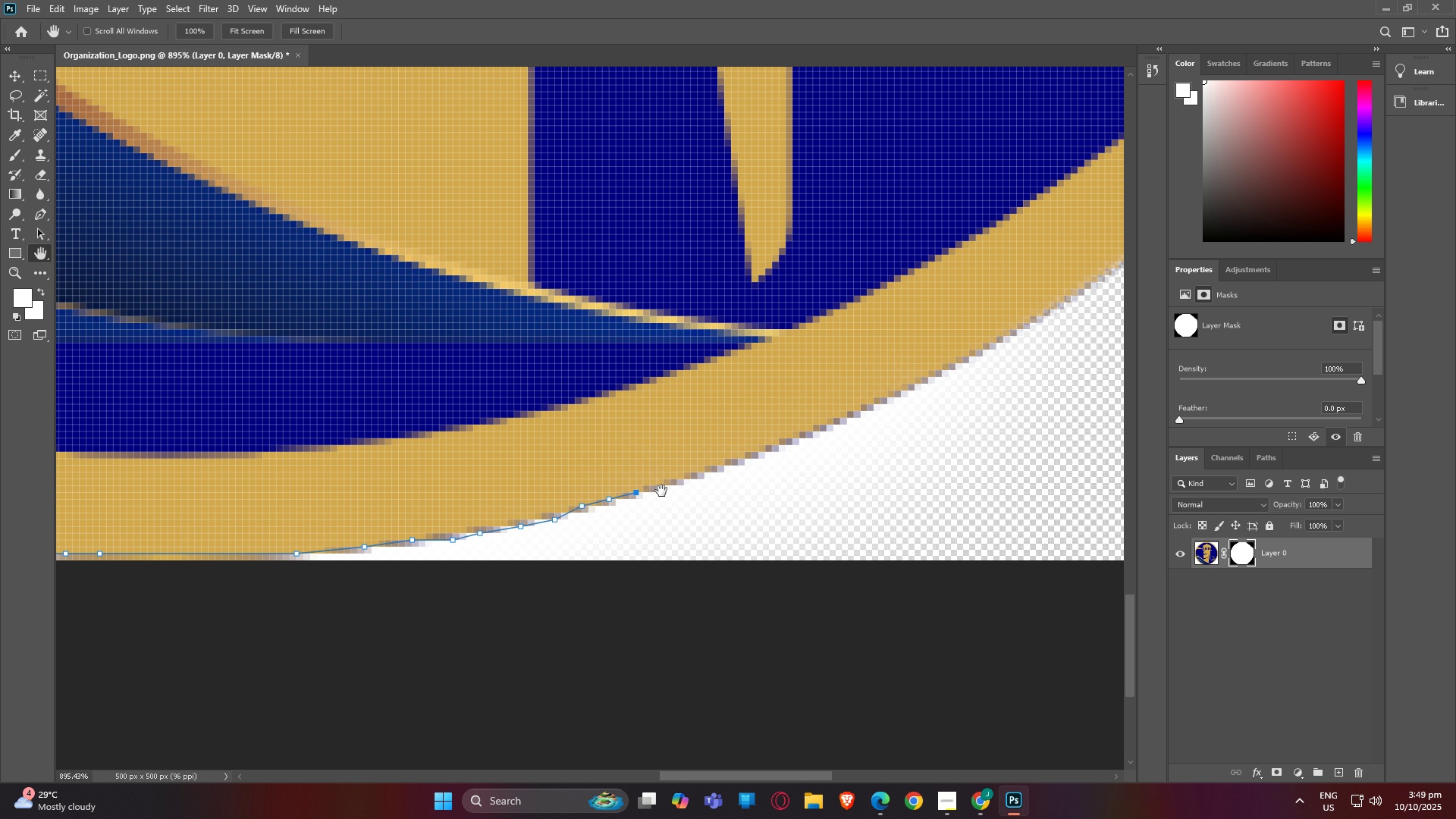 
type(hp)
 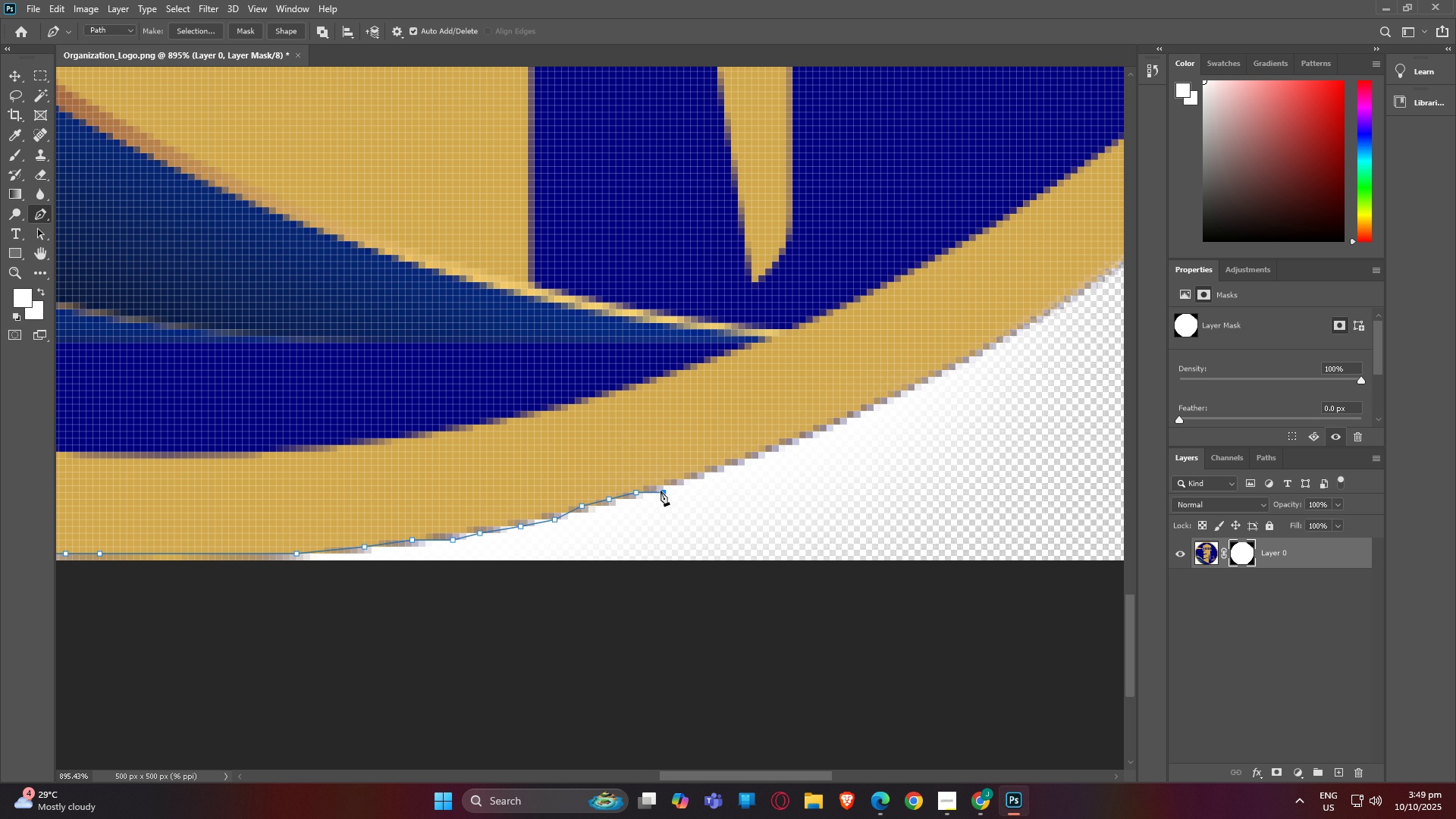 
left_click([661, 491])
 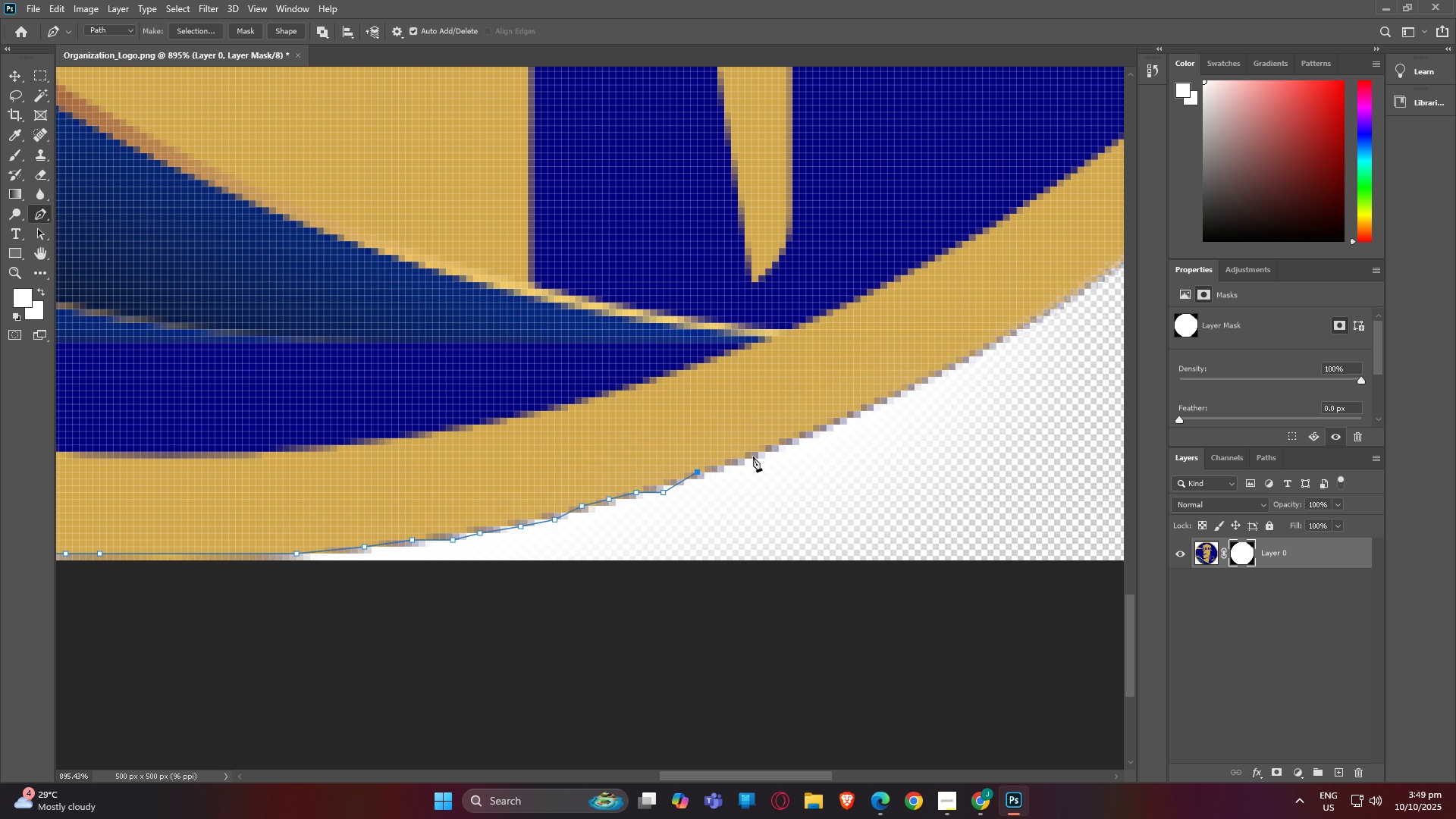 
double_click([753, 457])
 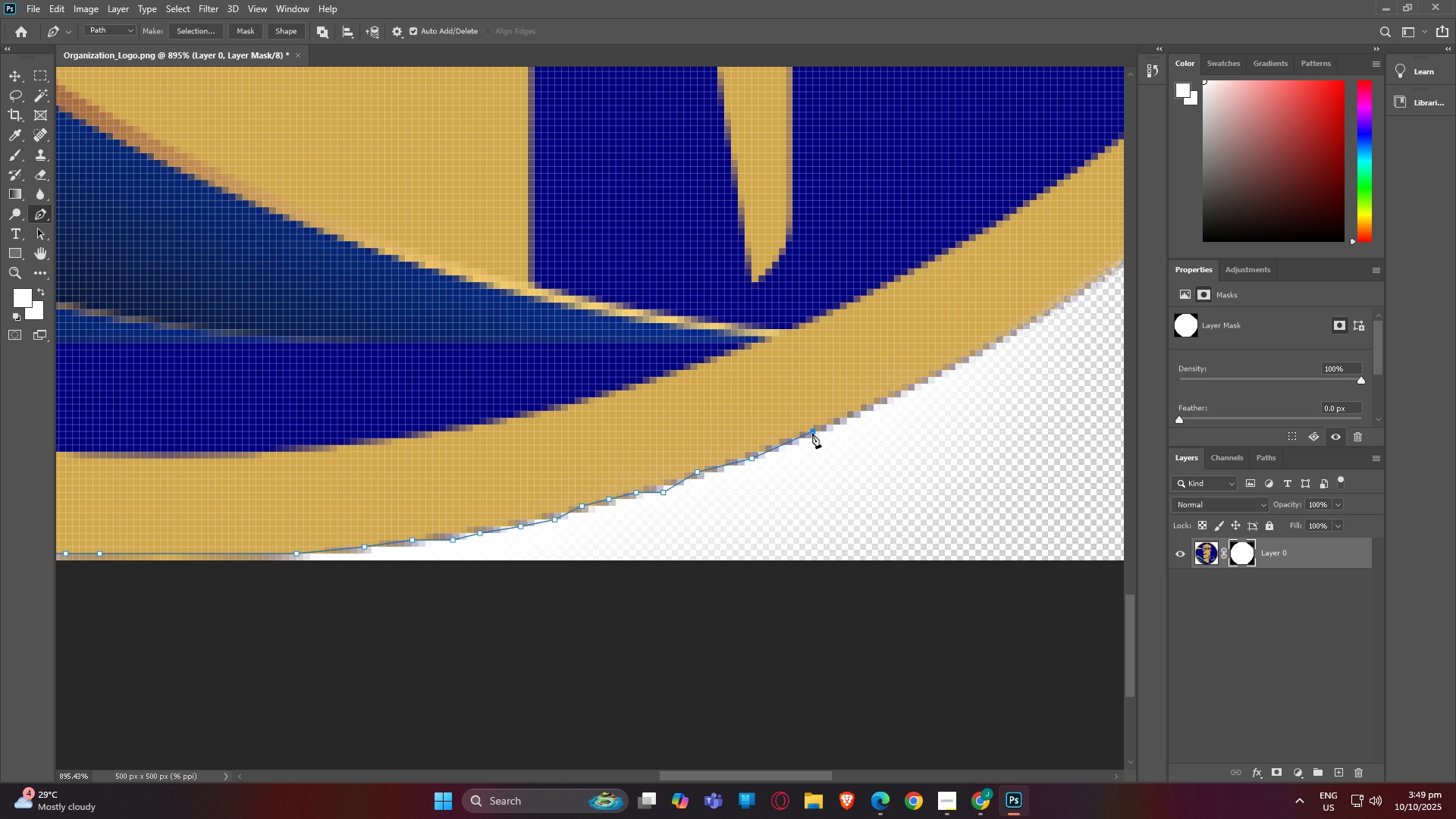 
triple_click([812, 433])
 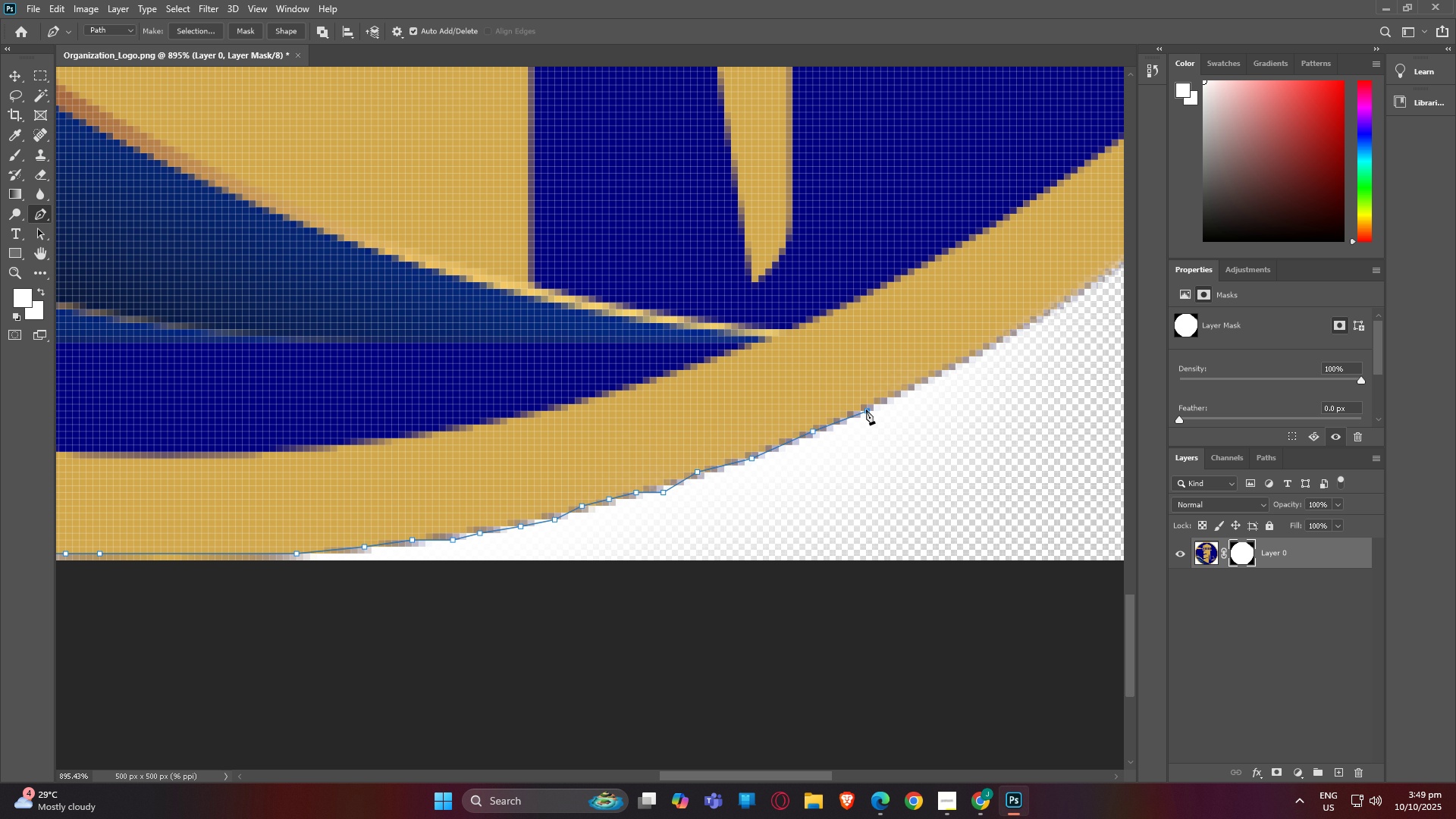 
left_click([866, 410])
 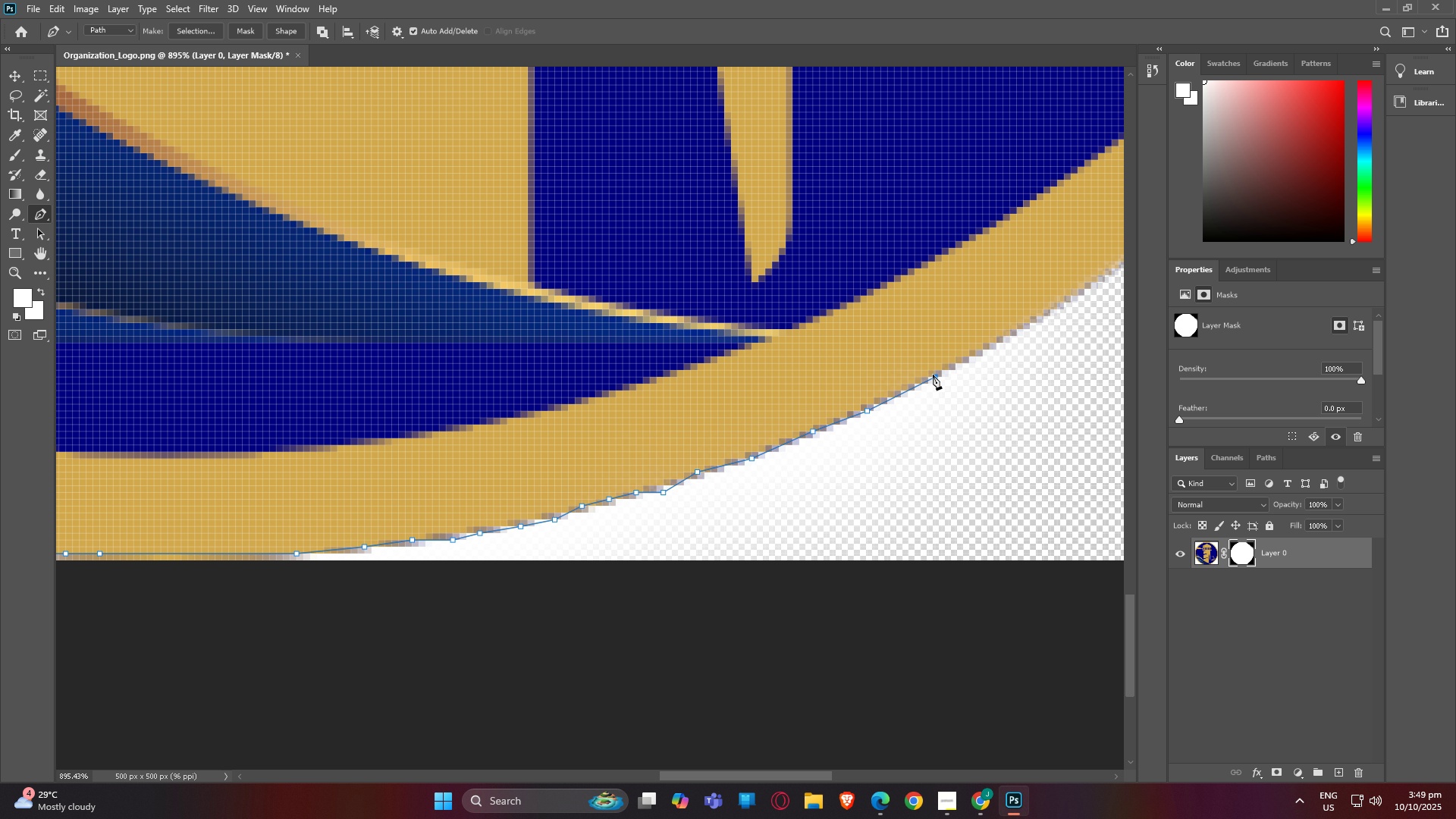 
double_click([933, 375])
 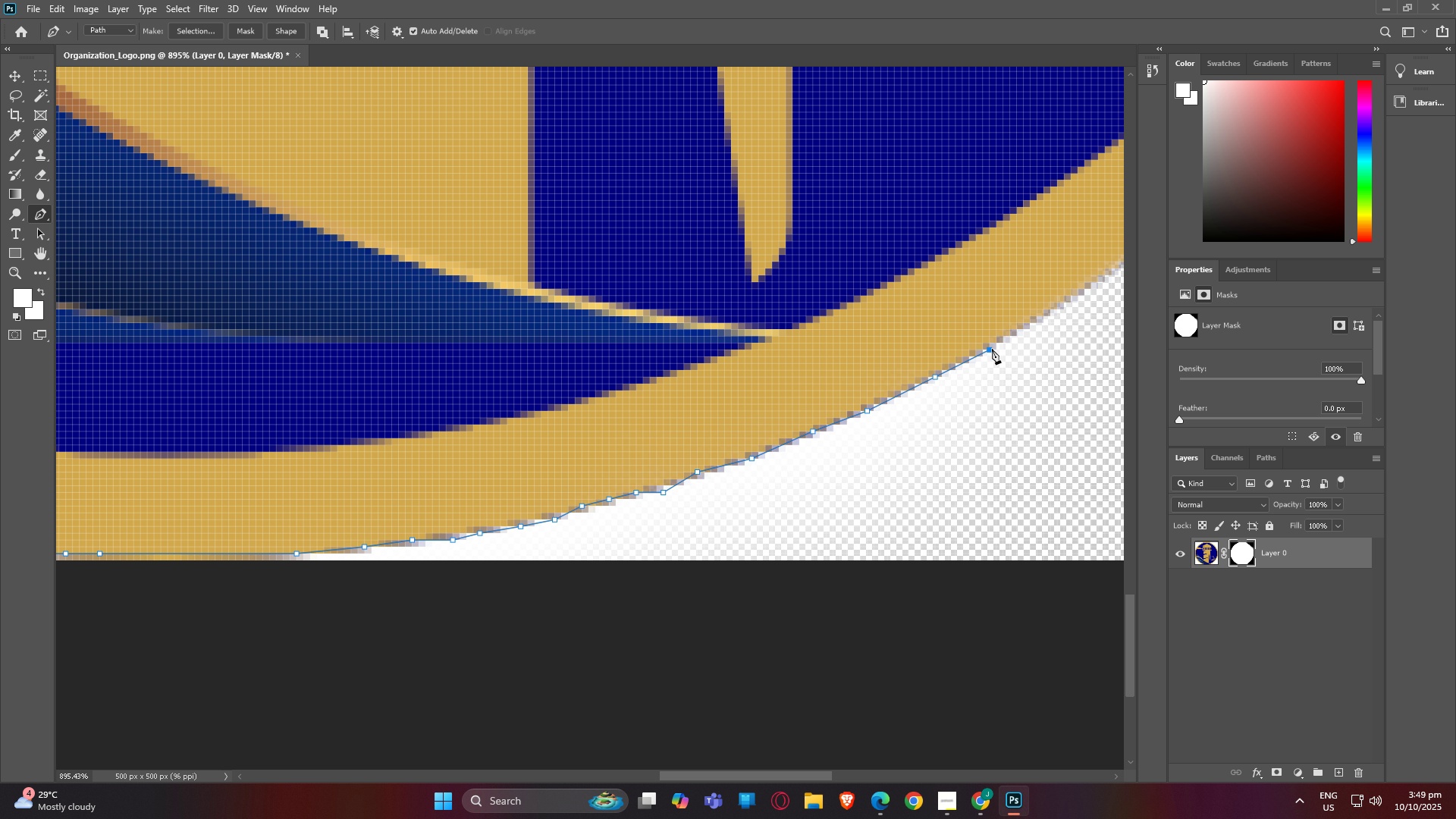 
left_click([992, 349])
 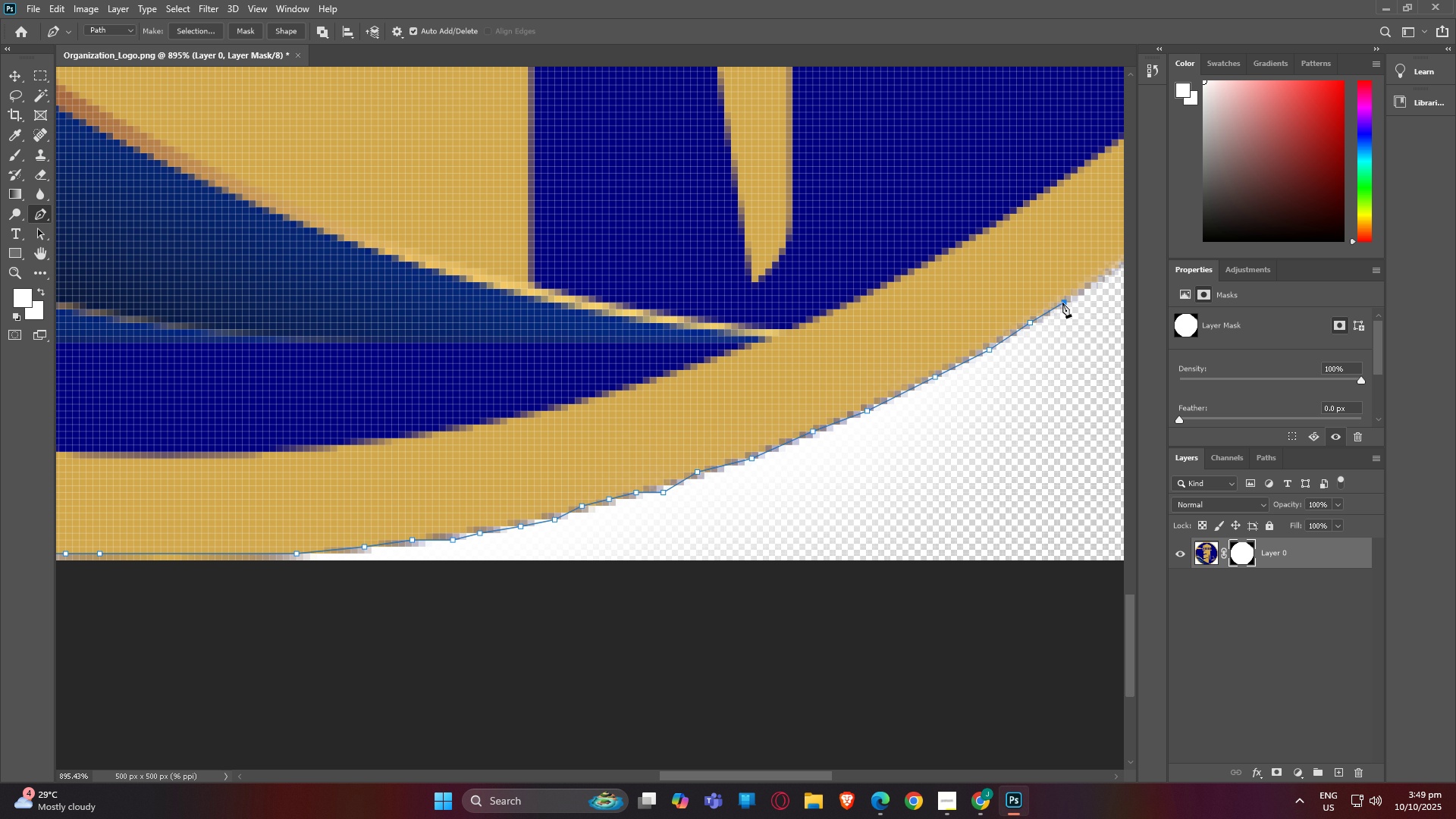 
double_click([1062, 303])
 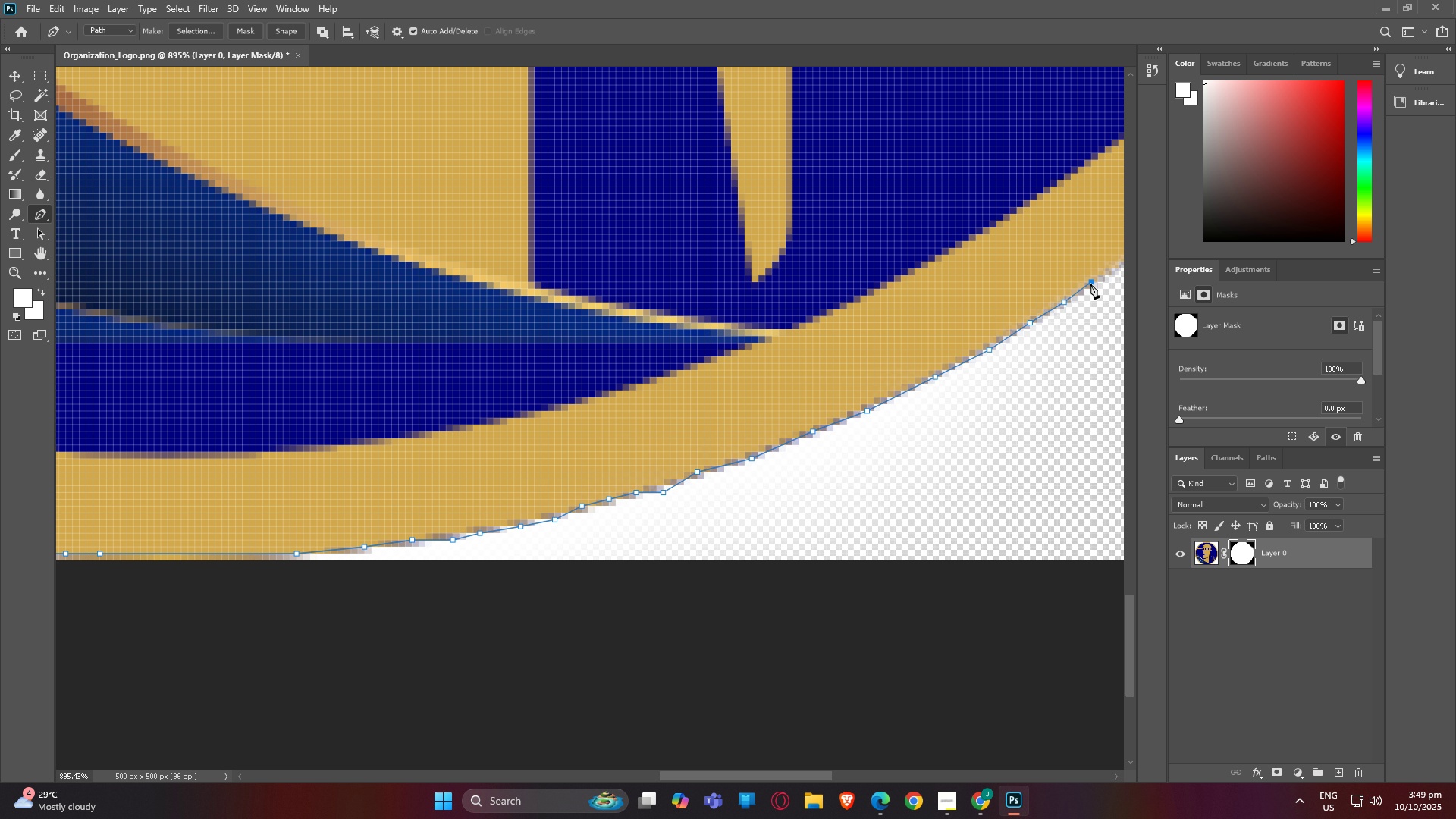 
left_click([1090, 284])
 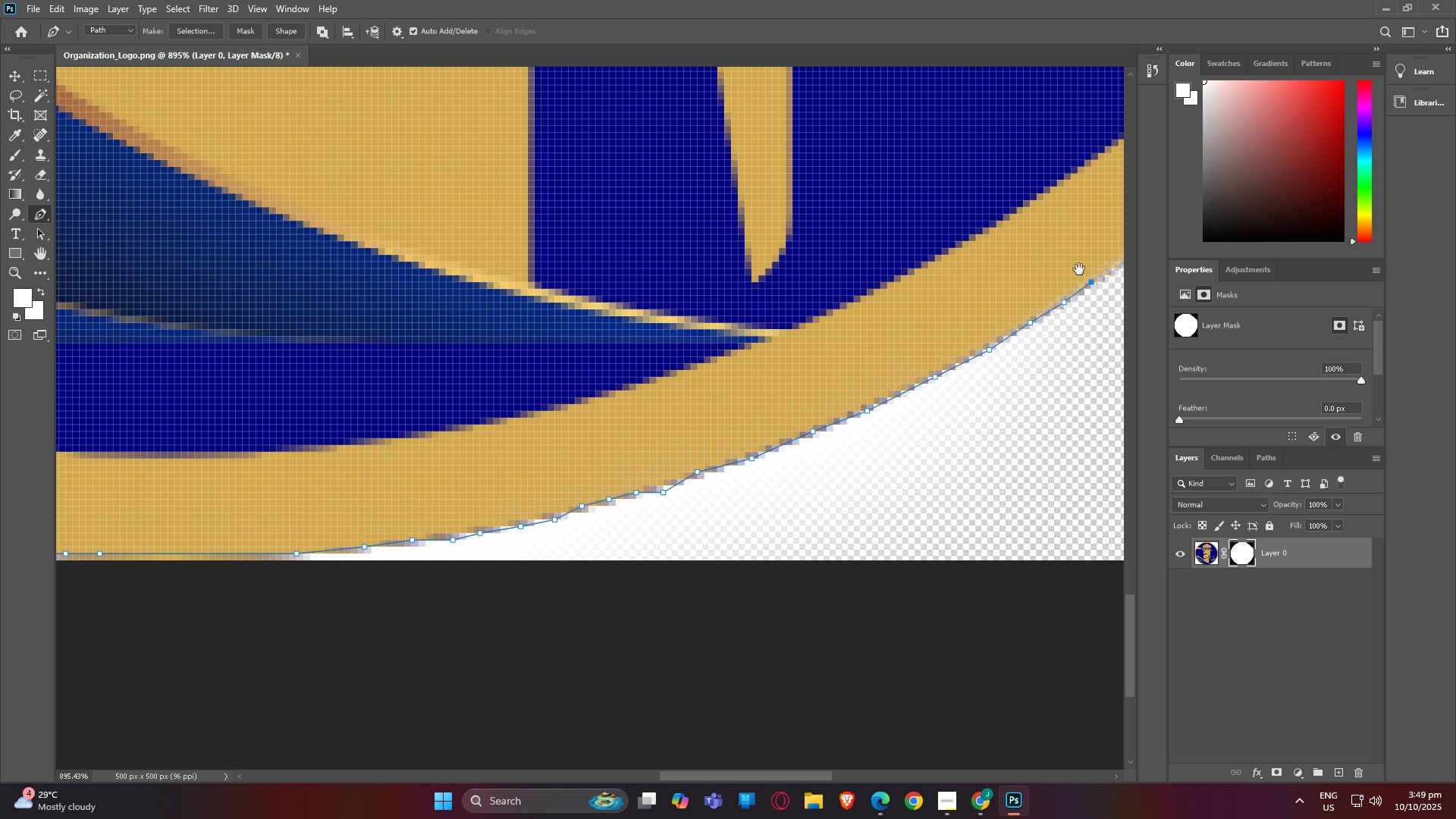 
type(hp)
 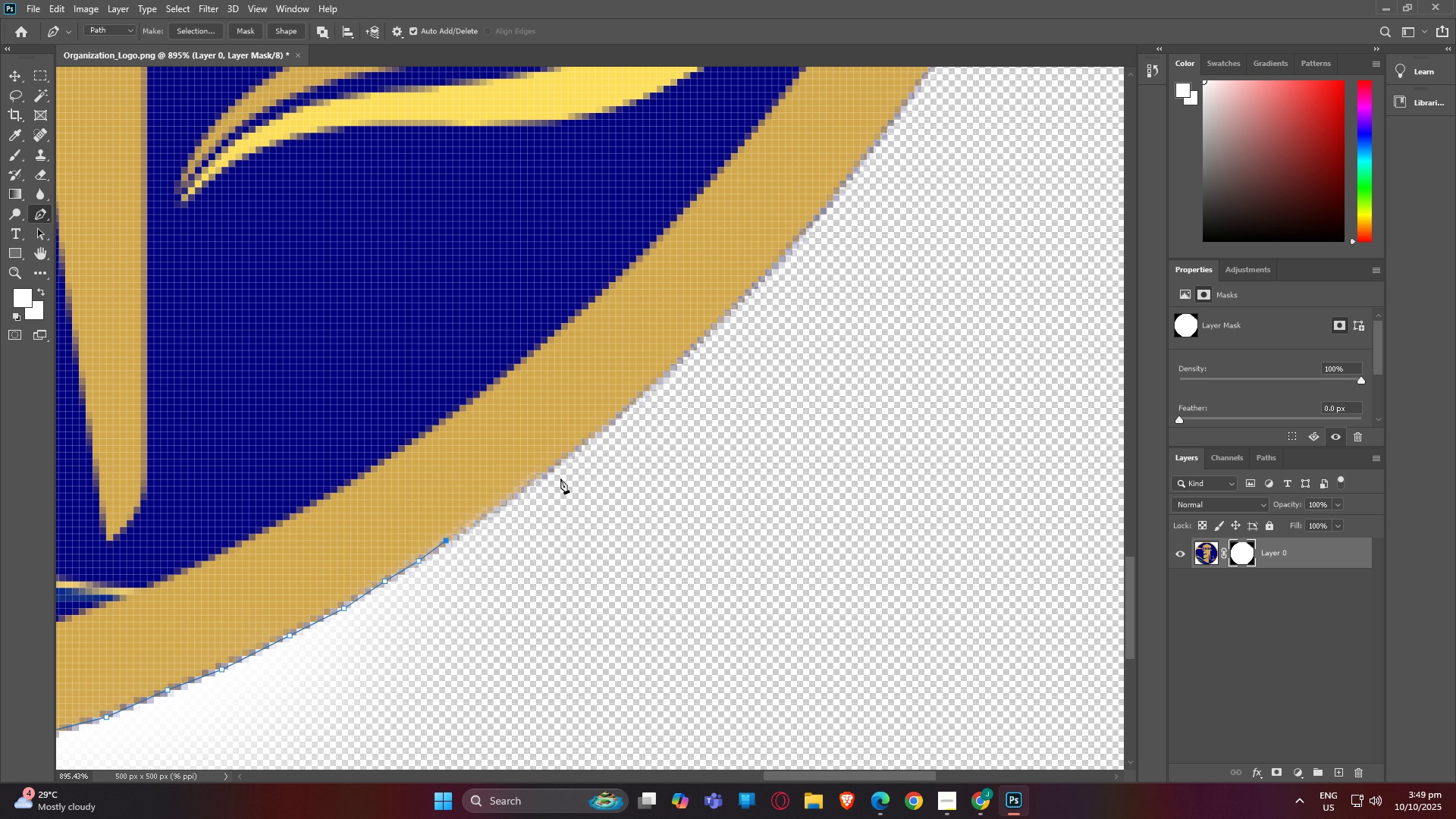 
left_click_drag(start_coordinate=[1068, 253], to_coordinate=[596, 523])
 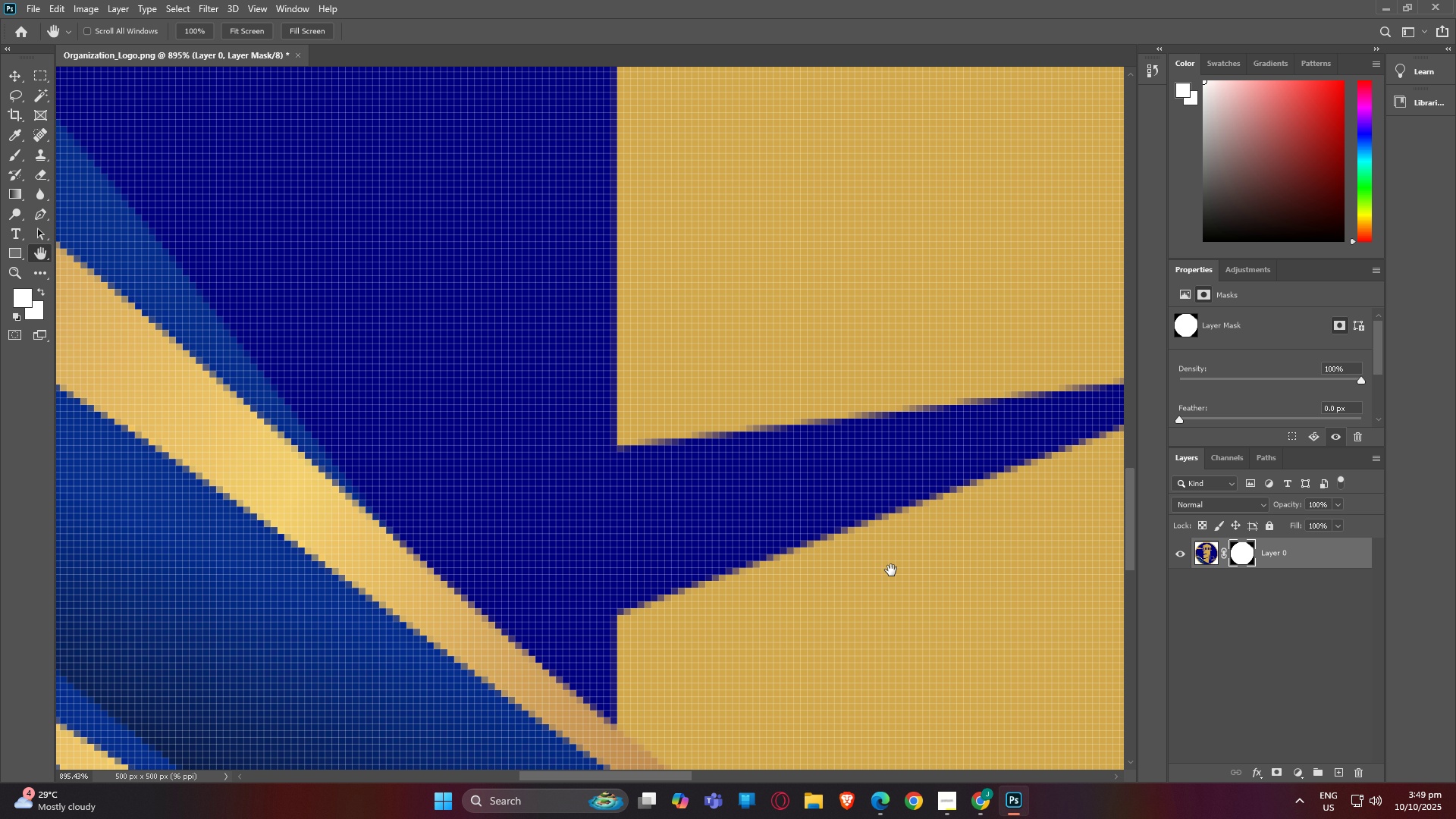 
left_click_drag(start_coordinate=[869, 562], to_coordinate=[271, 334])
 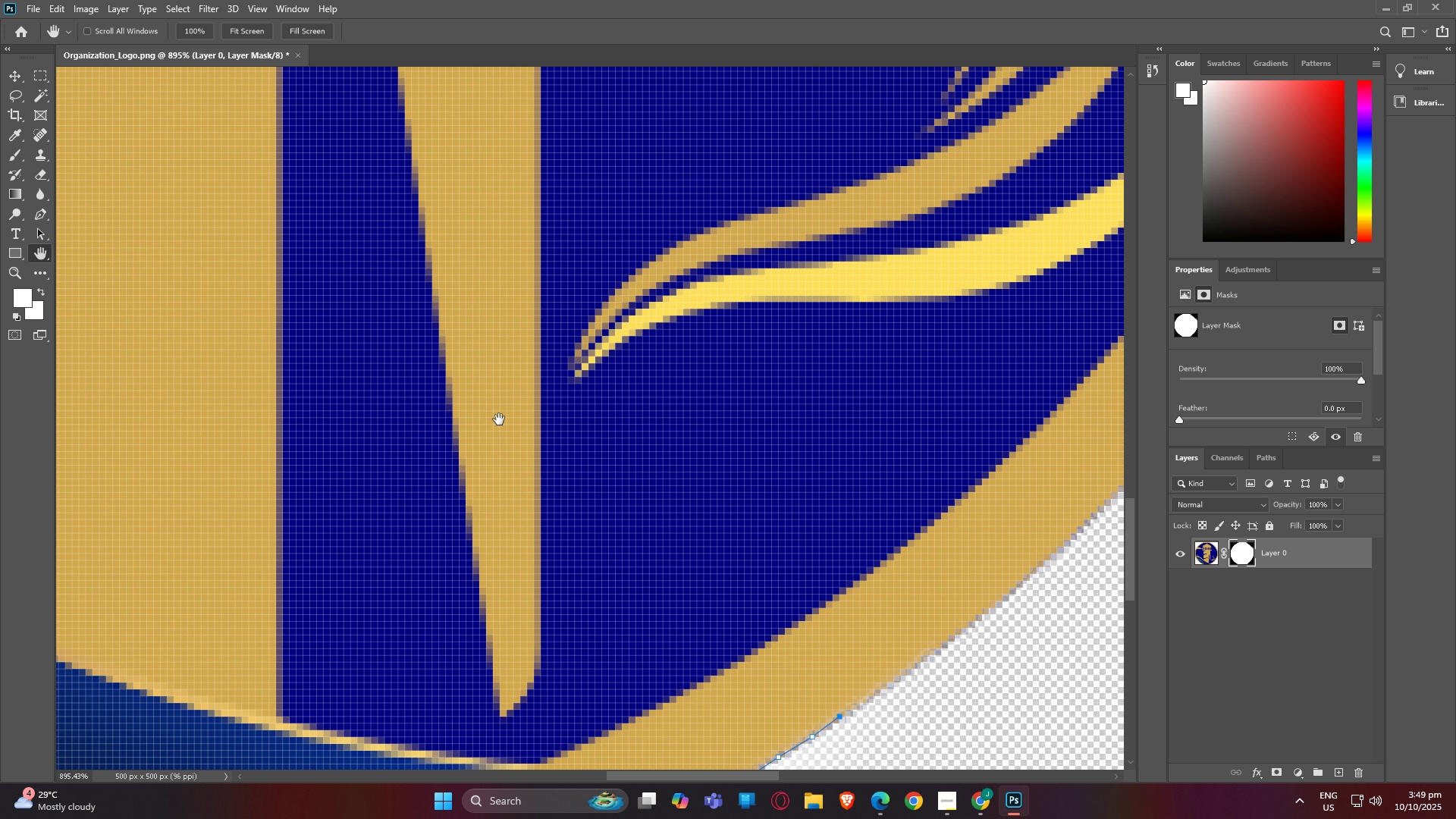 
left_click_drag(start_coordinate=[489, 410], to_coordinate=[278, 303])
 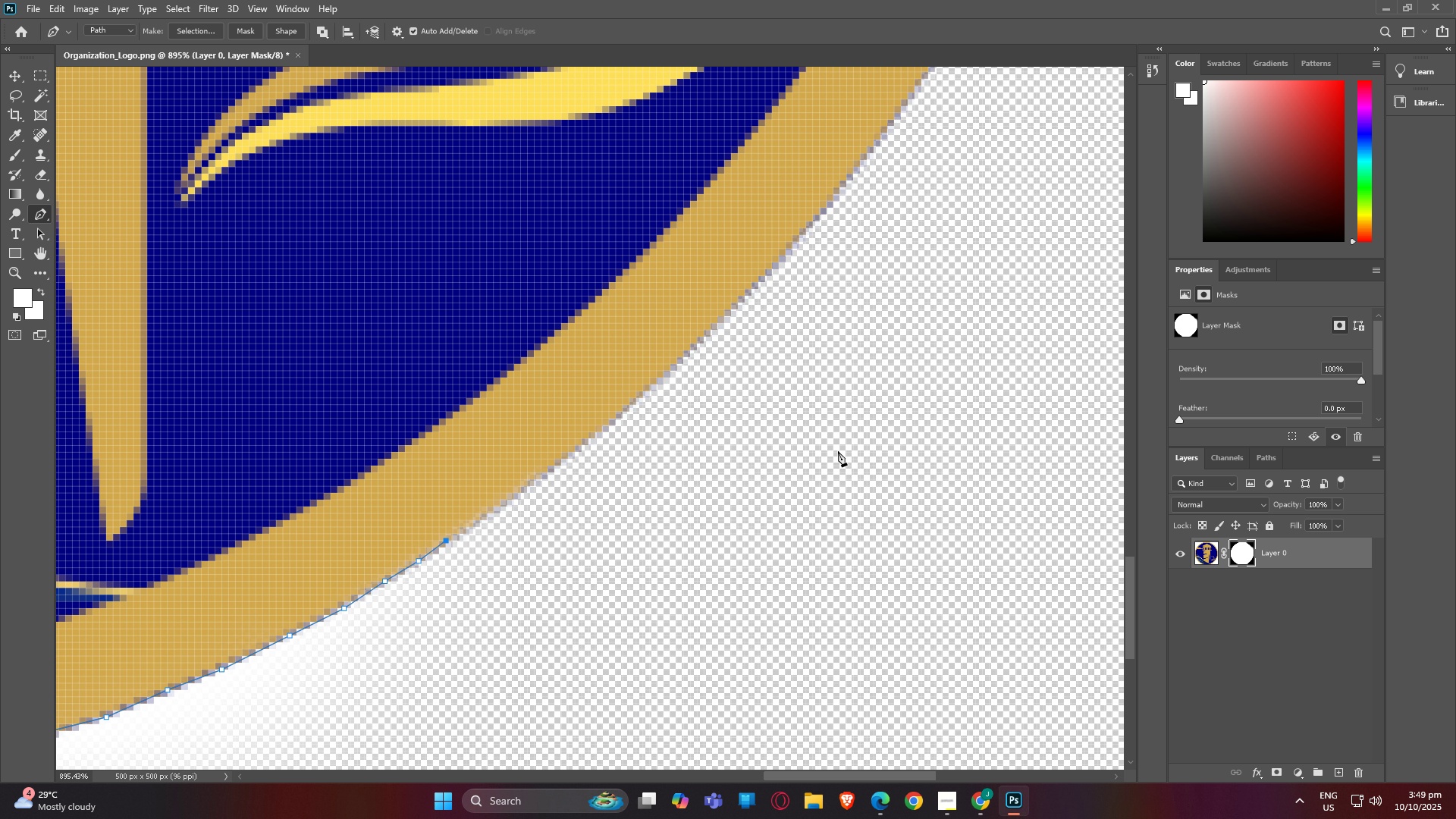 
left_click([835, 546])
 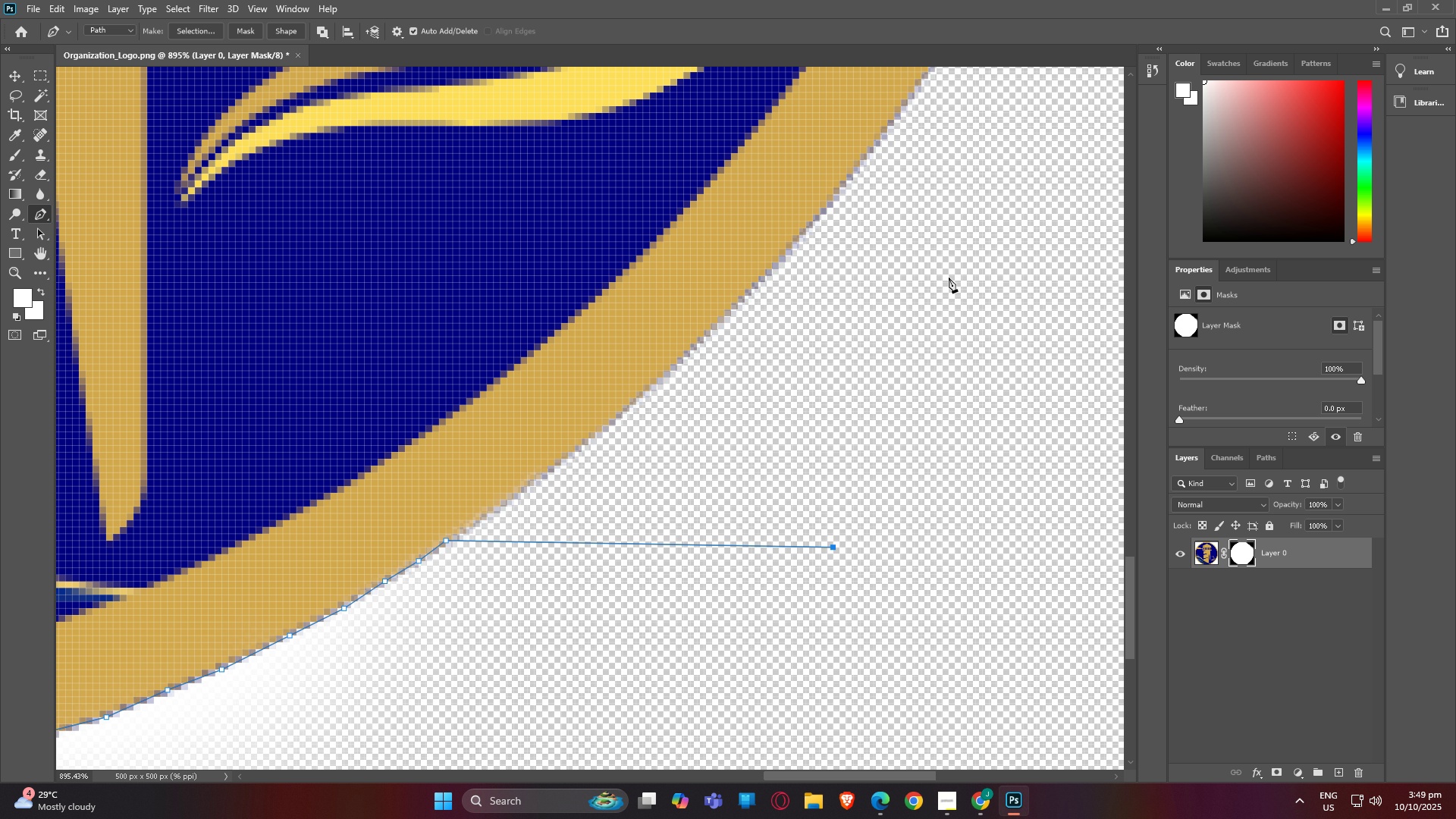 
left_click([956, 258])
 